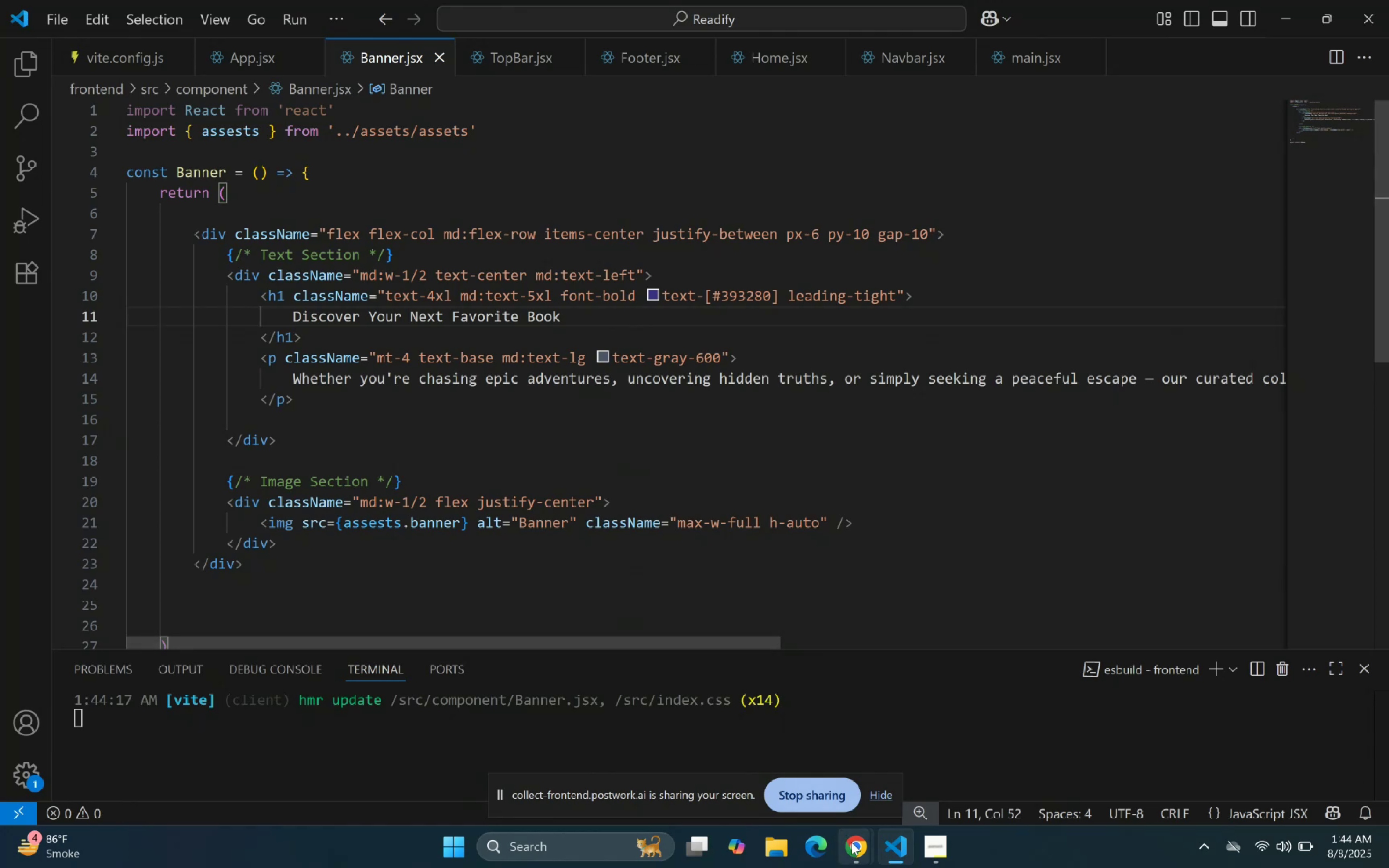 
left_click([766, 750])
 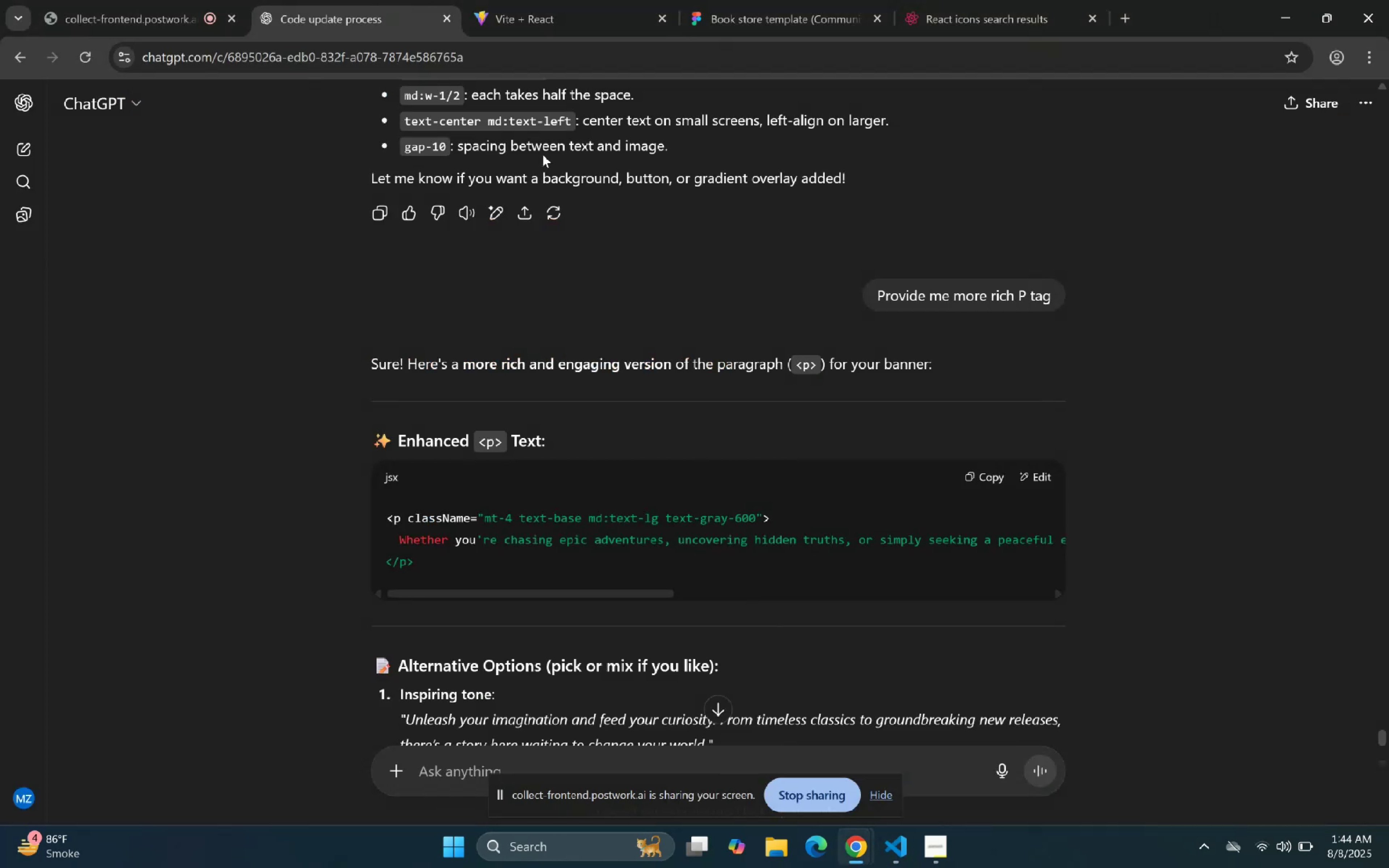 
left_click([528, 0])
 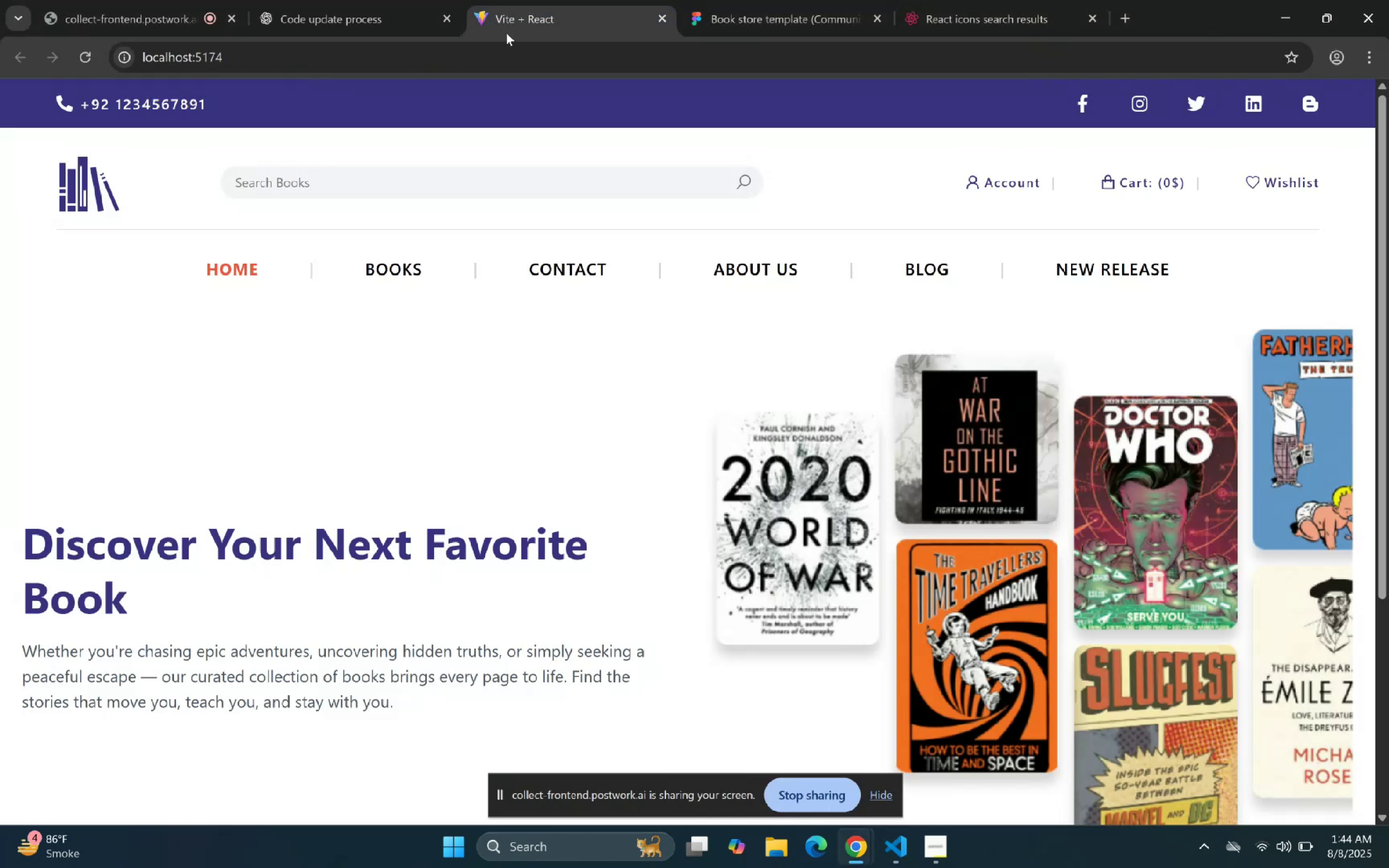 
scroll: coordinate [397, 196], scroll_direction: down, amount: 1.0
 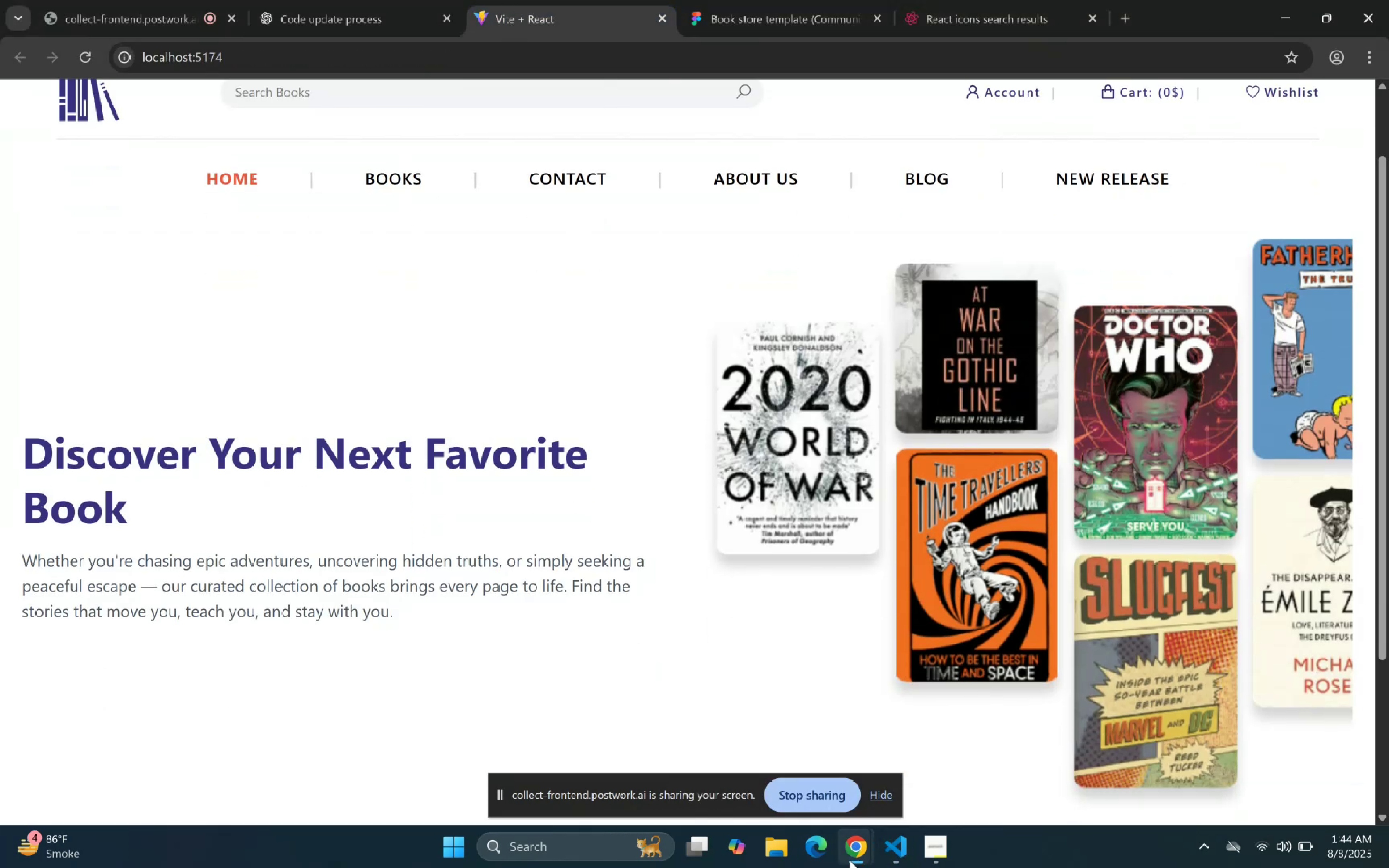 
left_click([879, 857])
 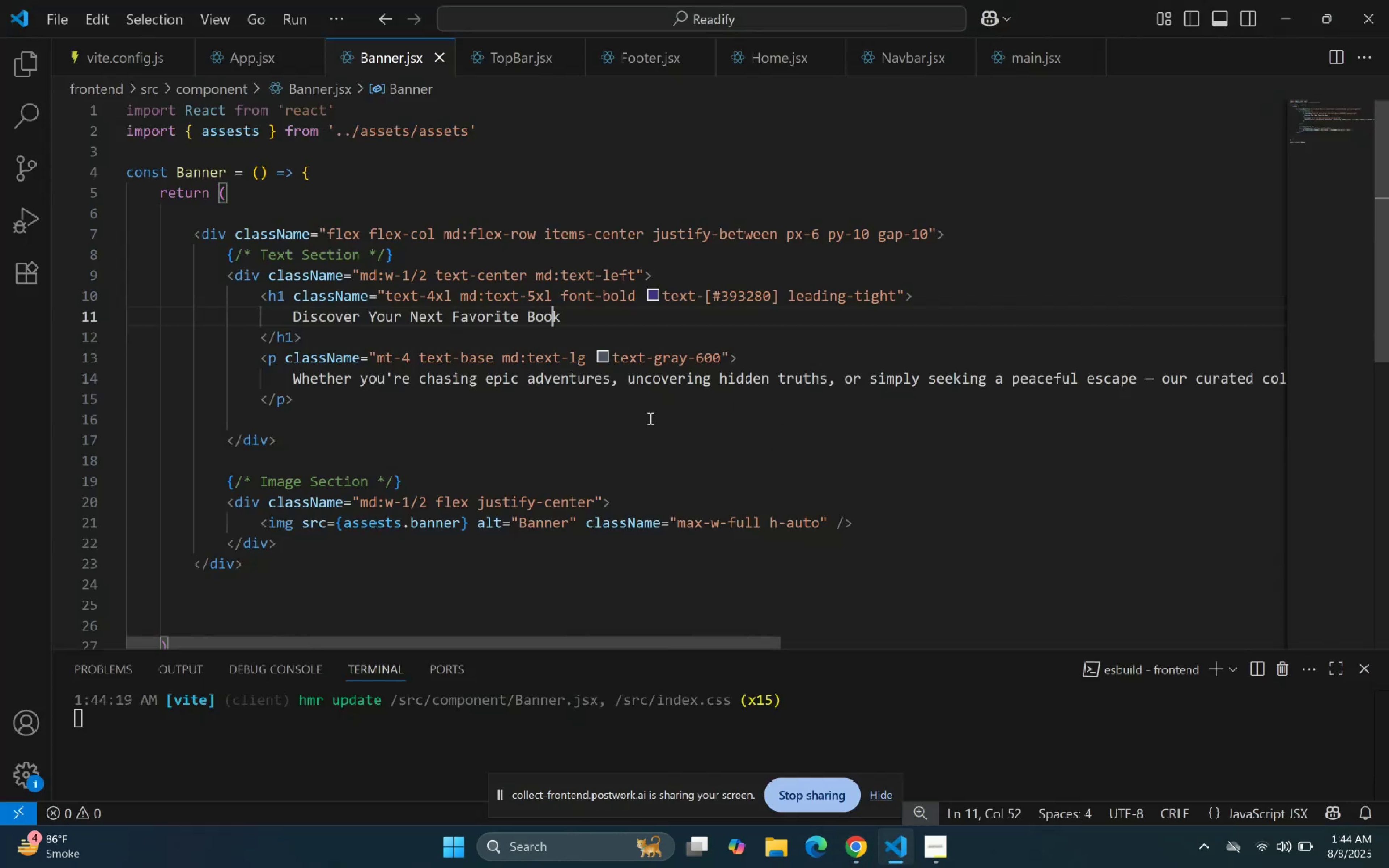 
double_click([884, 400])
 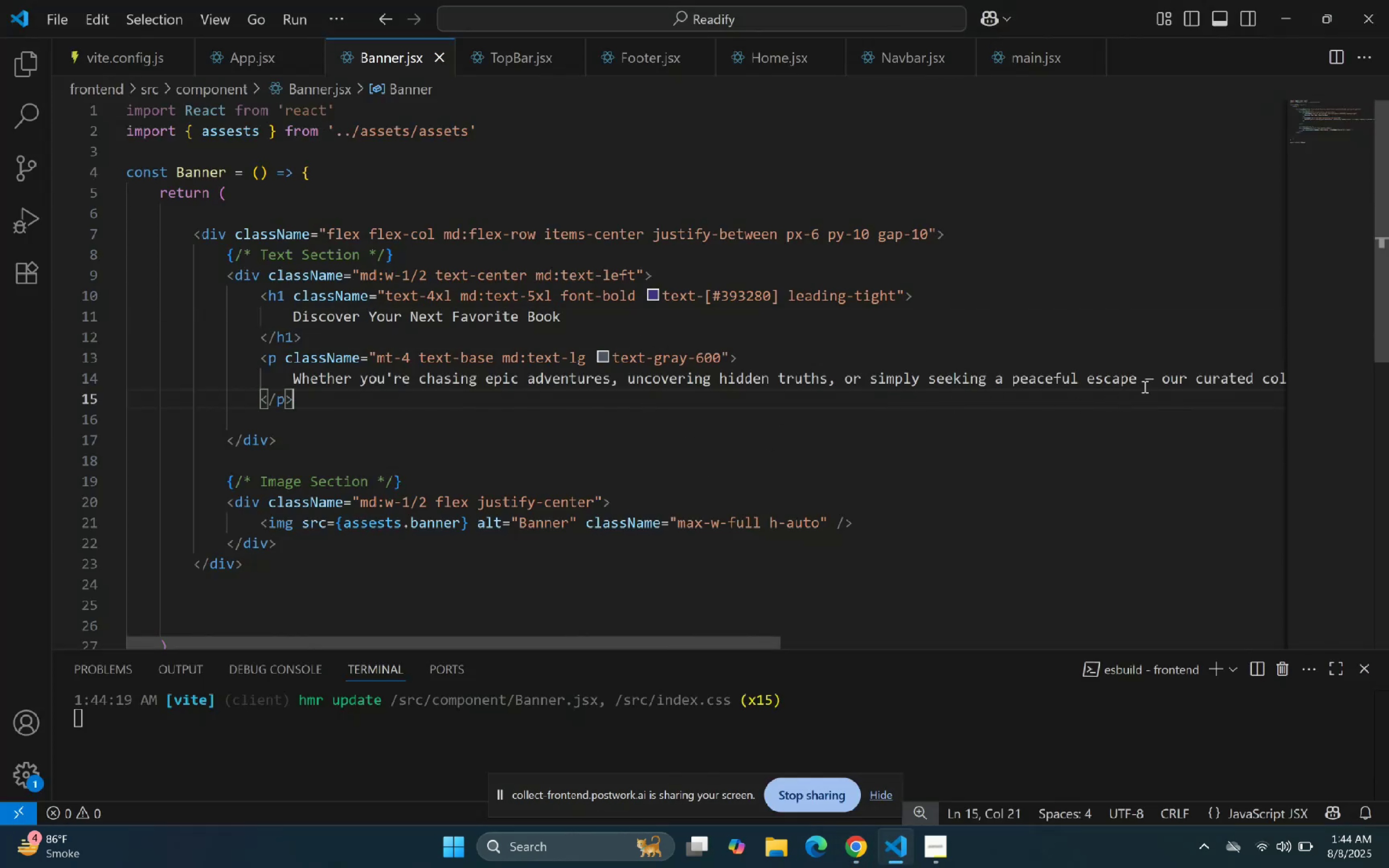 
left_click([1153, 381])
 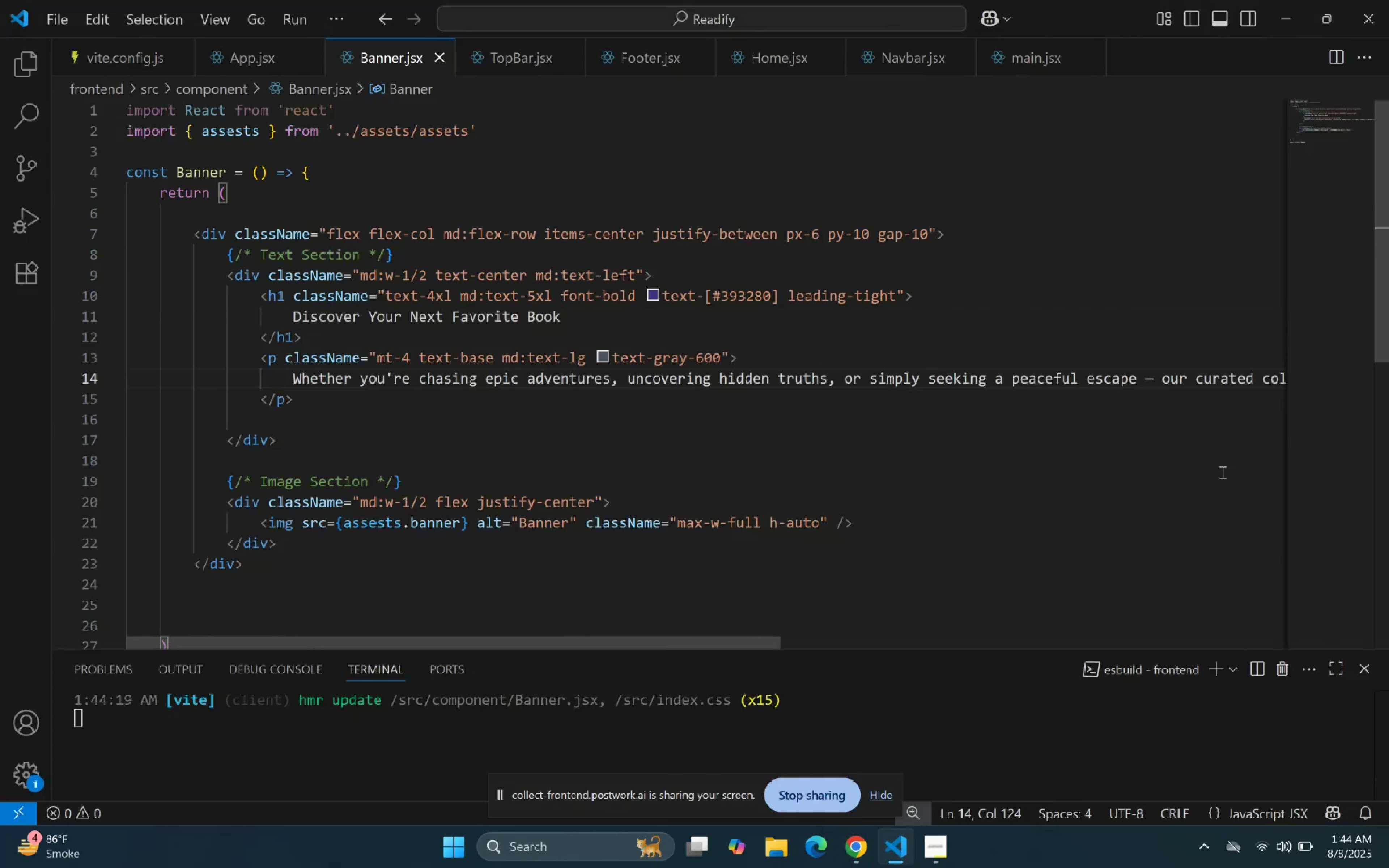 
key(Backspace)
 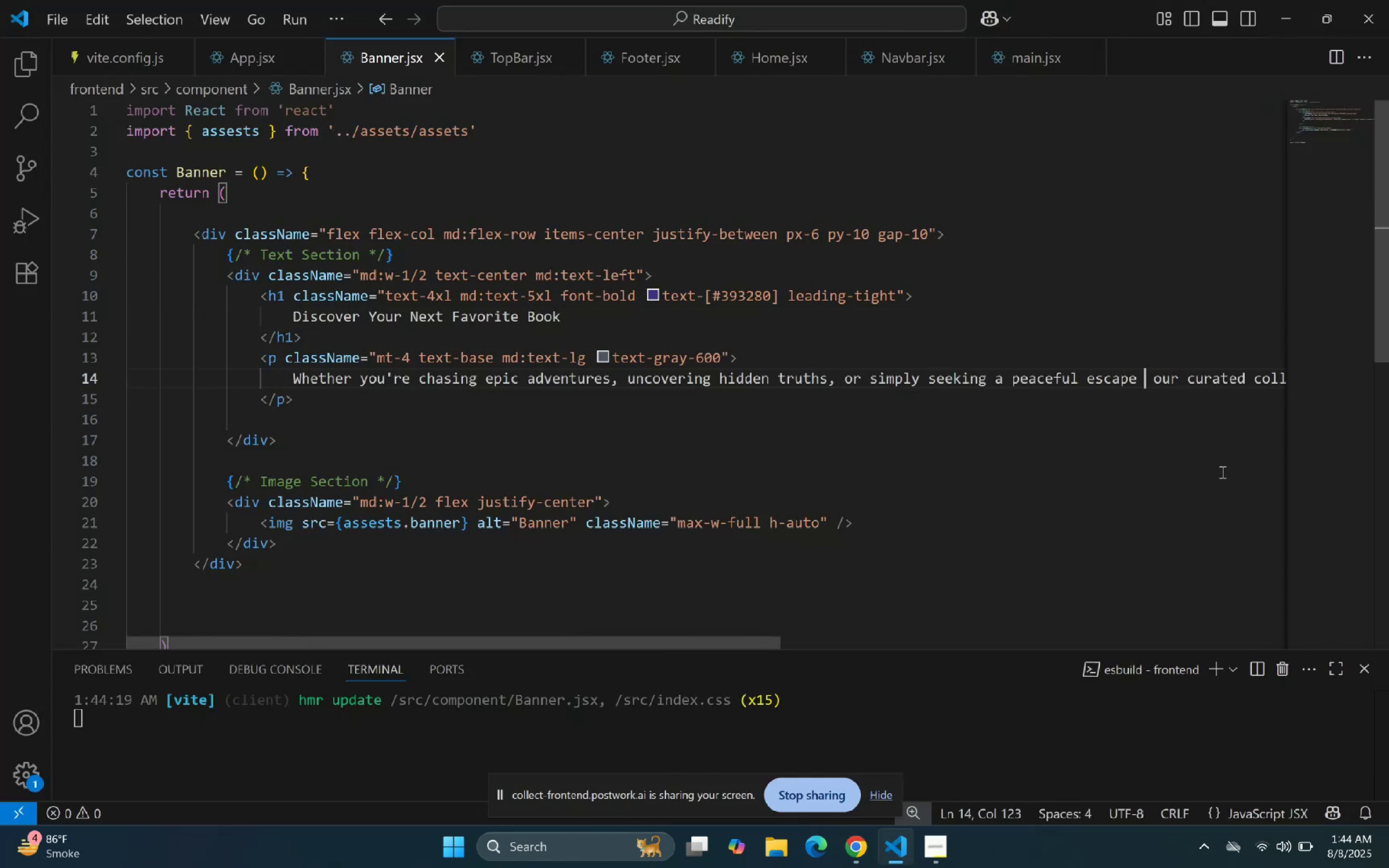 
key(Backspace)
 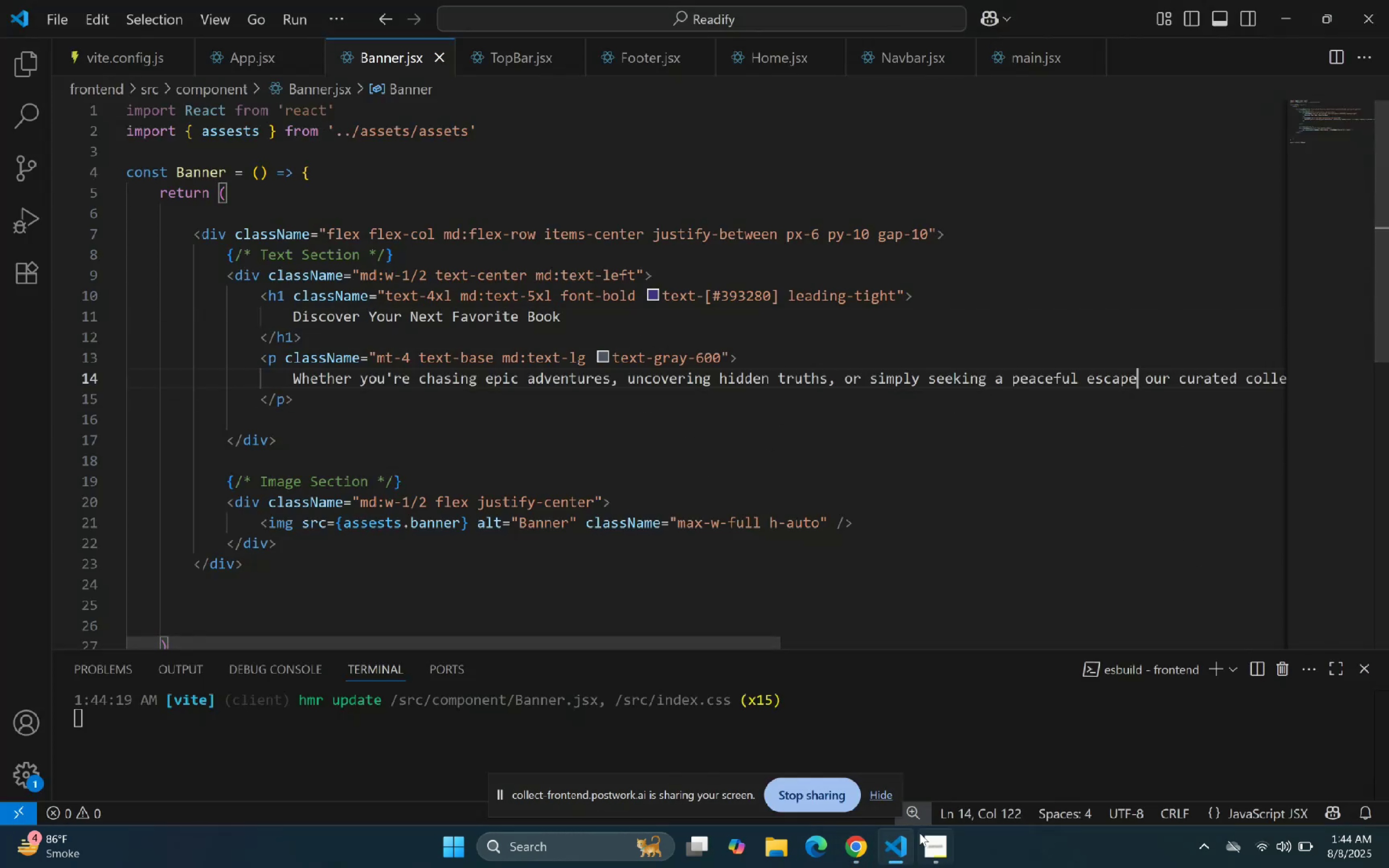 
left_click([901, 838])
 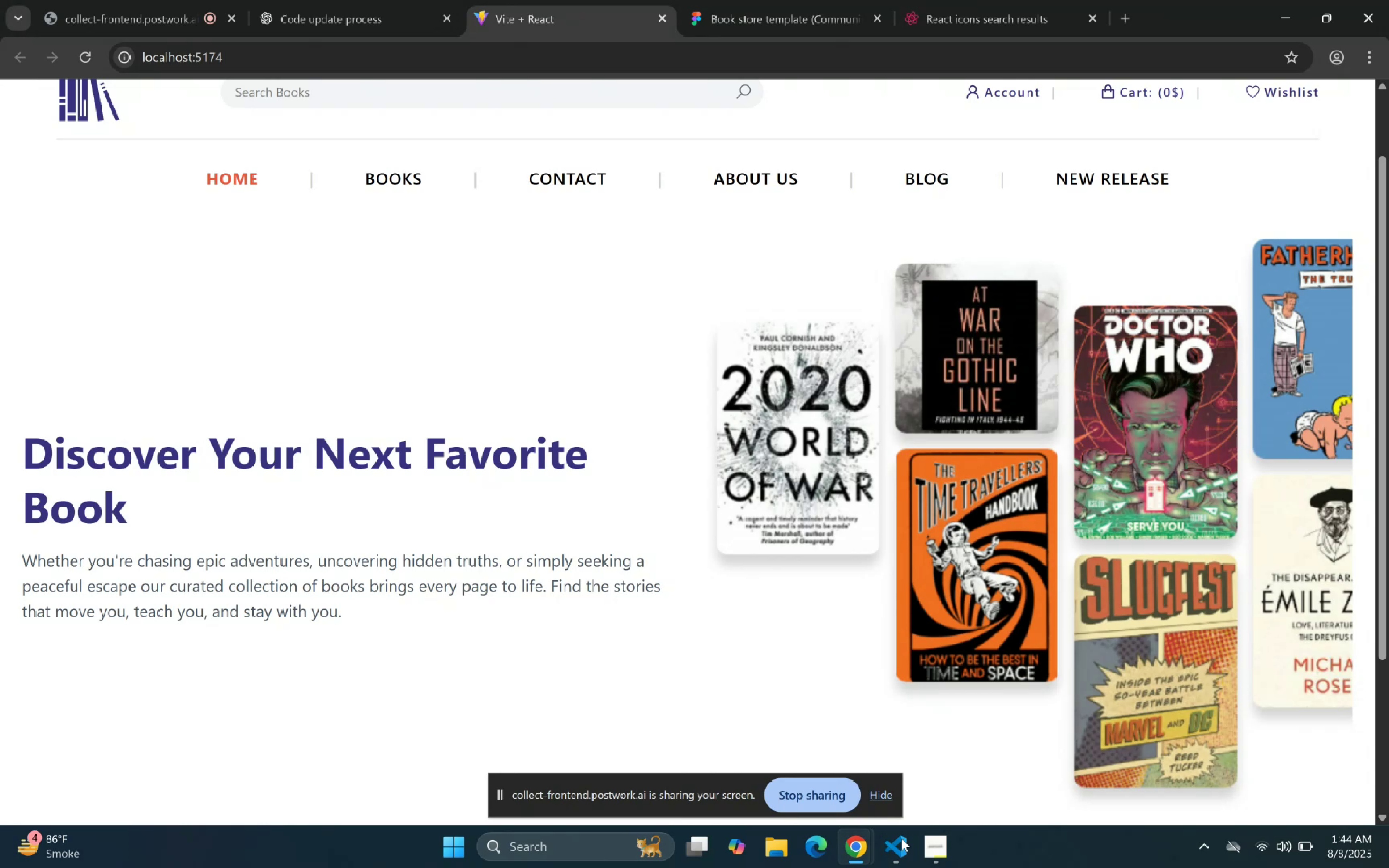 
wait(5.03)
 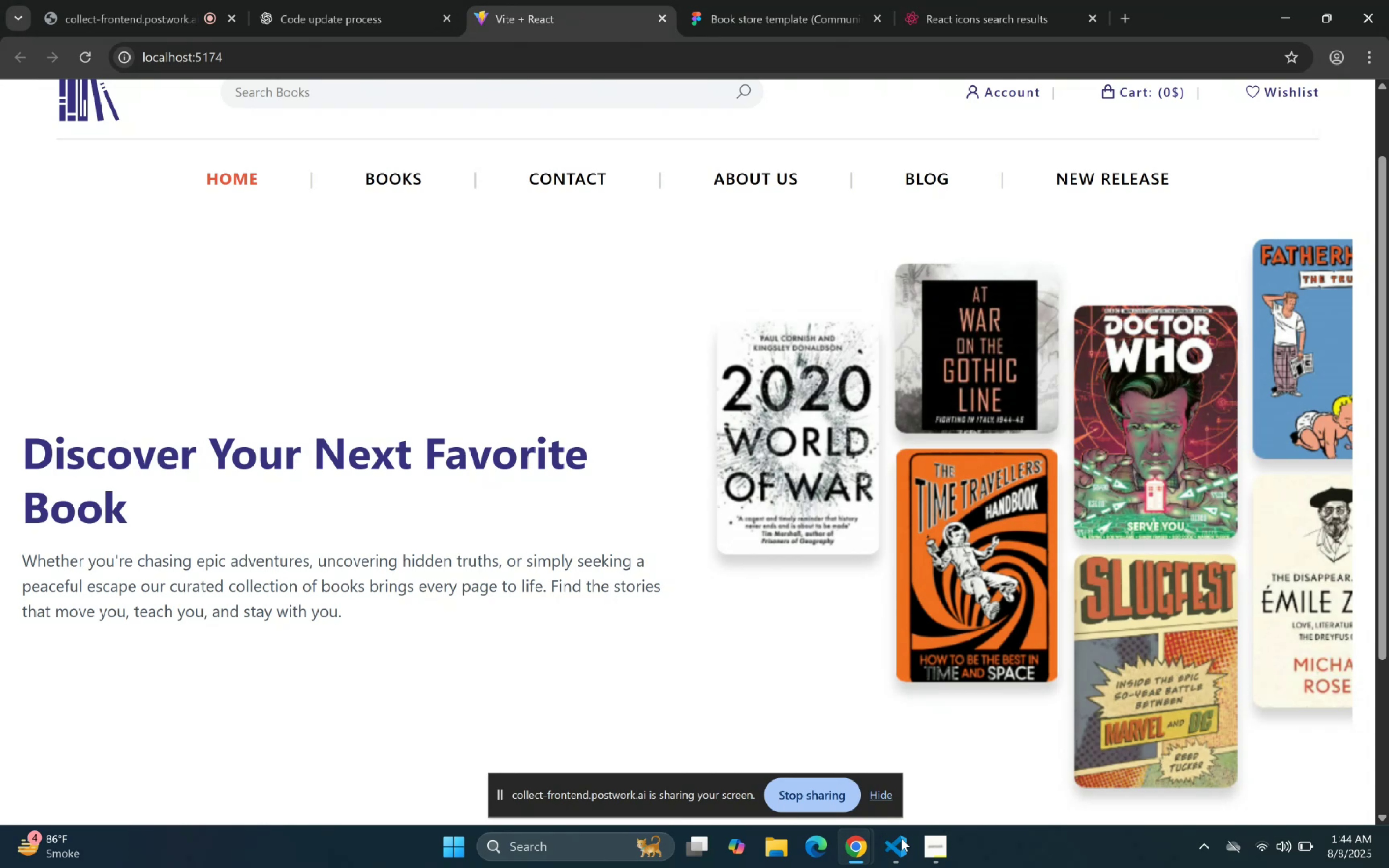 
scroll: coordinate [848, 481], scroll_direction: up, amount: 3.0
 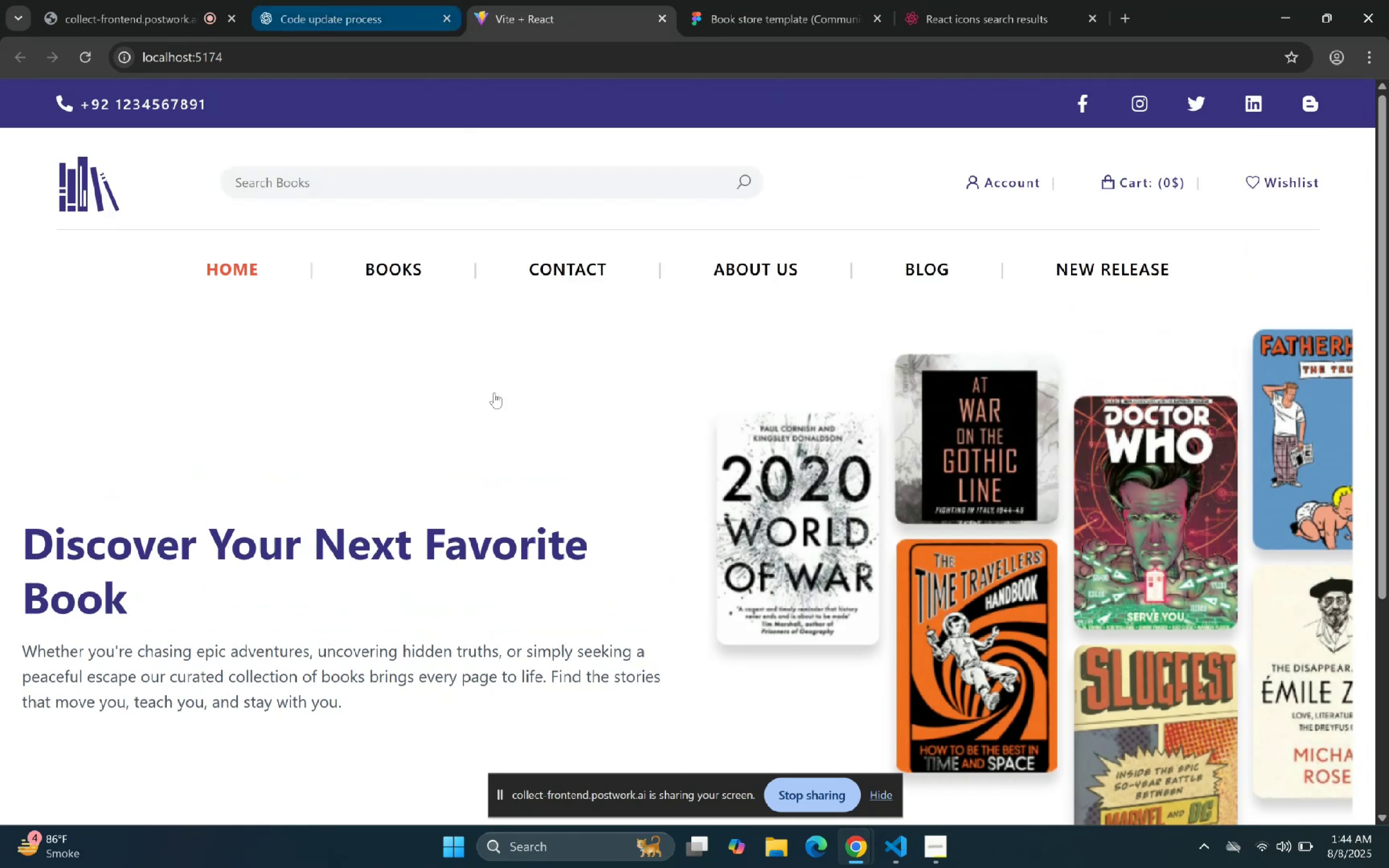 
left_click([891, 844])
 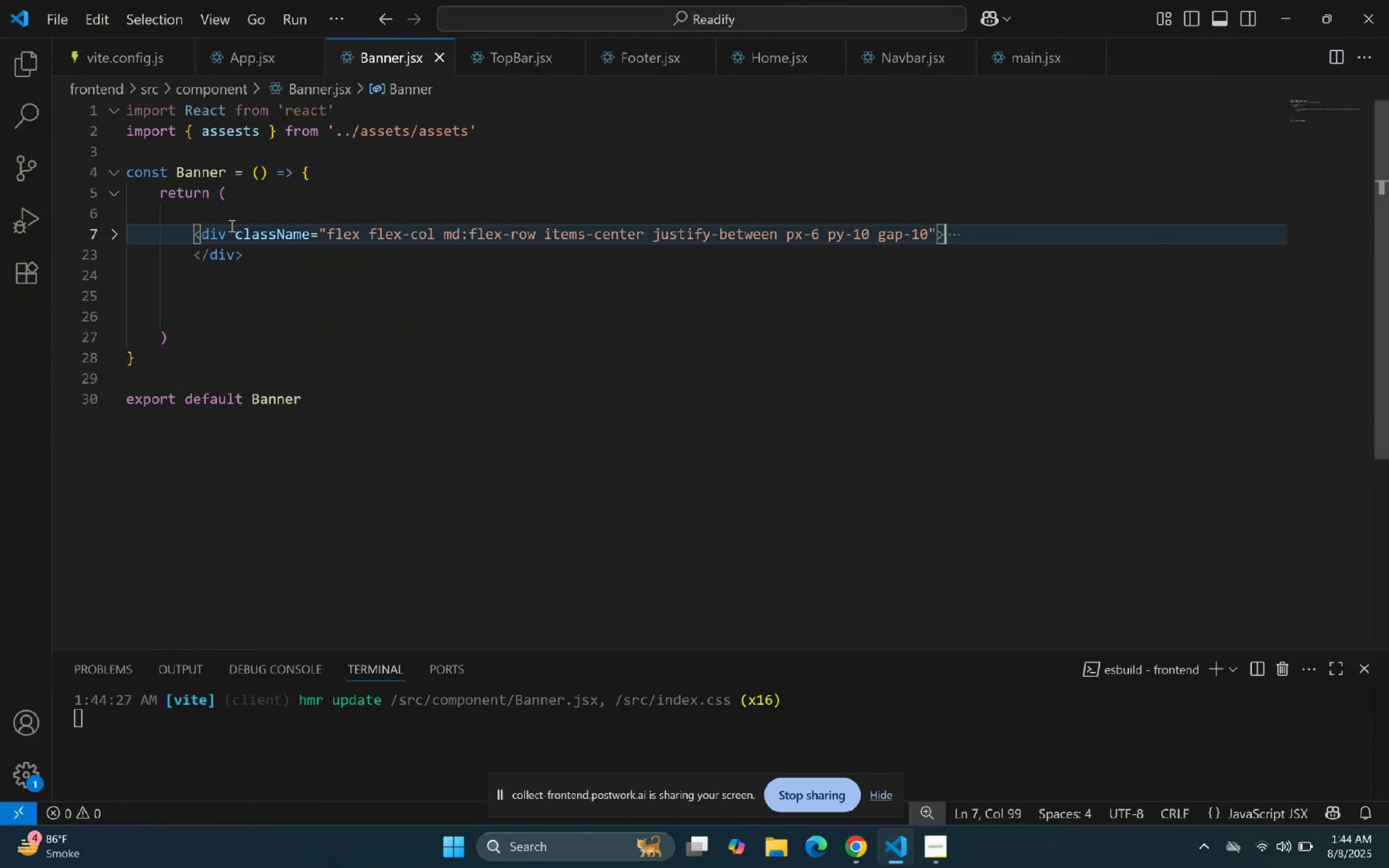 
left_click_drag(start_coordinate=[194, 232], to_coordinate=[243, 254])
 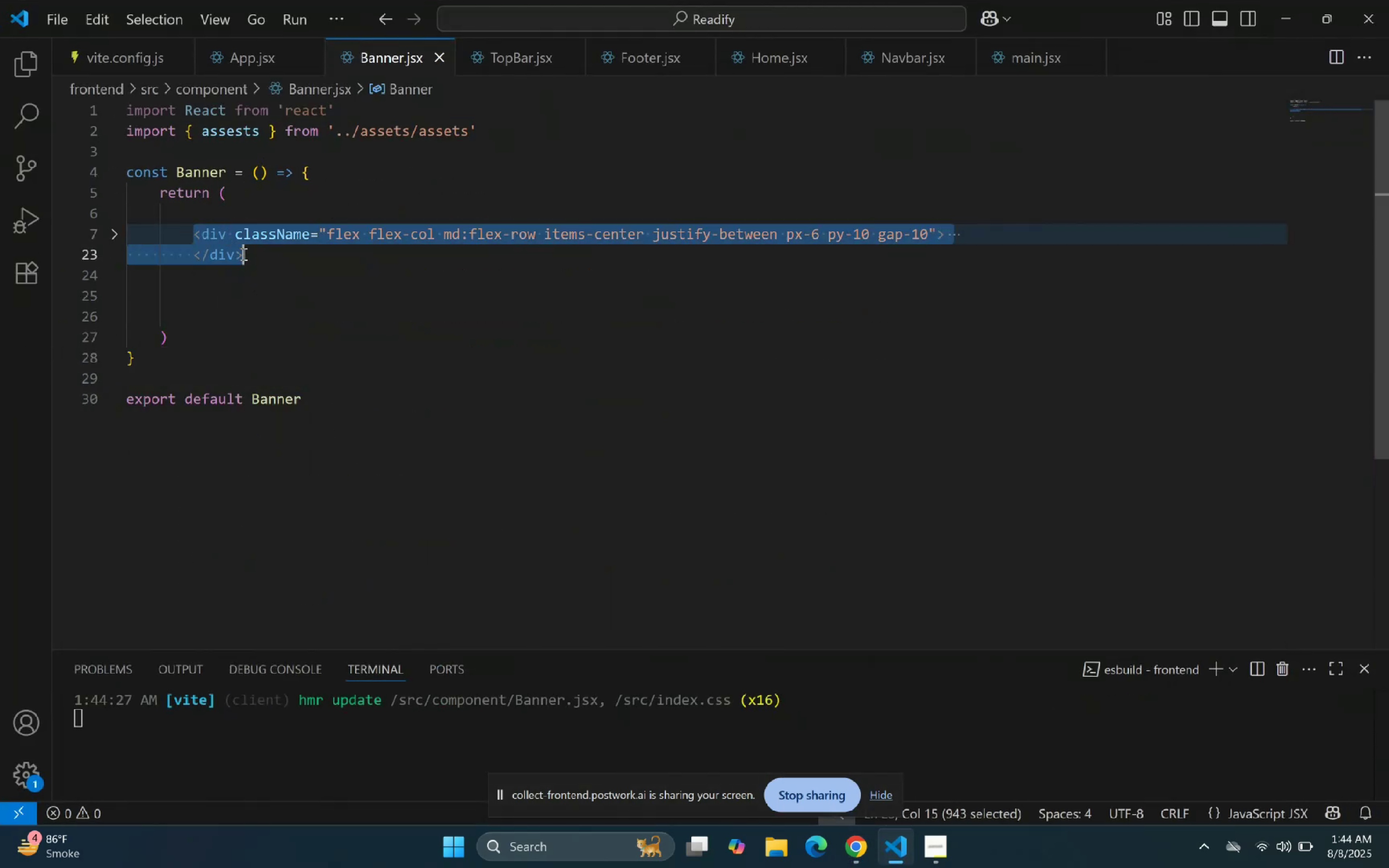 
key(Control+C)
 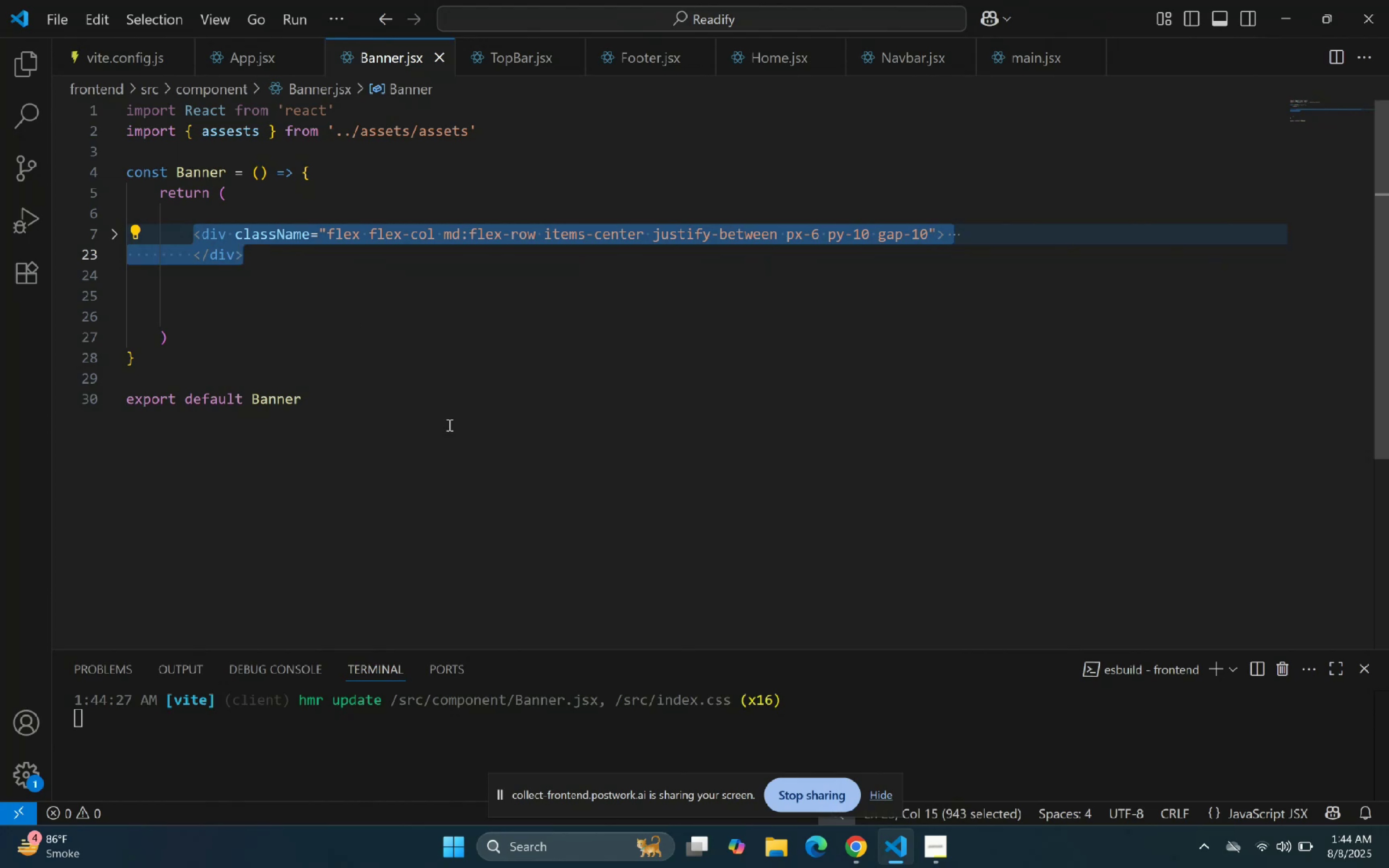 
key(Control+C)
 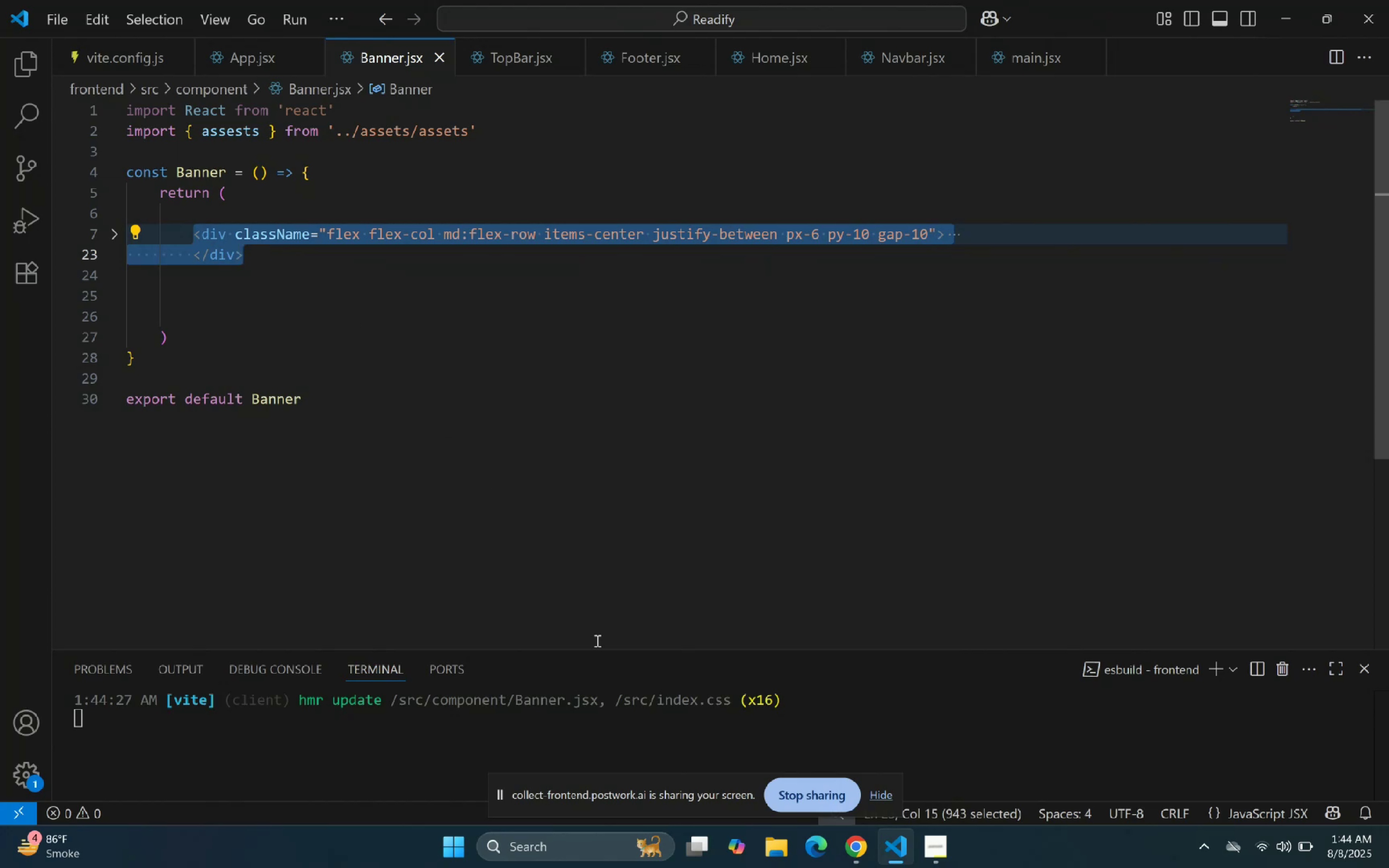 
key(Control+C)
 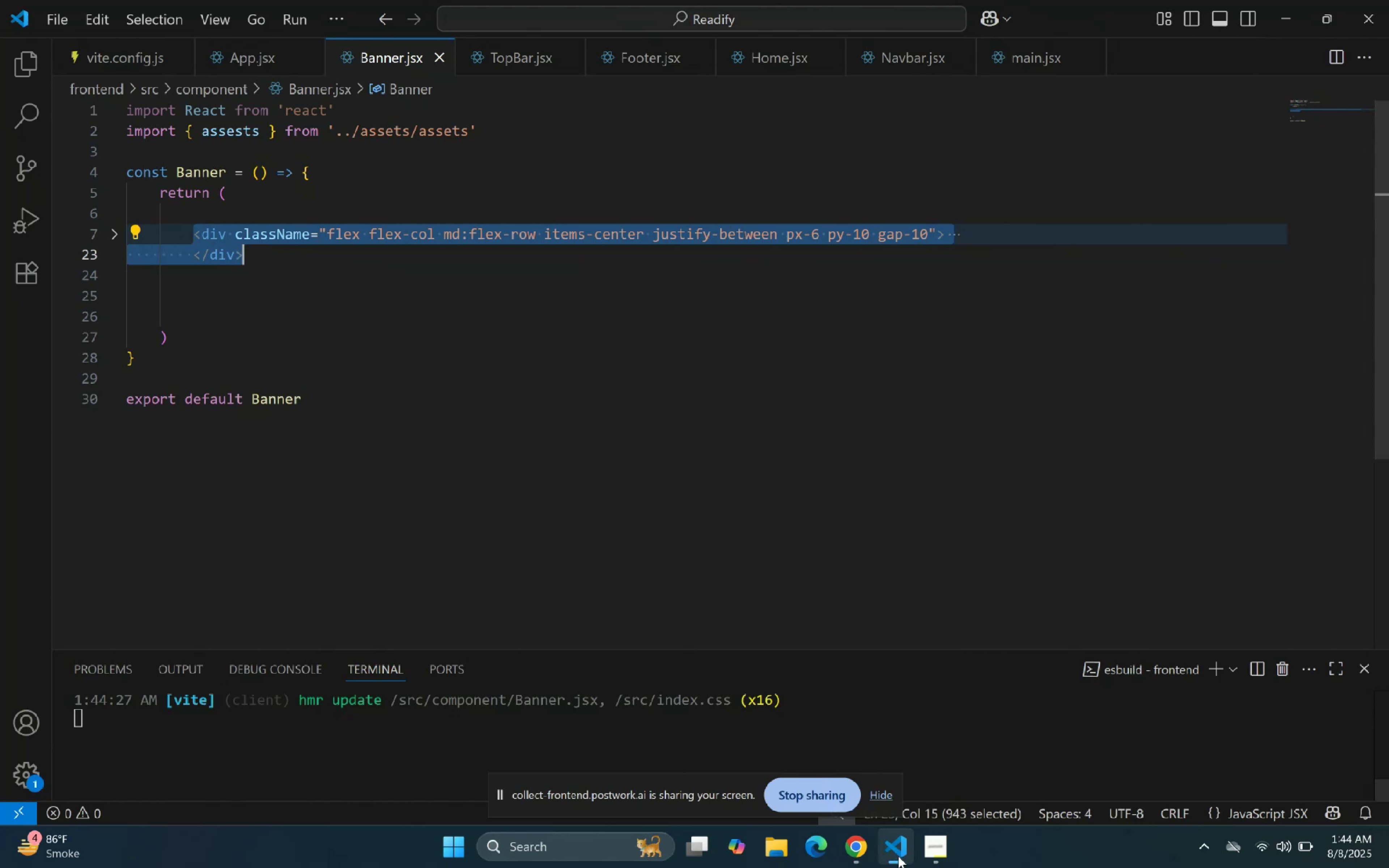 
left_click([898, 856])
 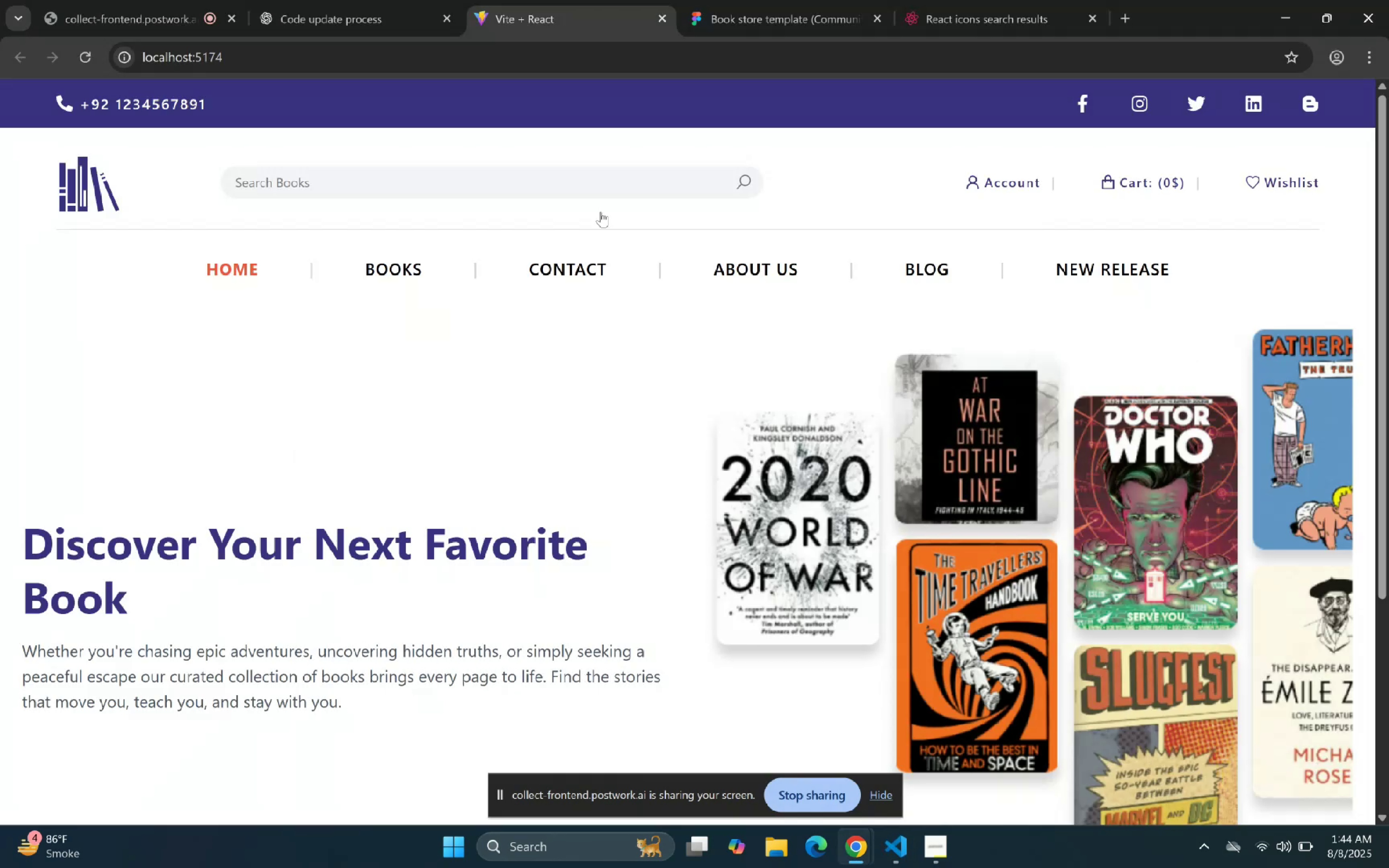 
left_click([371, 0])
 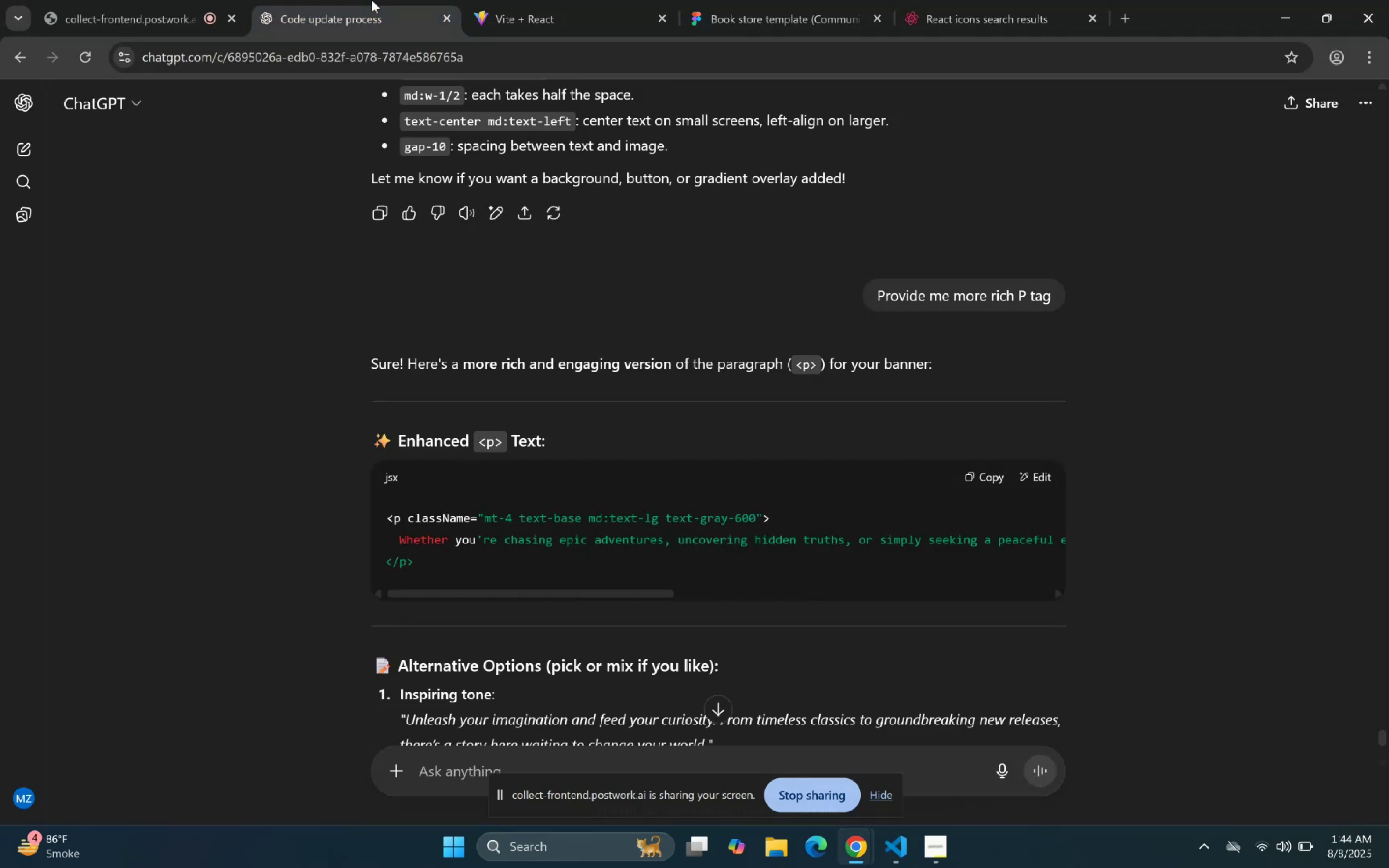 
scroll: coordinate [496, 479], scroll_direction: down, amount: 5.0
 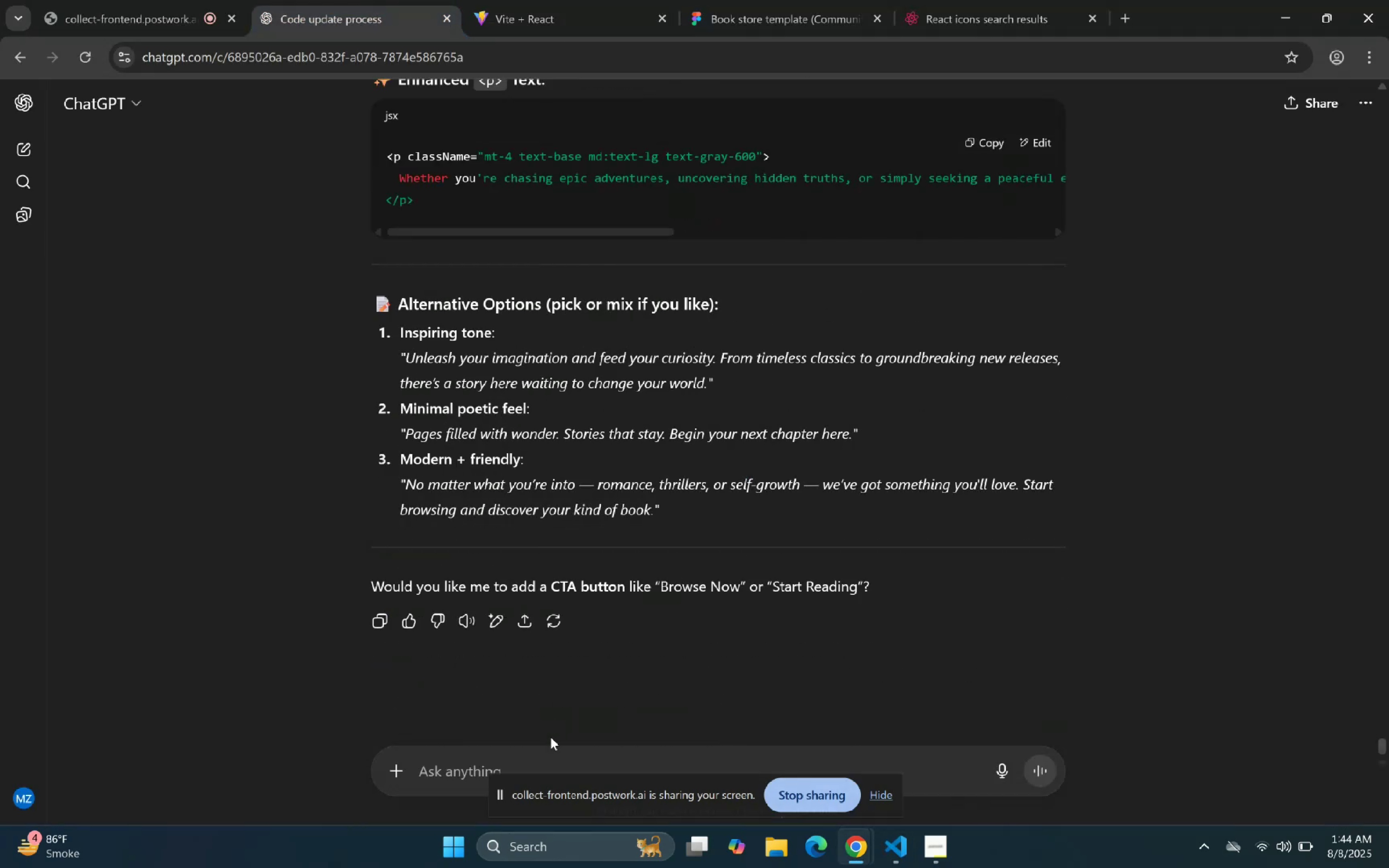 
left_click([556, 760])
 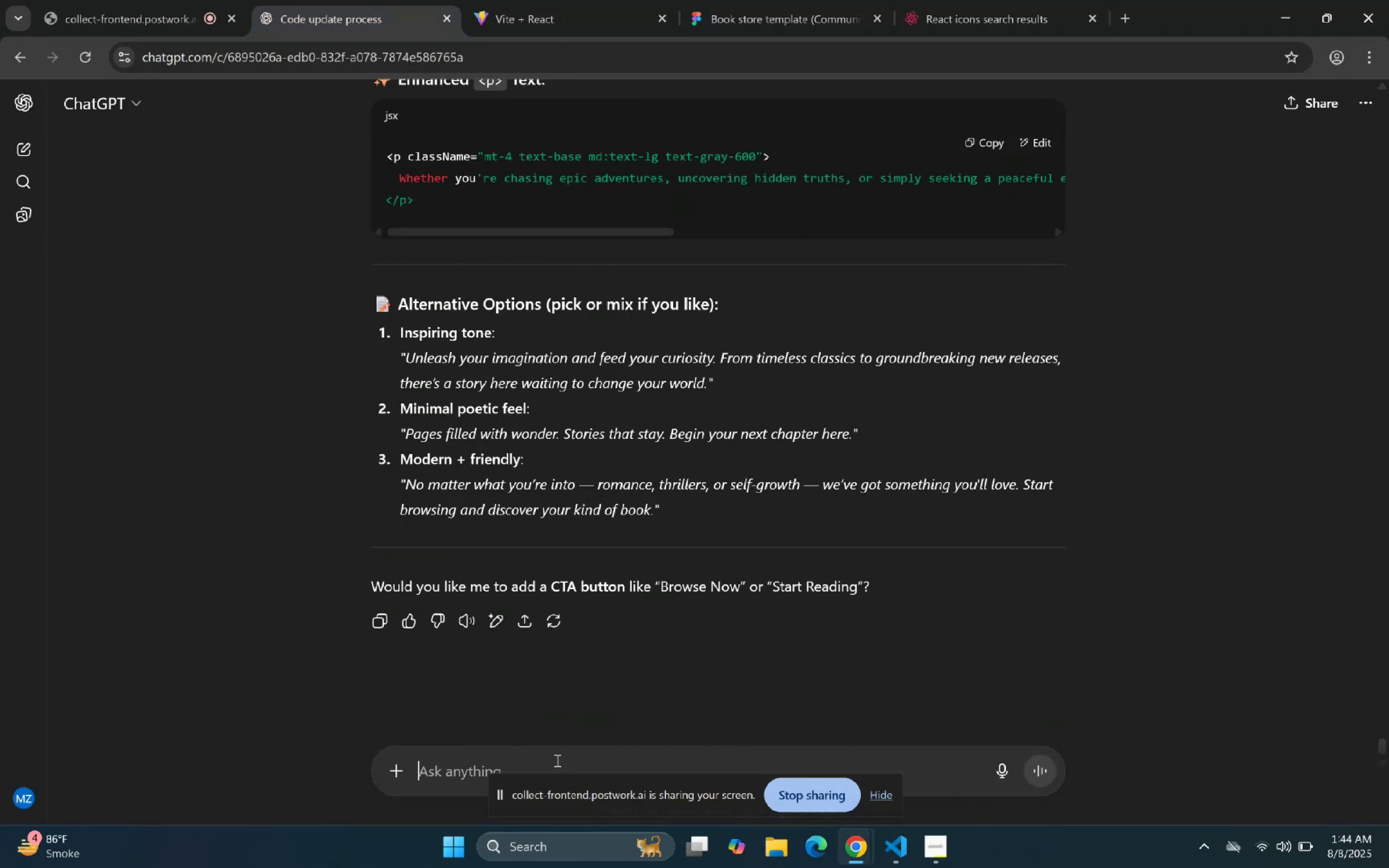 
type(Do not add padding on right of each div:)
 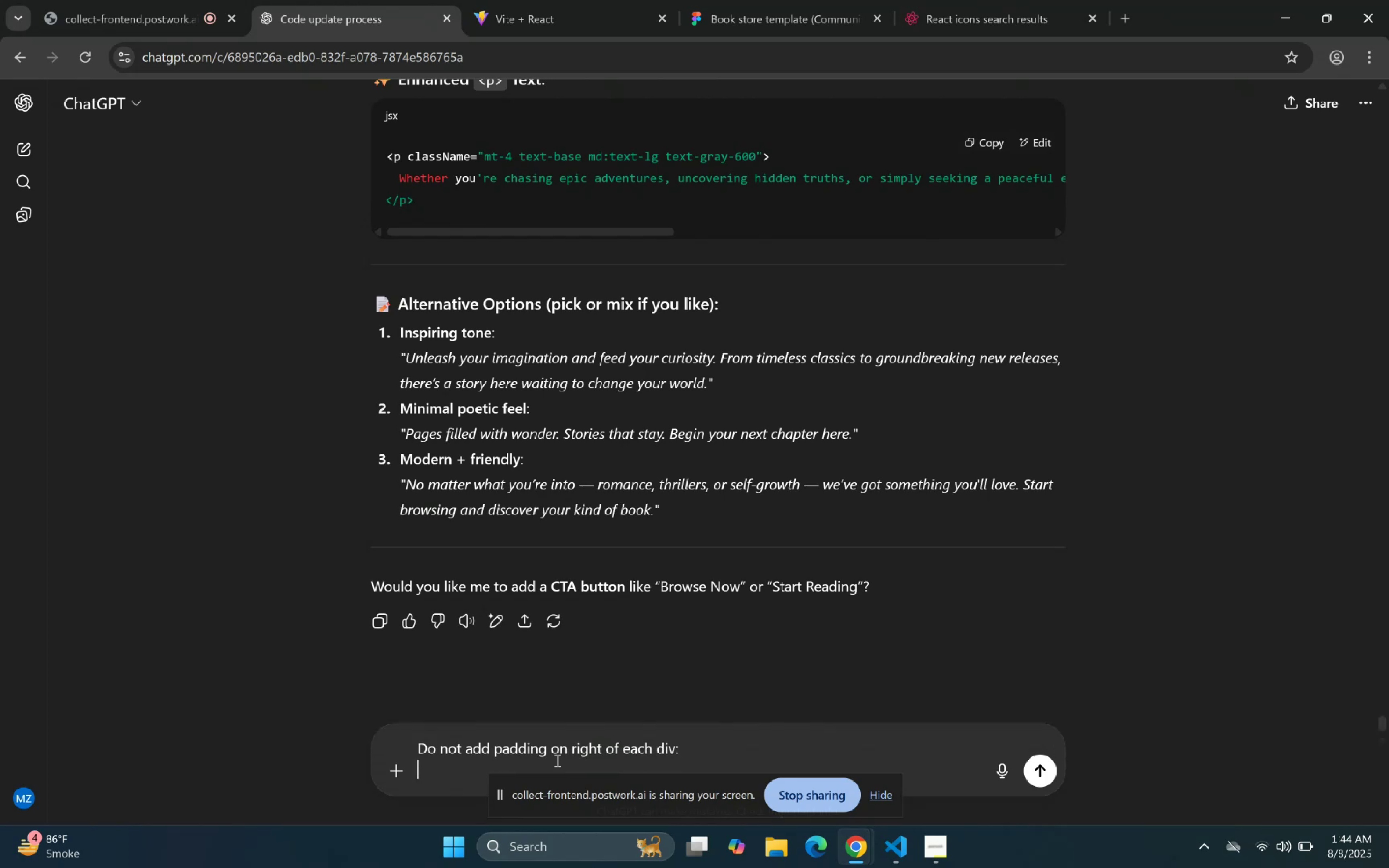 
key(Shift+Enter)
 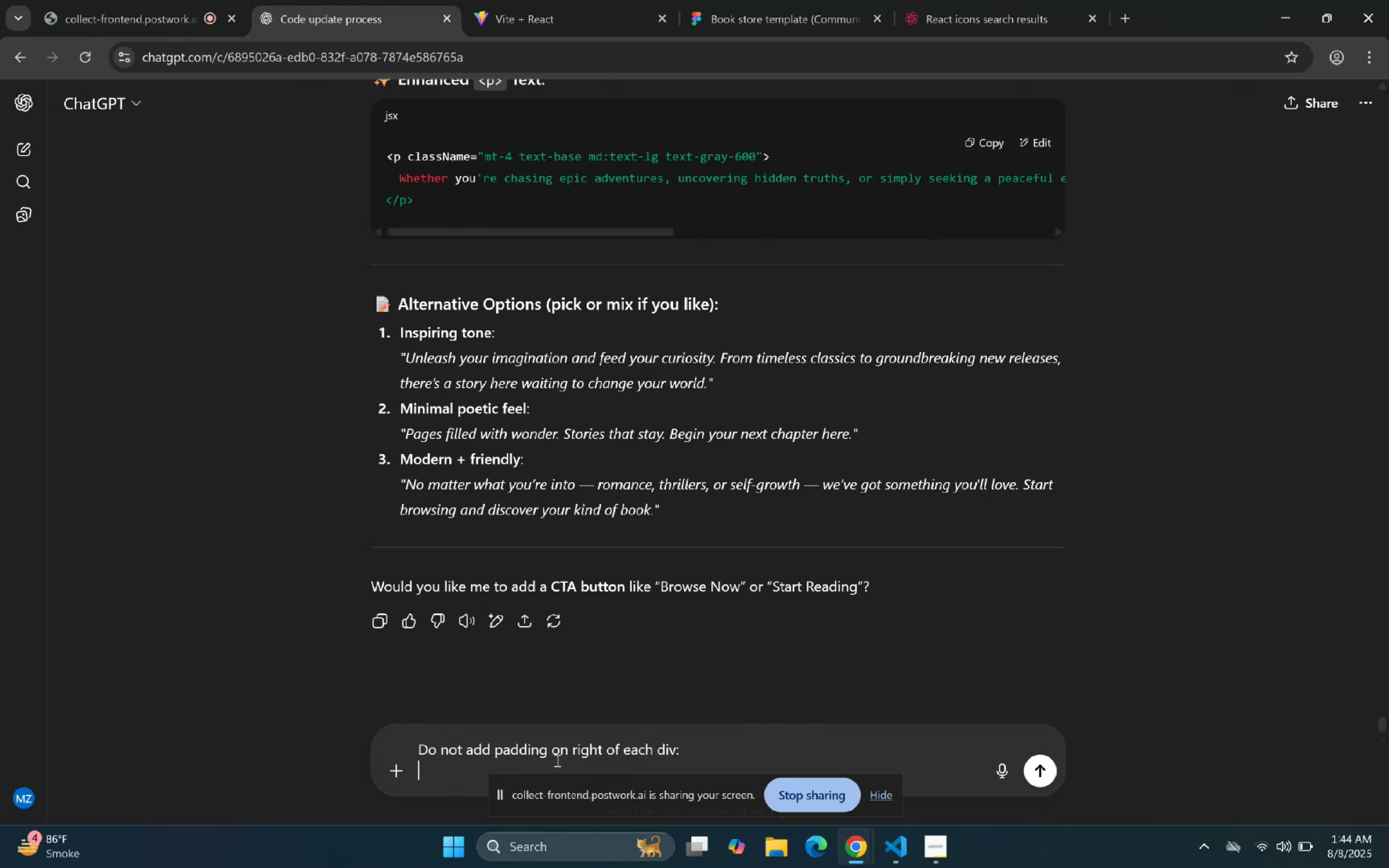 
key(Control+ControlLeft)
 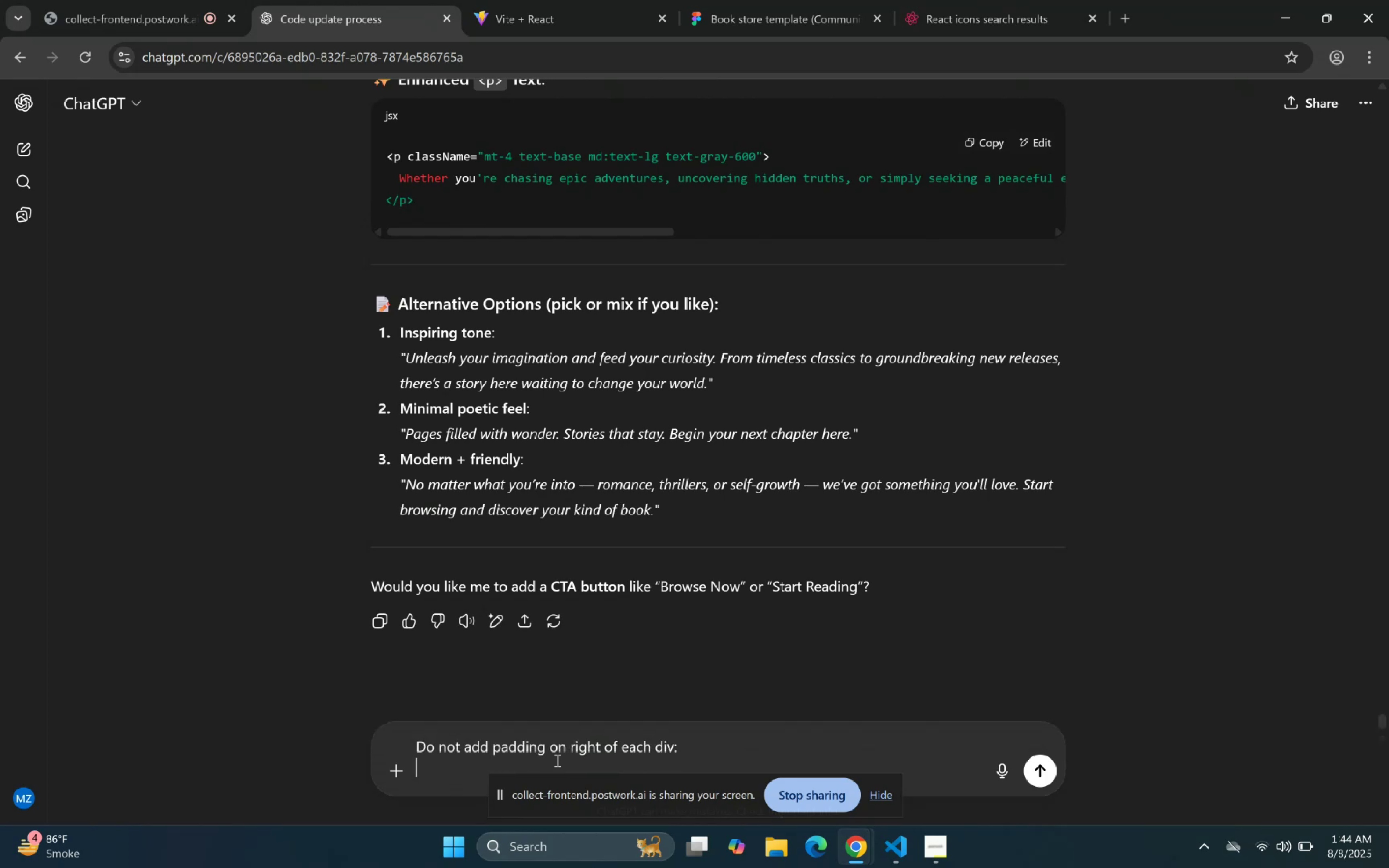 
key(Control+V)
 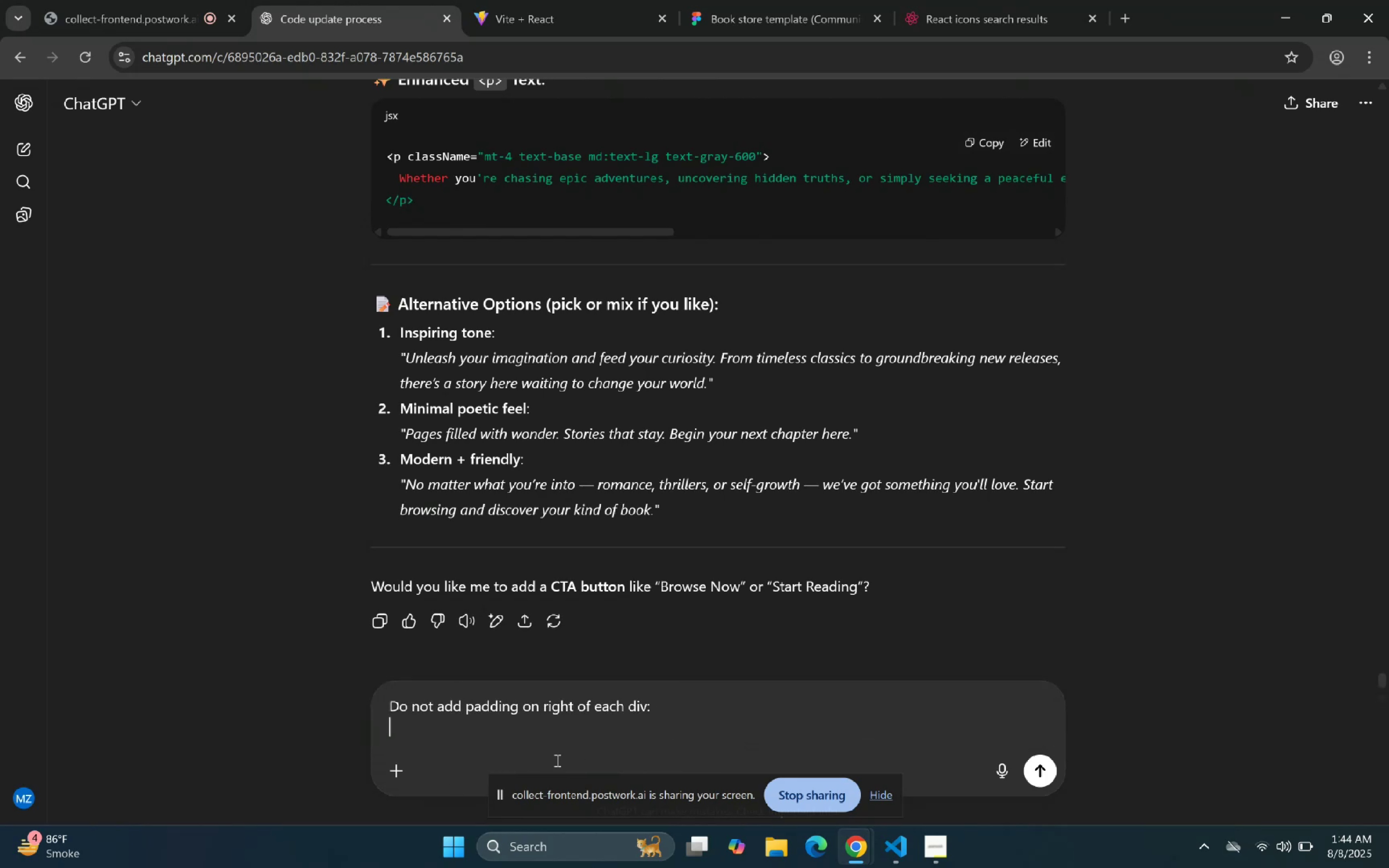 
key(Enter)
 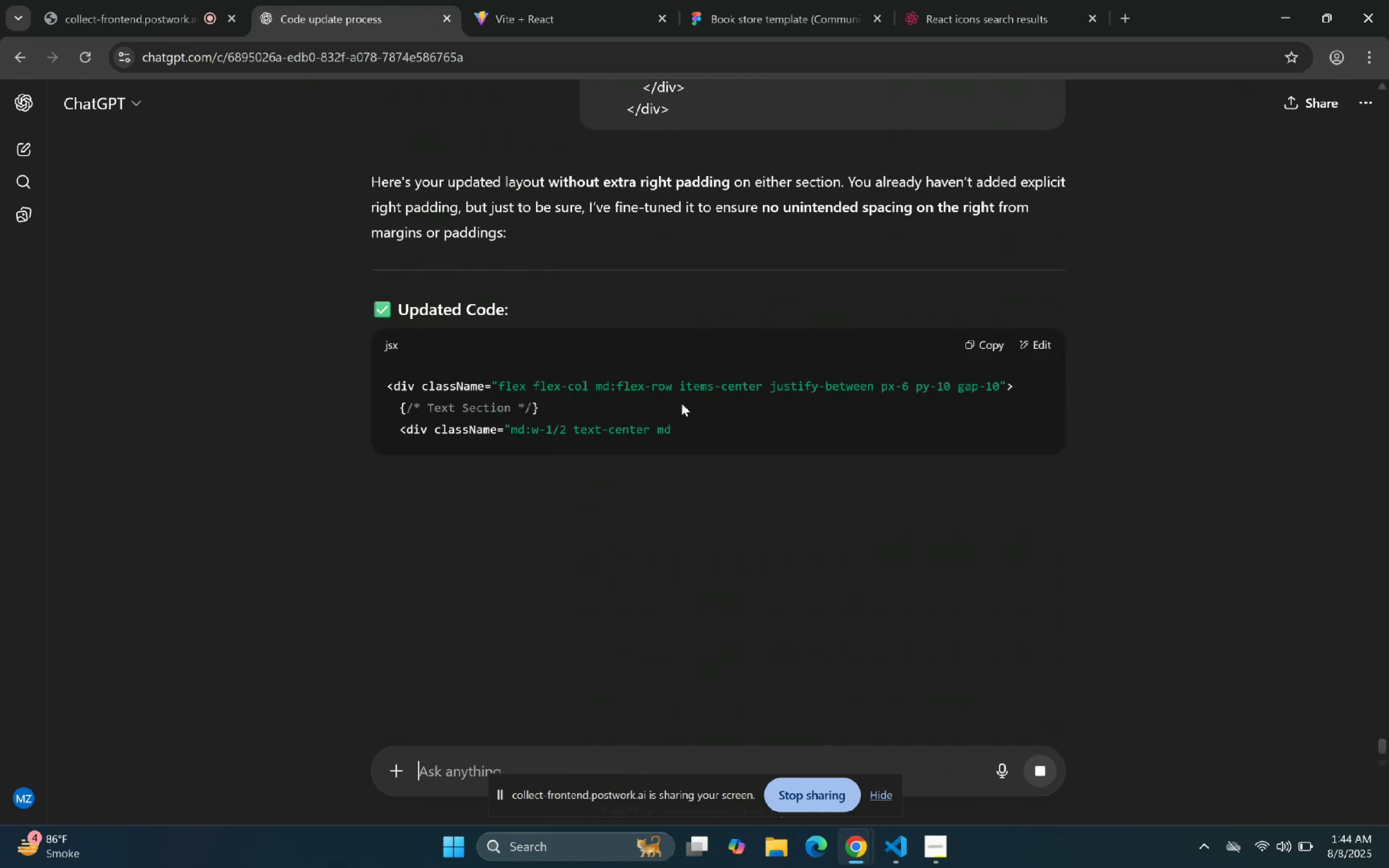 
wait(5.26)
 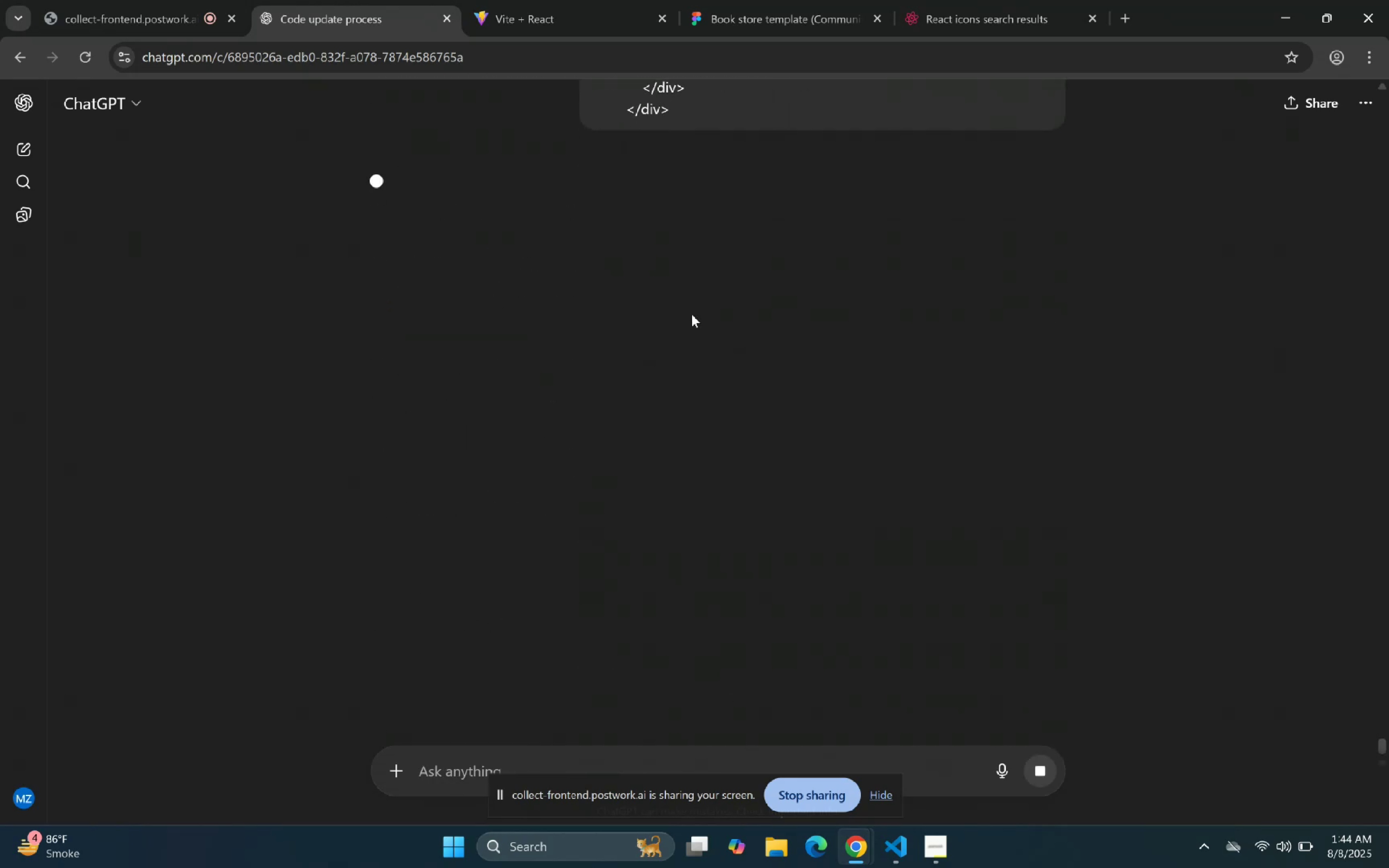 
scroll: coordinate [566, 367], scroll_direction: down, amount: 3.0
 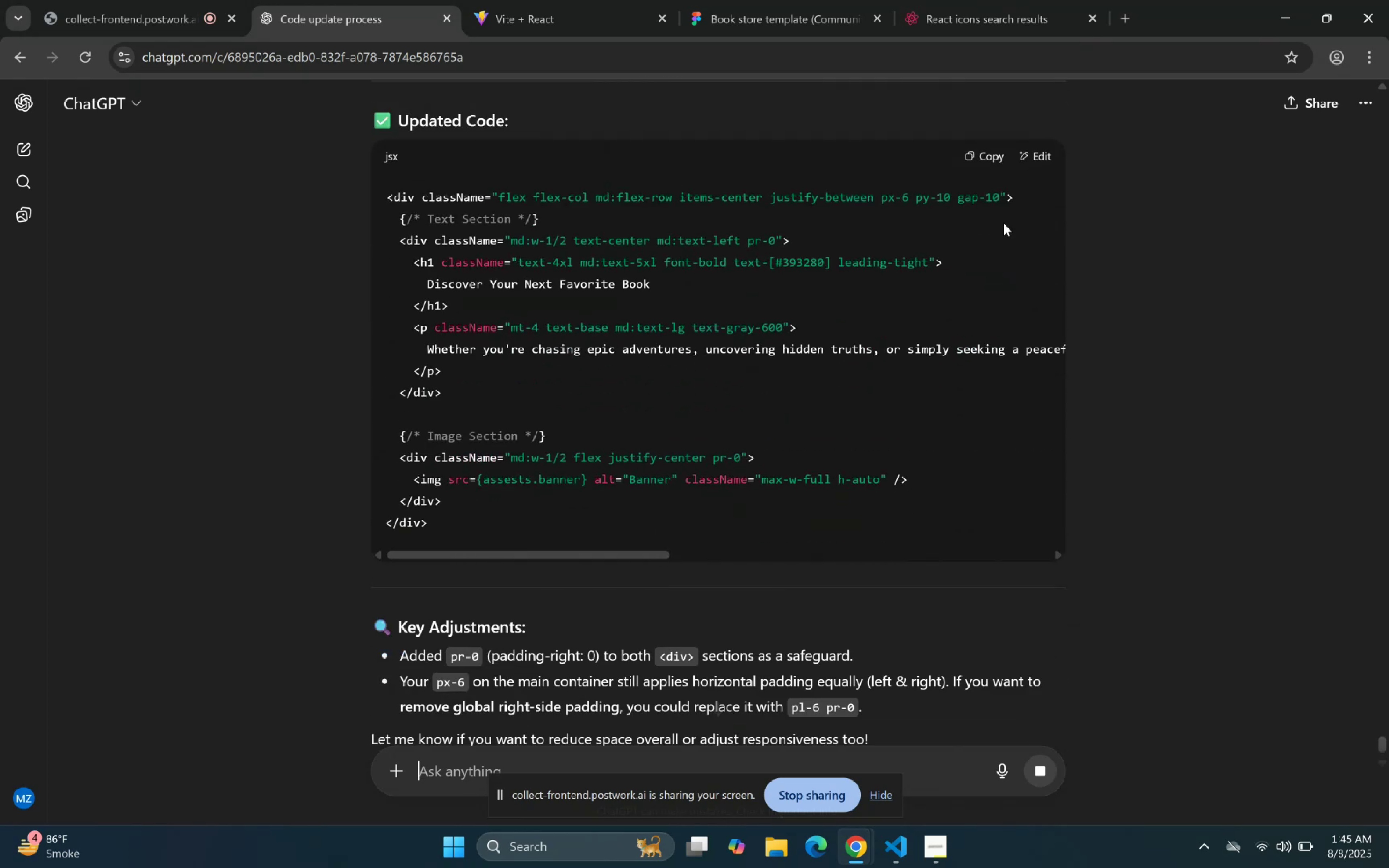 
left_click([981, 165])
 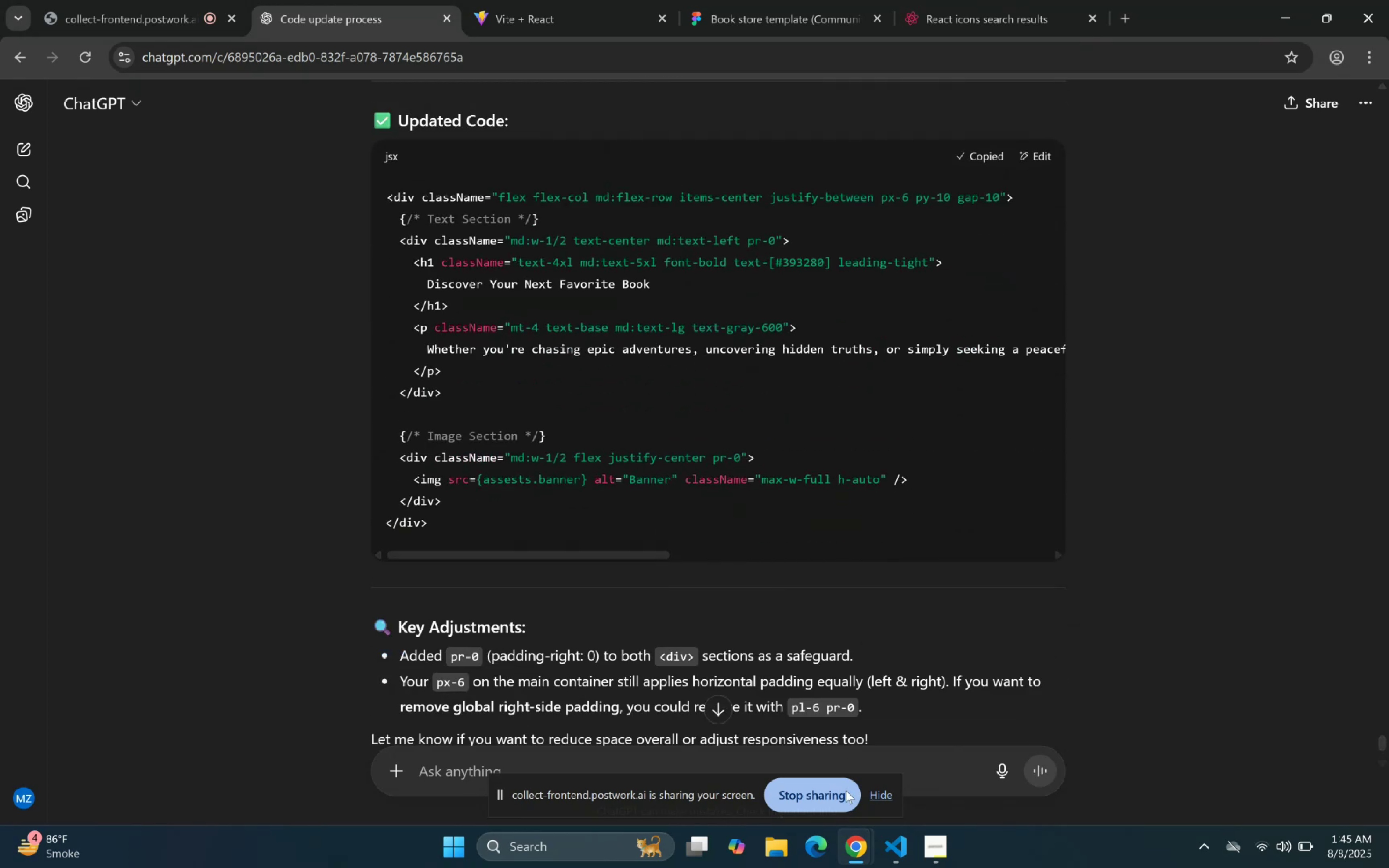 
left_click([896, 844])
 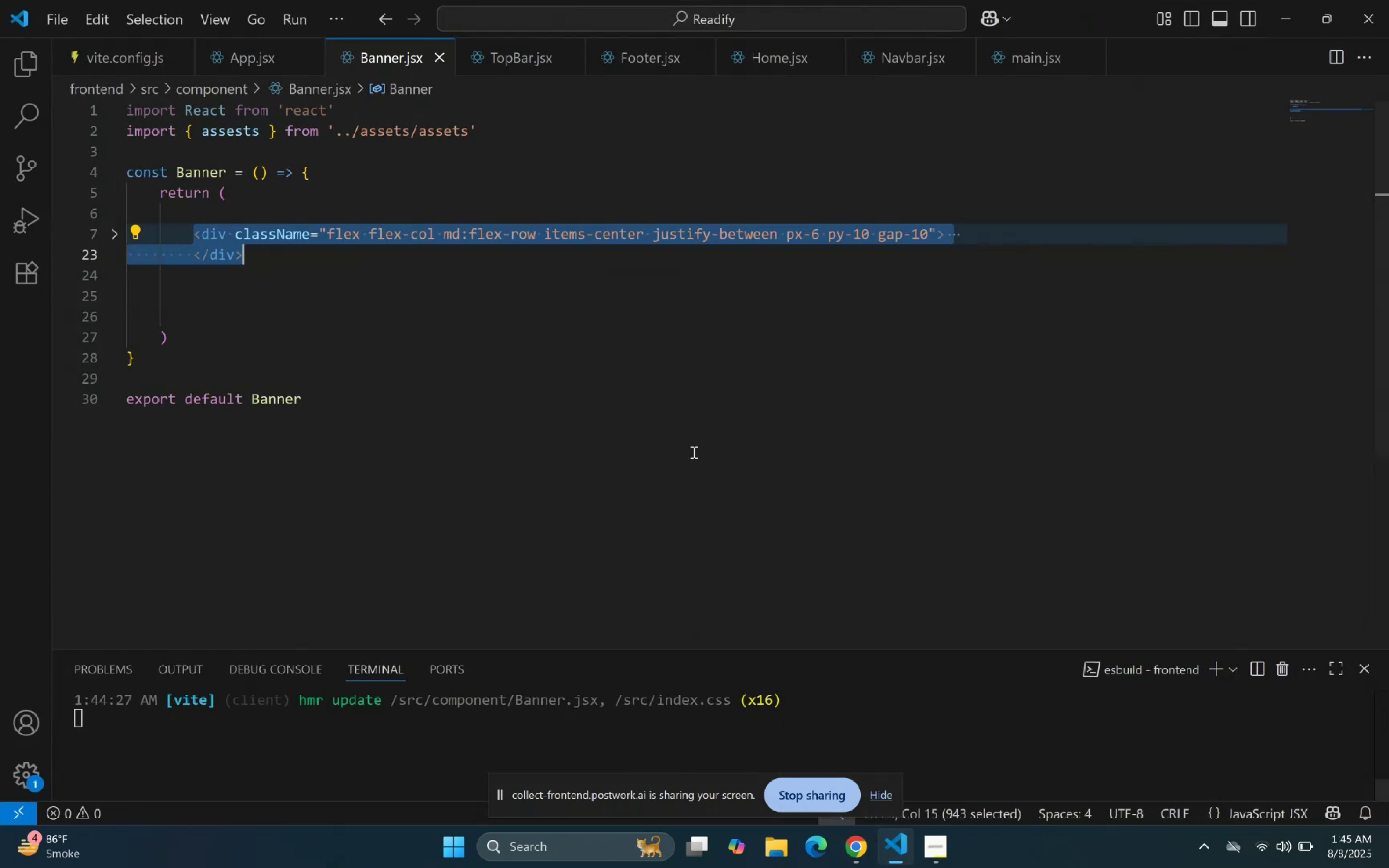 
key(Control+V)
 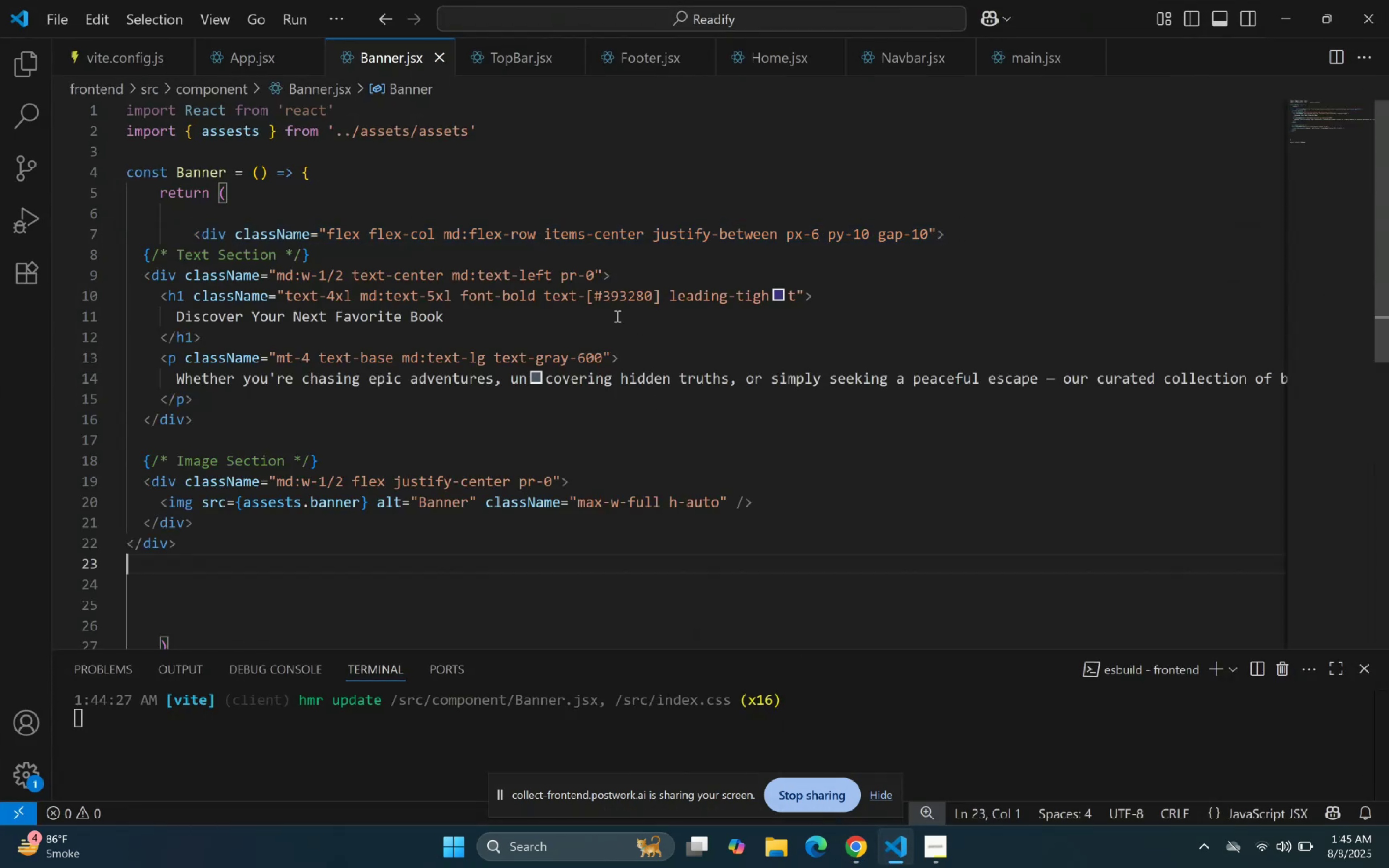 
right_click([616, 316])
 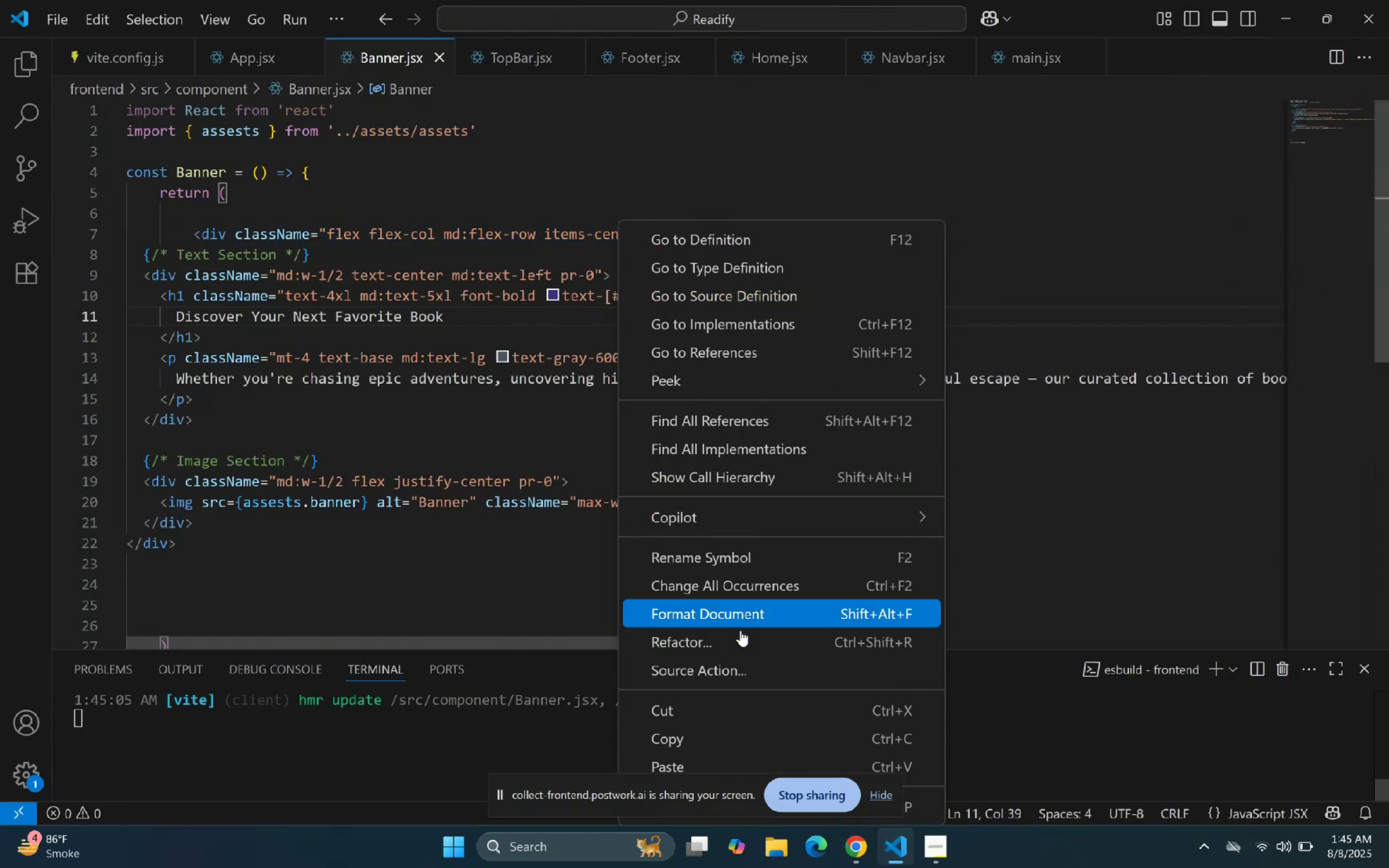 
left_click([737, 614])
 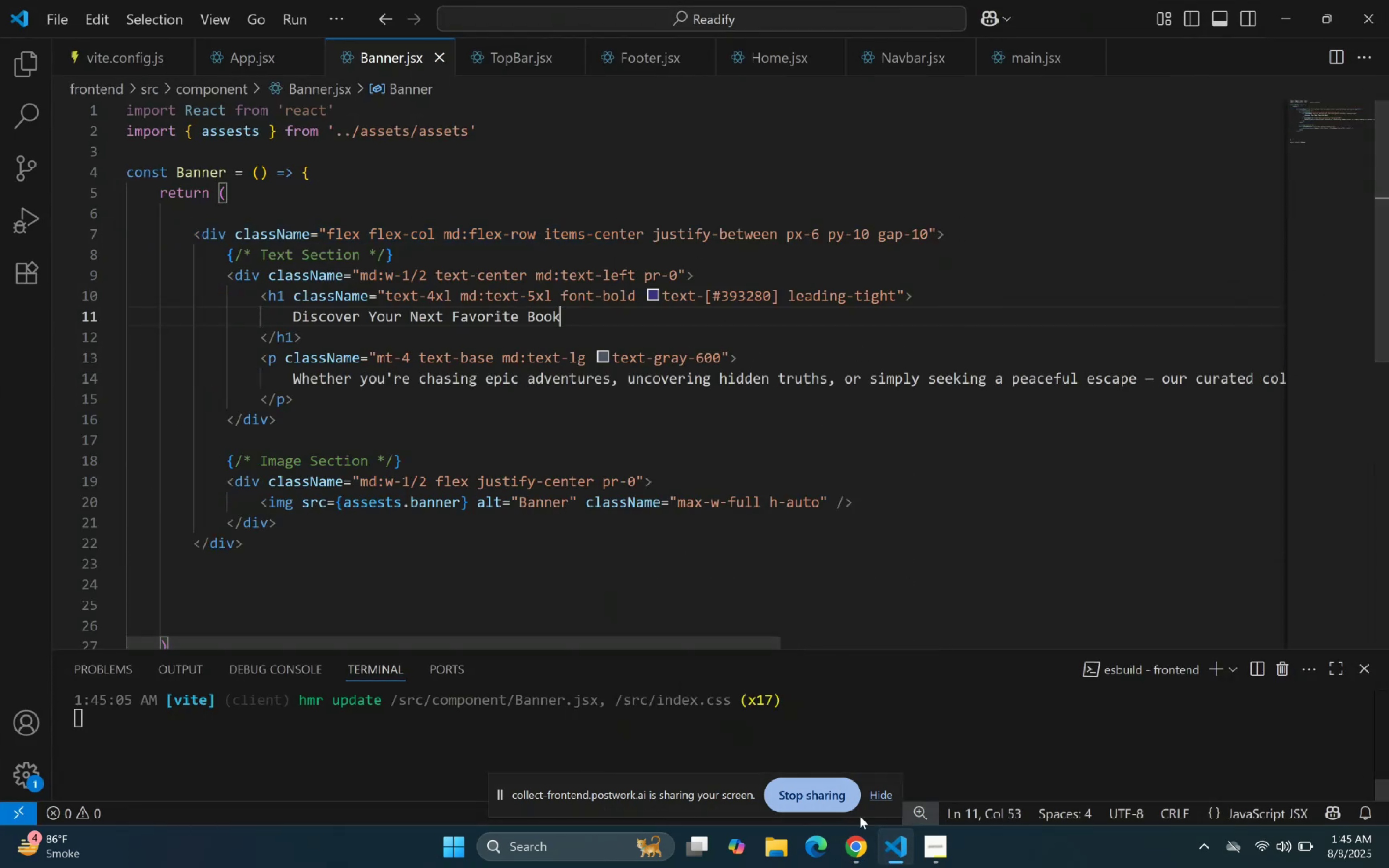 
left_click([895, 846])
 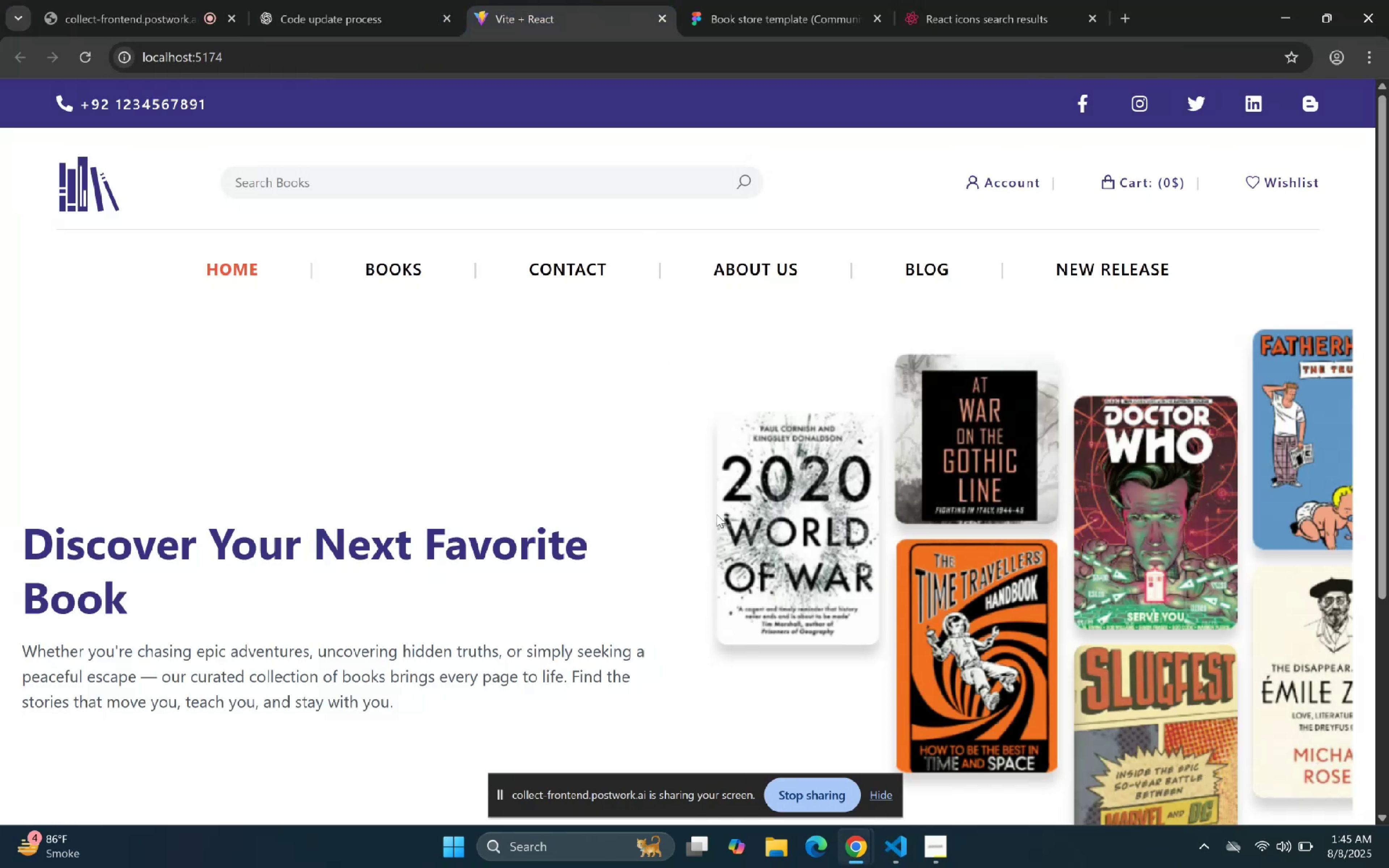 
scroll: coordinate [802, 494], scroll_direction: down, amount: 3.0
 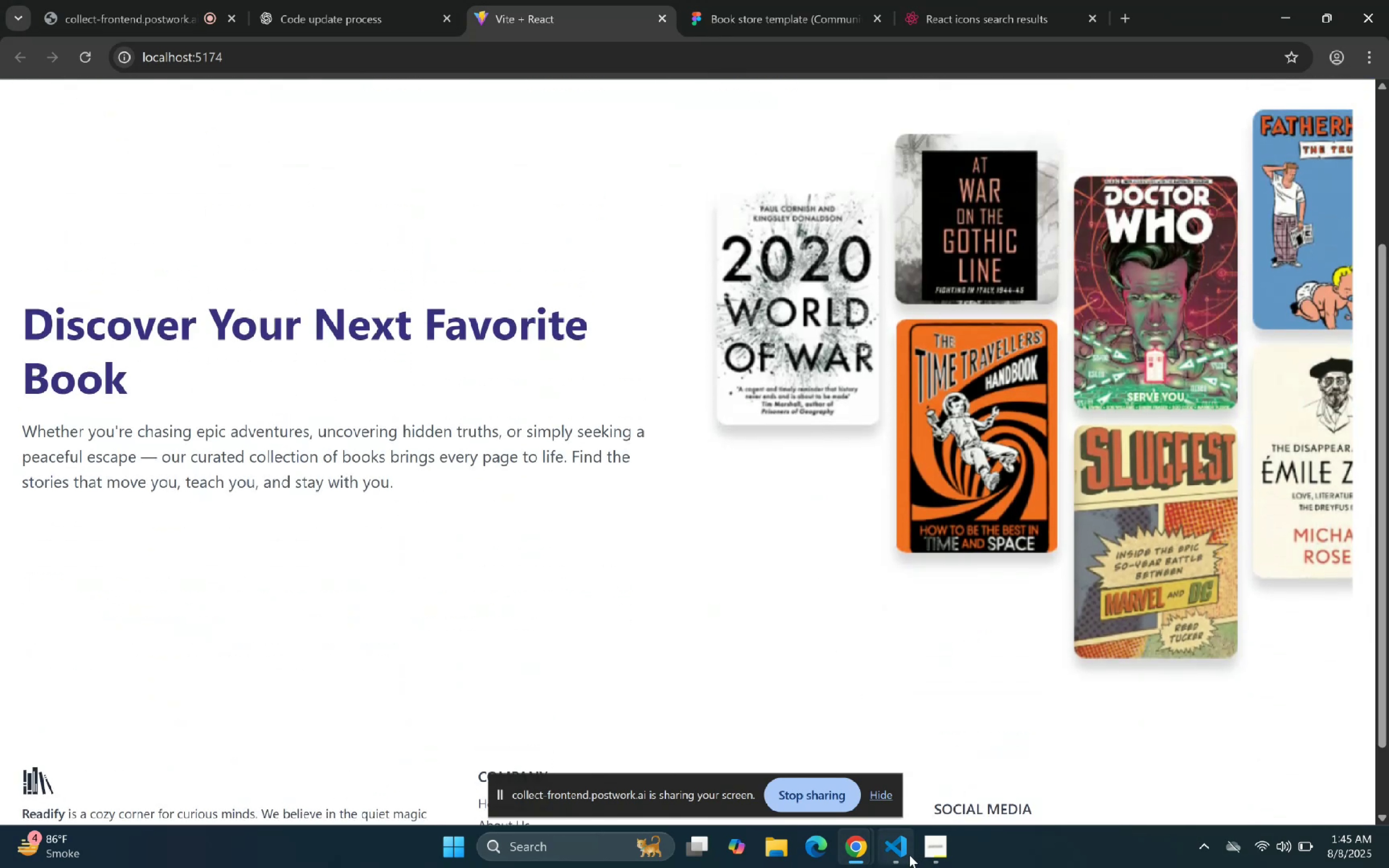 
left_click([907, 854])
 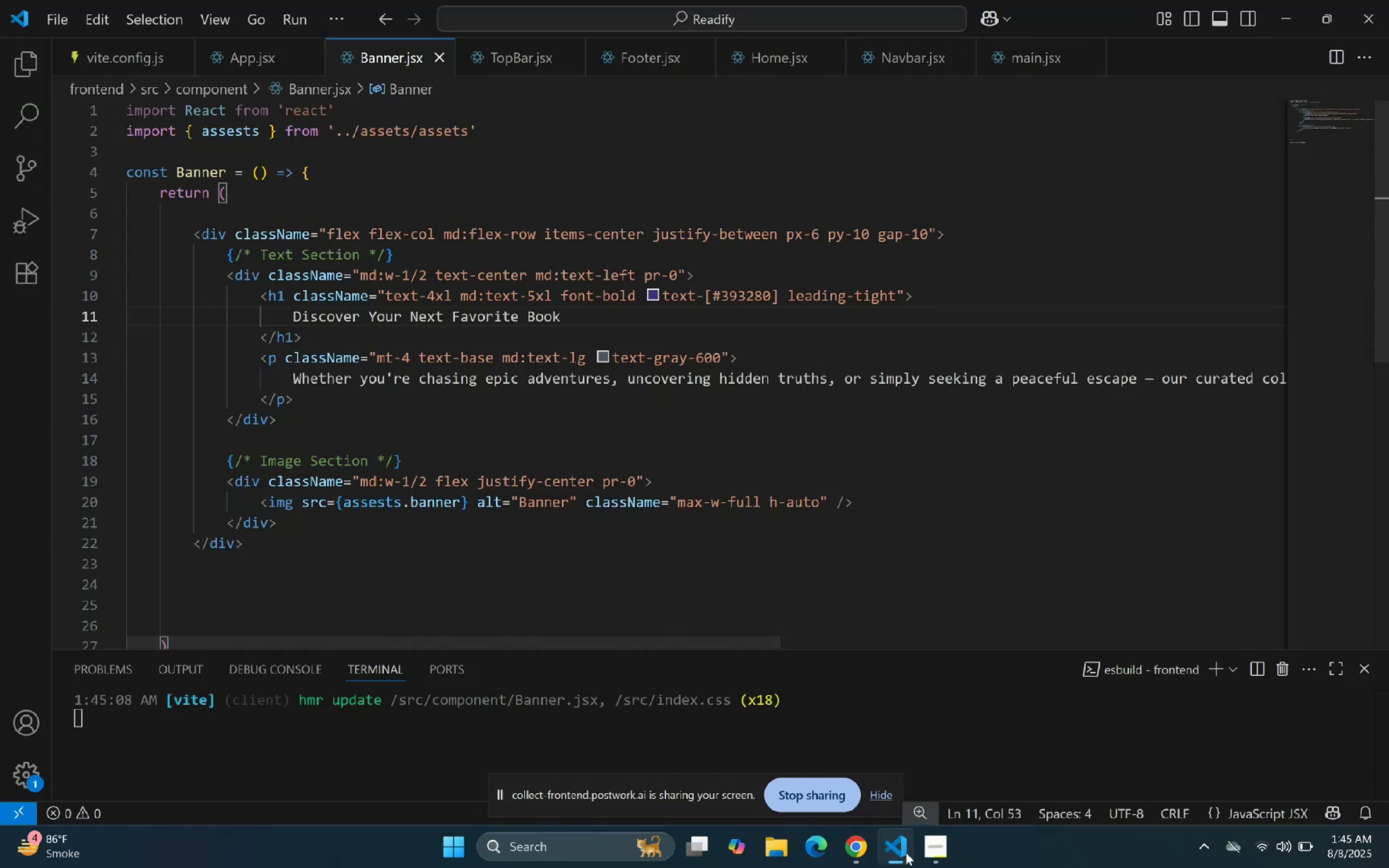 
left_click([527, 405])
 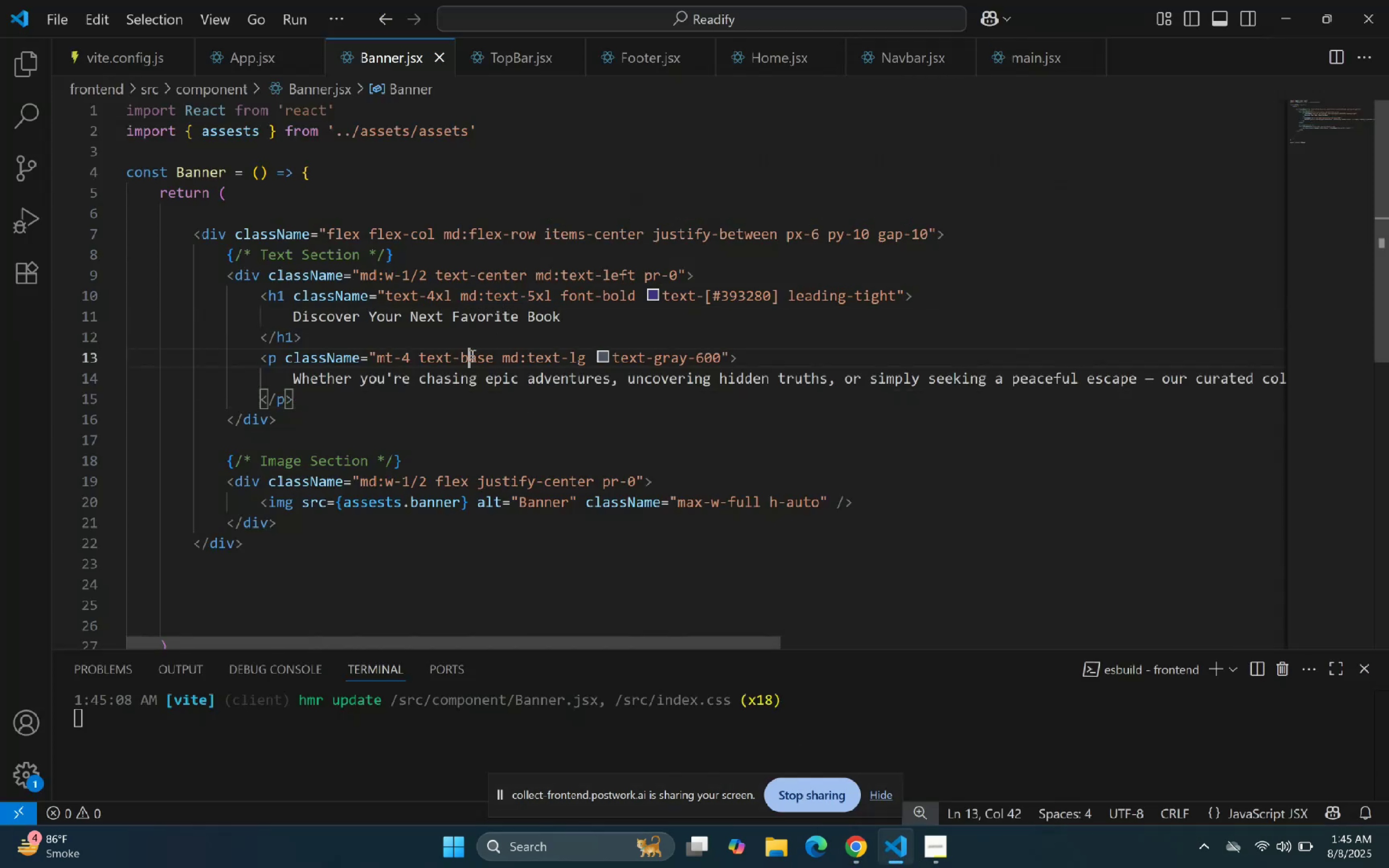 
double_click([427, 291])
 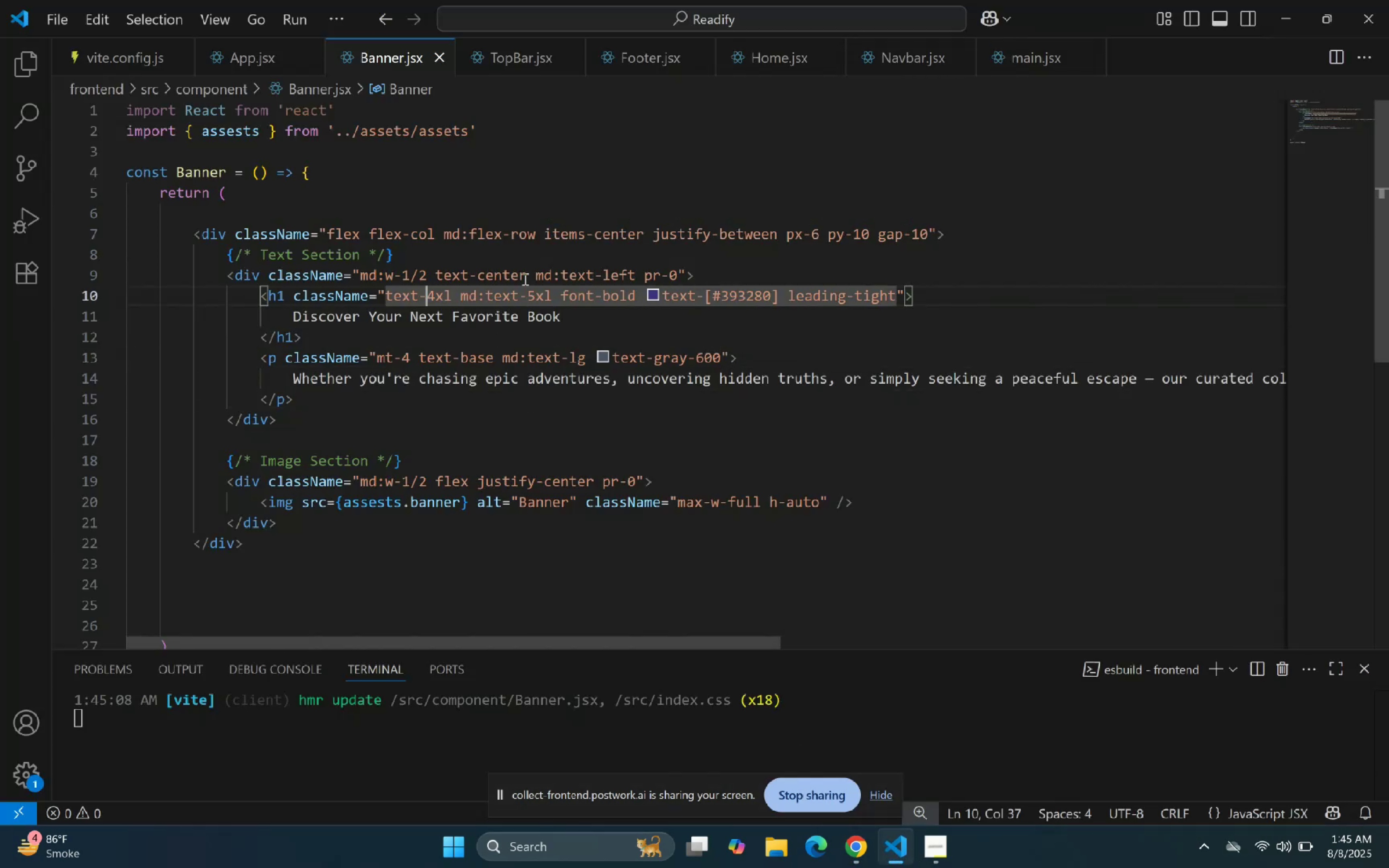 
triple_click([533, 278])
 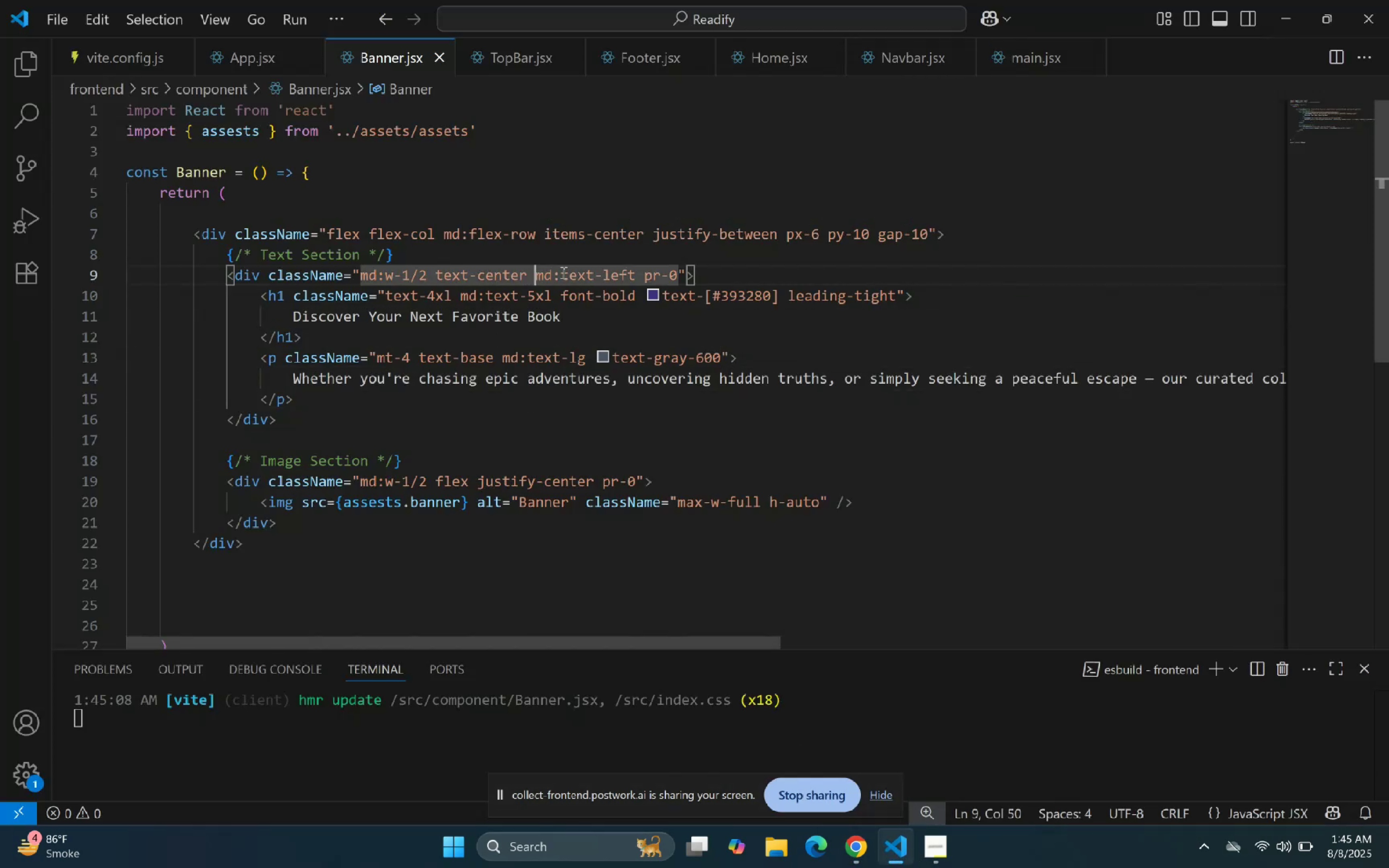 
triple_click([596, 272])
 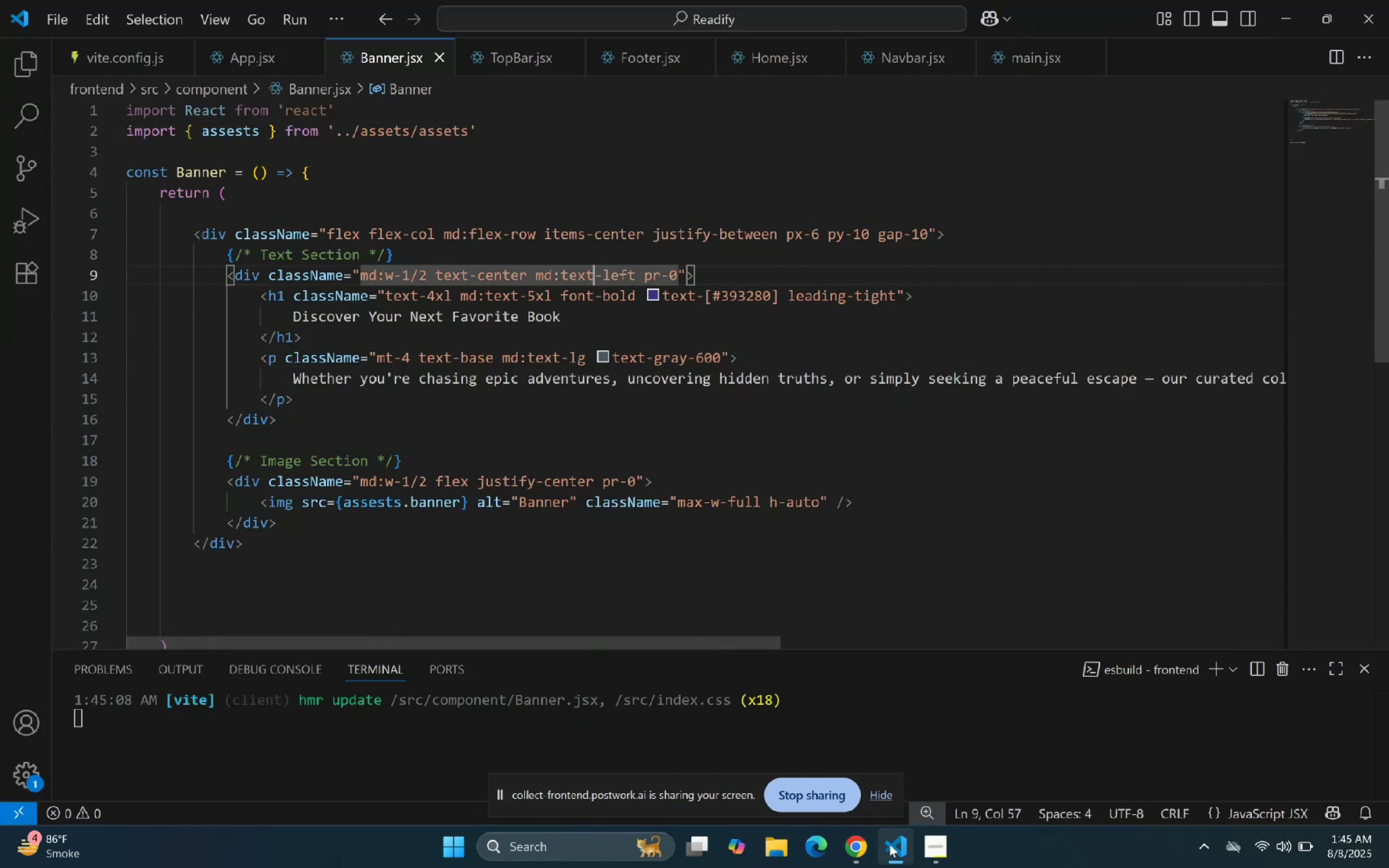 
left_click([888, 856])
 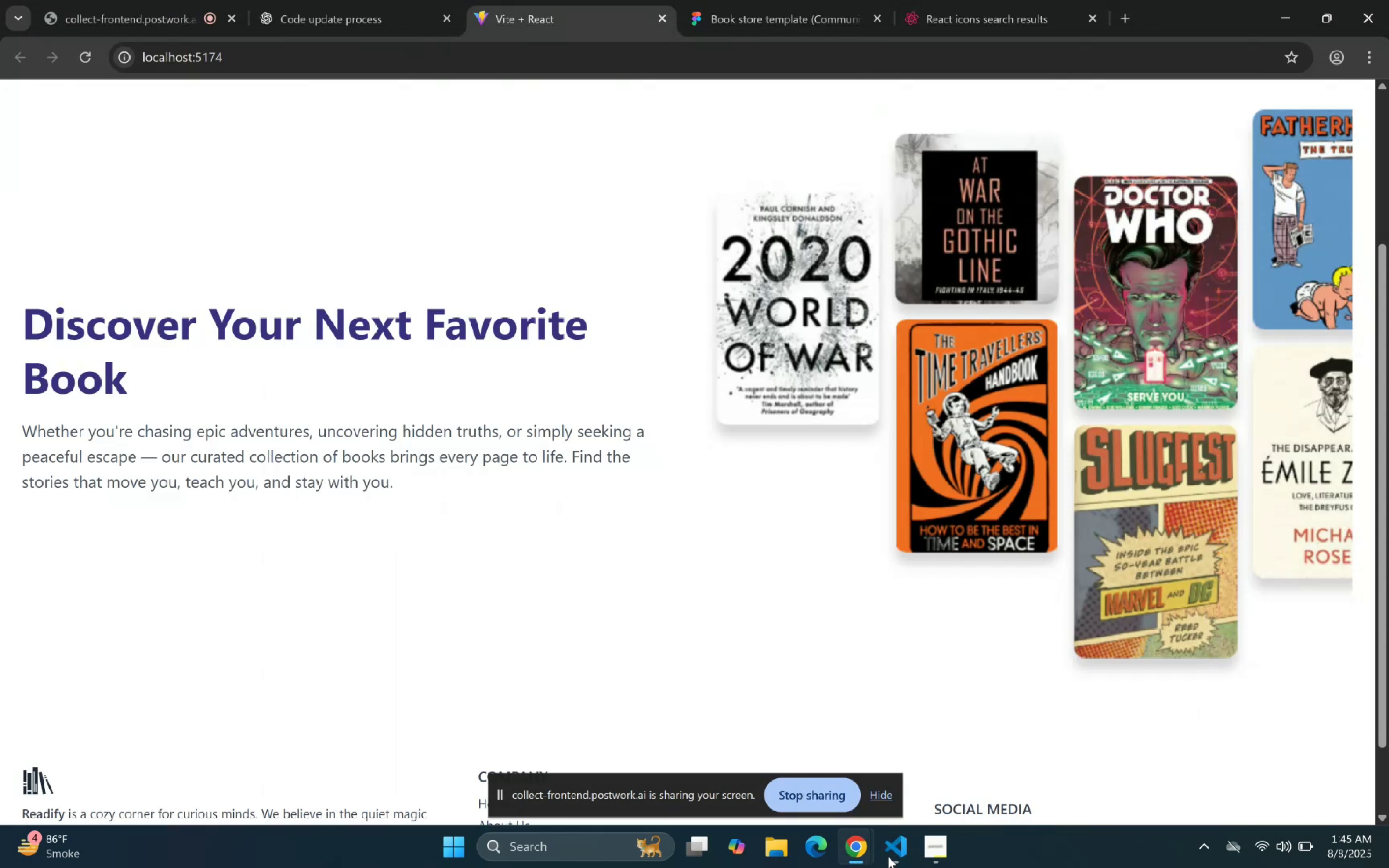 
left_click([888, 856])
 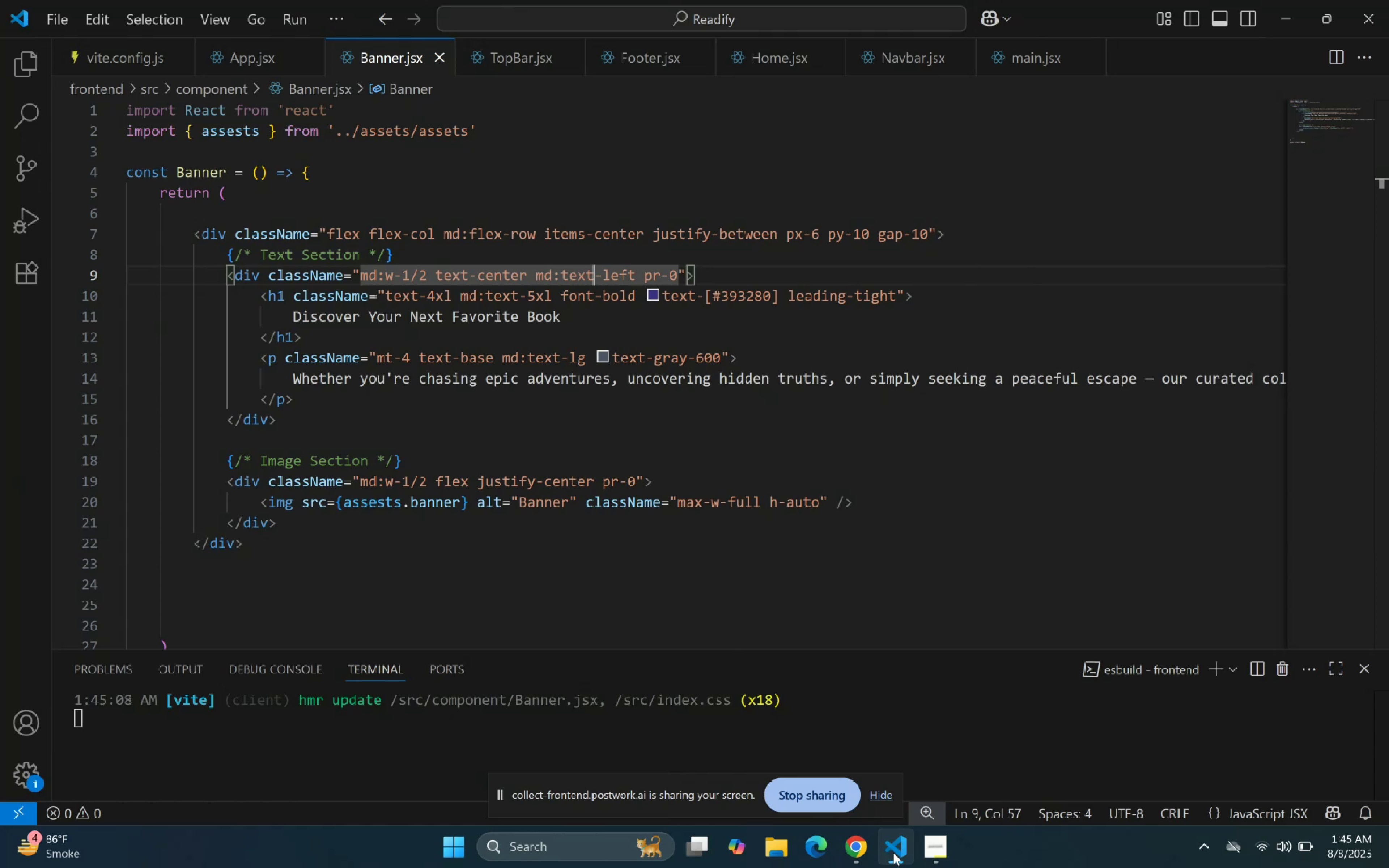 
left_click([893, 852])
 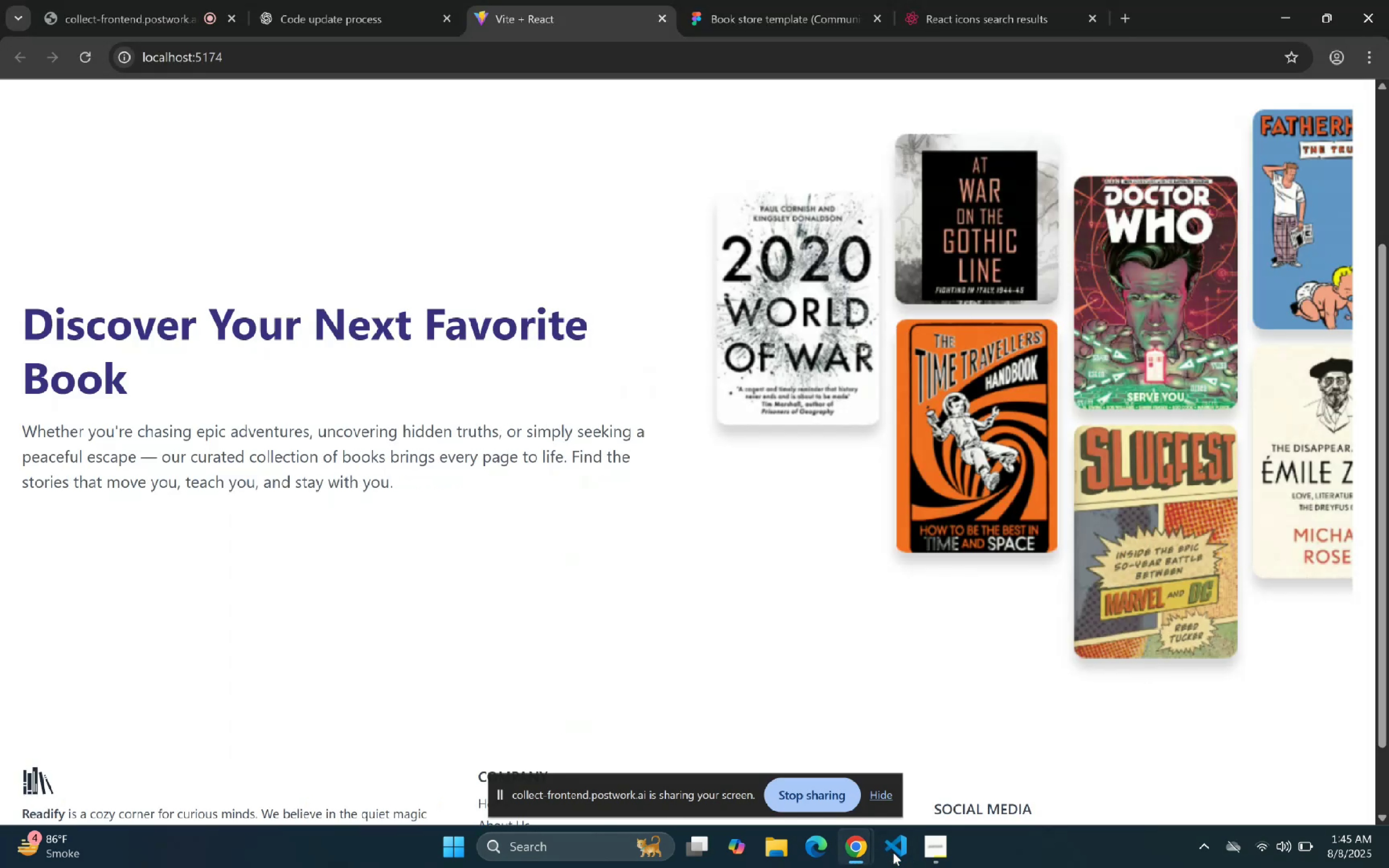 
left_click([893, 852])
 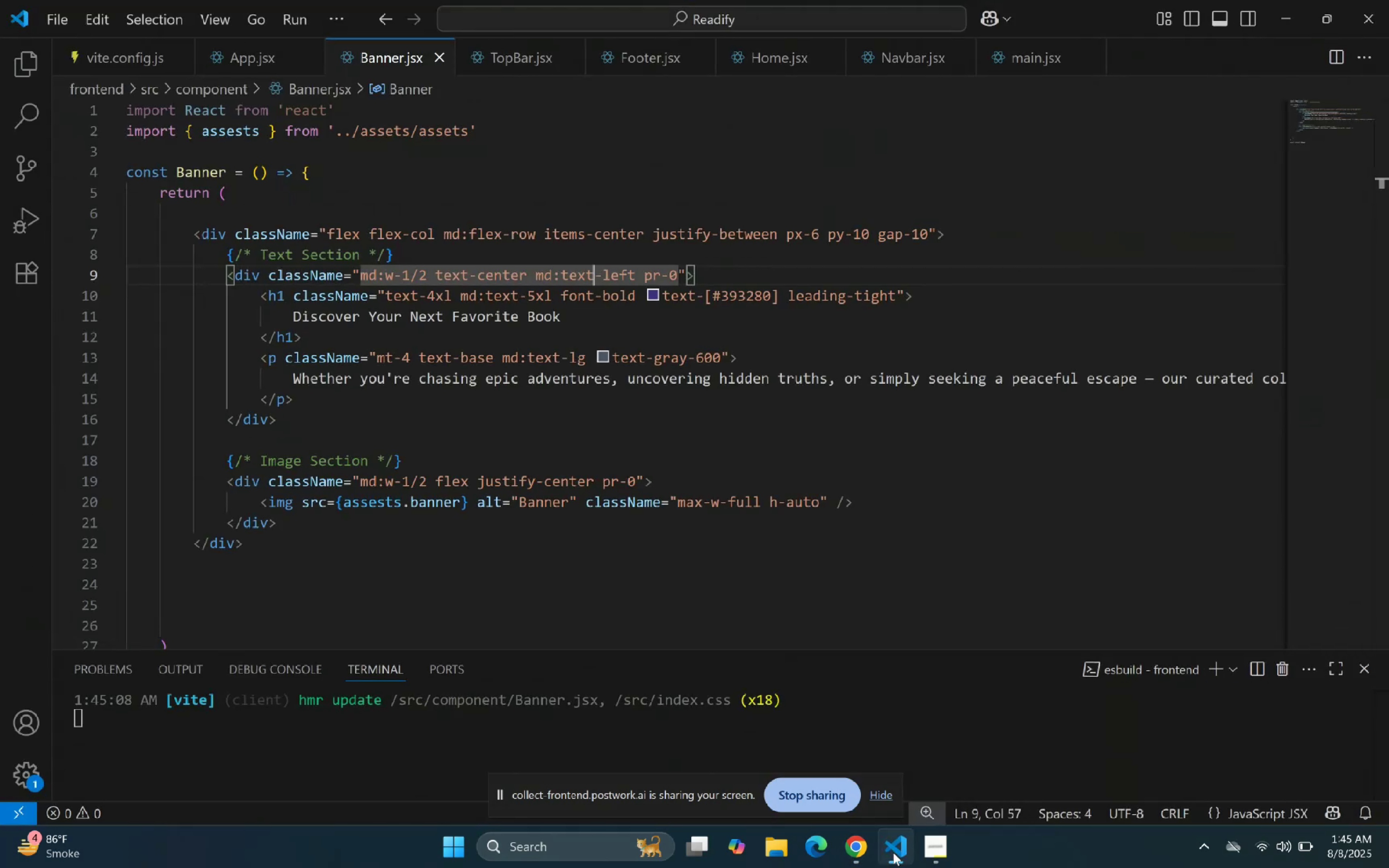 
left_click([893, 852])
 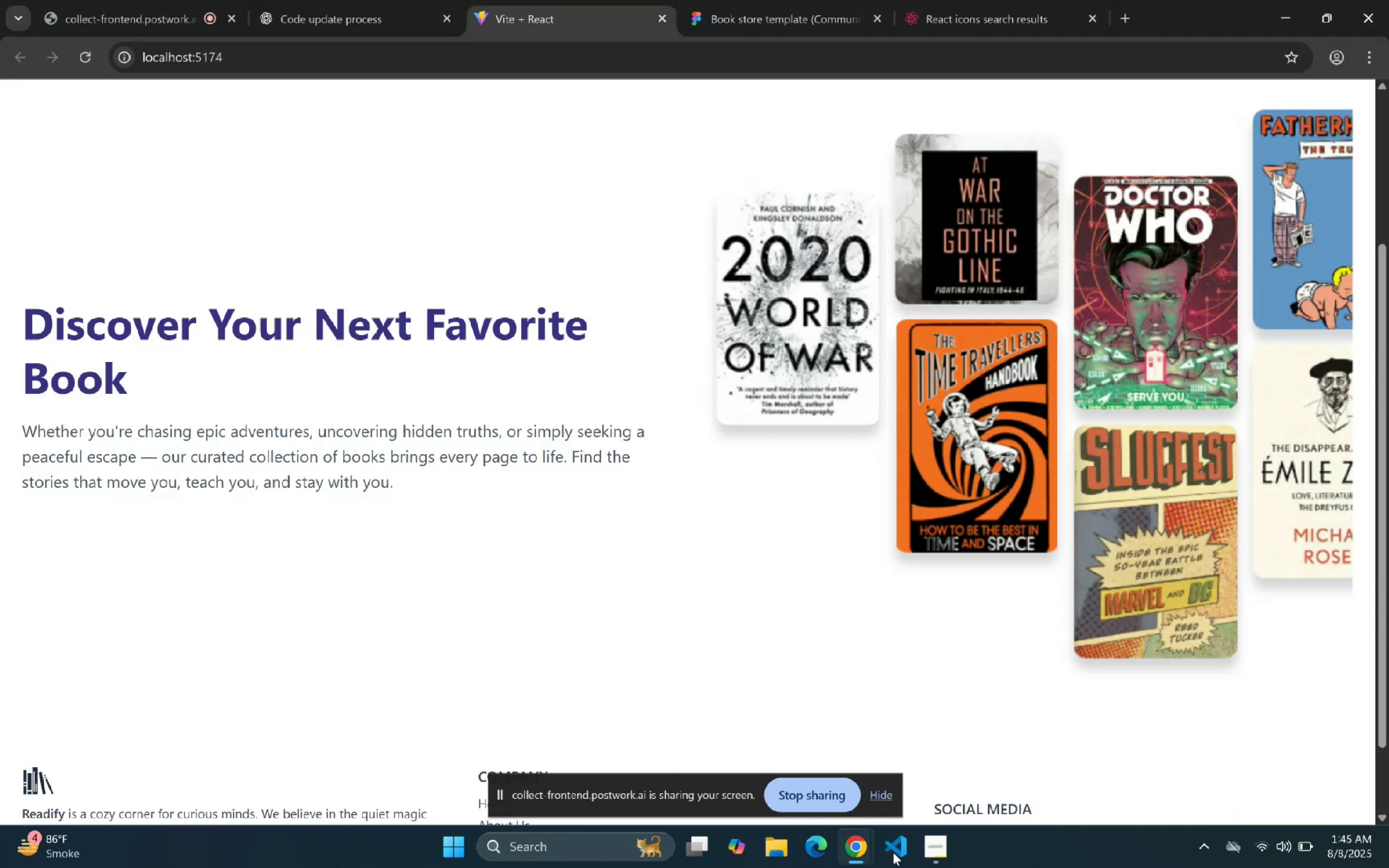 
left_click([893, 852])
 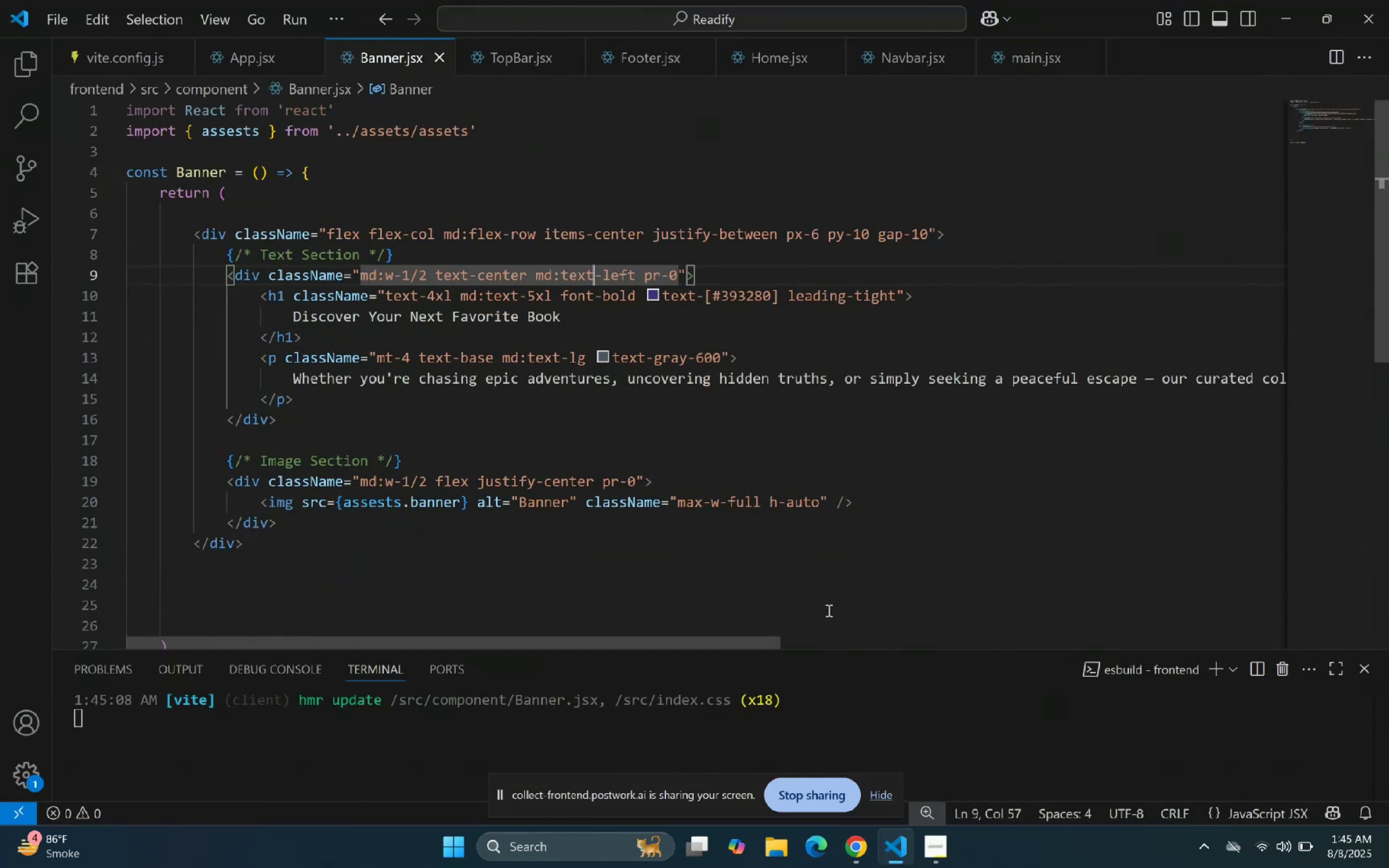 
key(Alt+Z)
 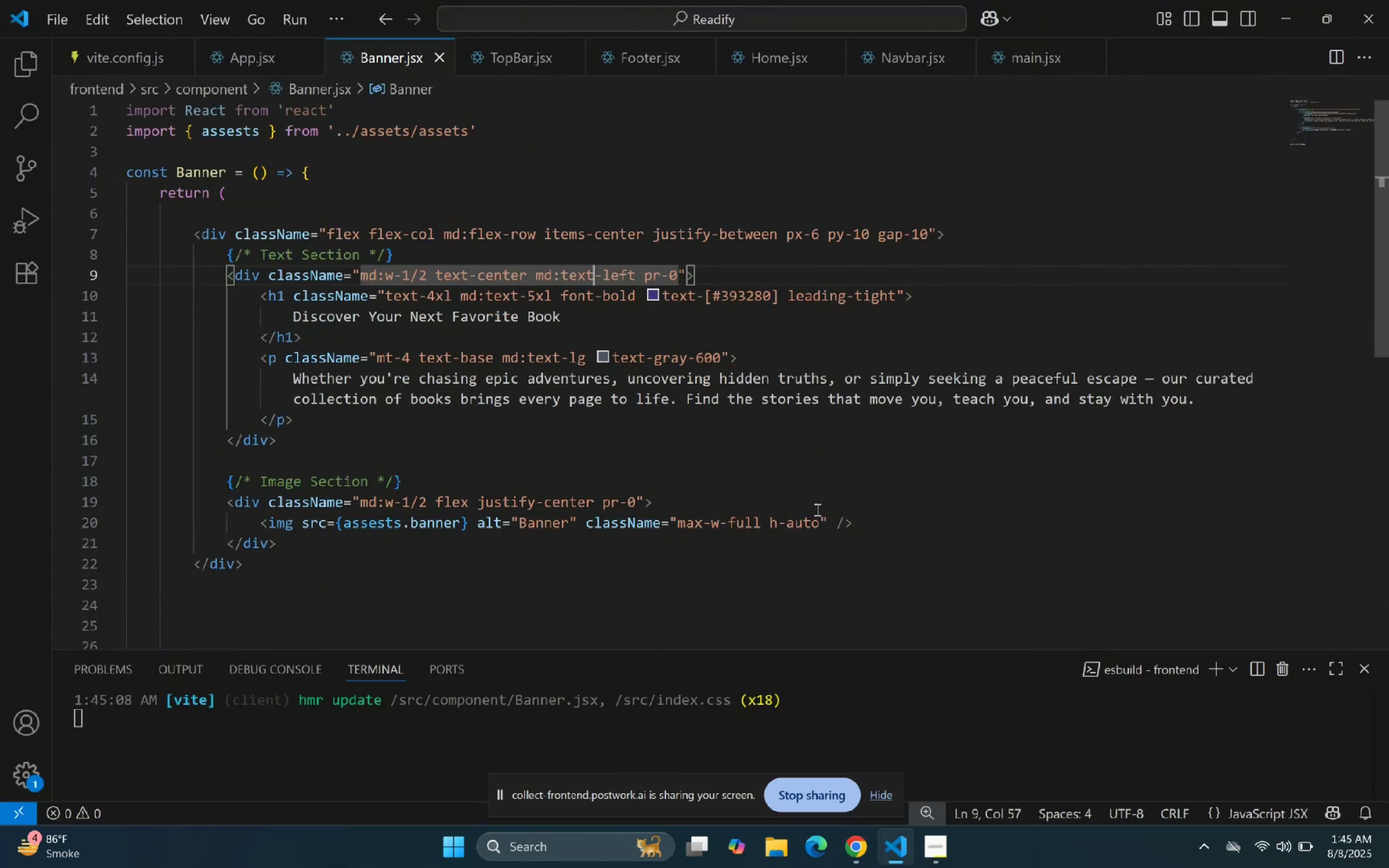 
left_click([959, 426])
 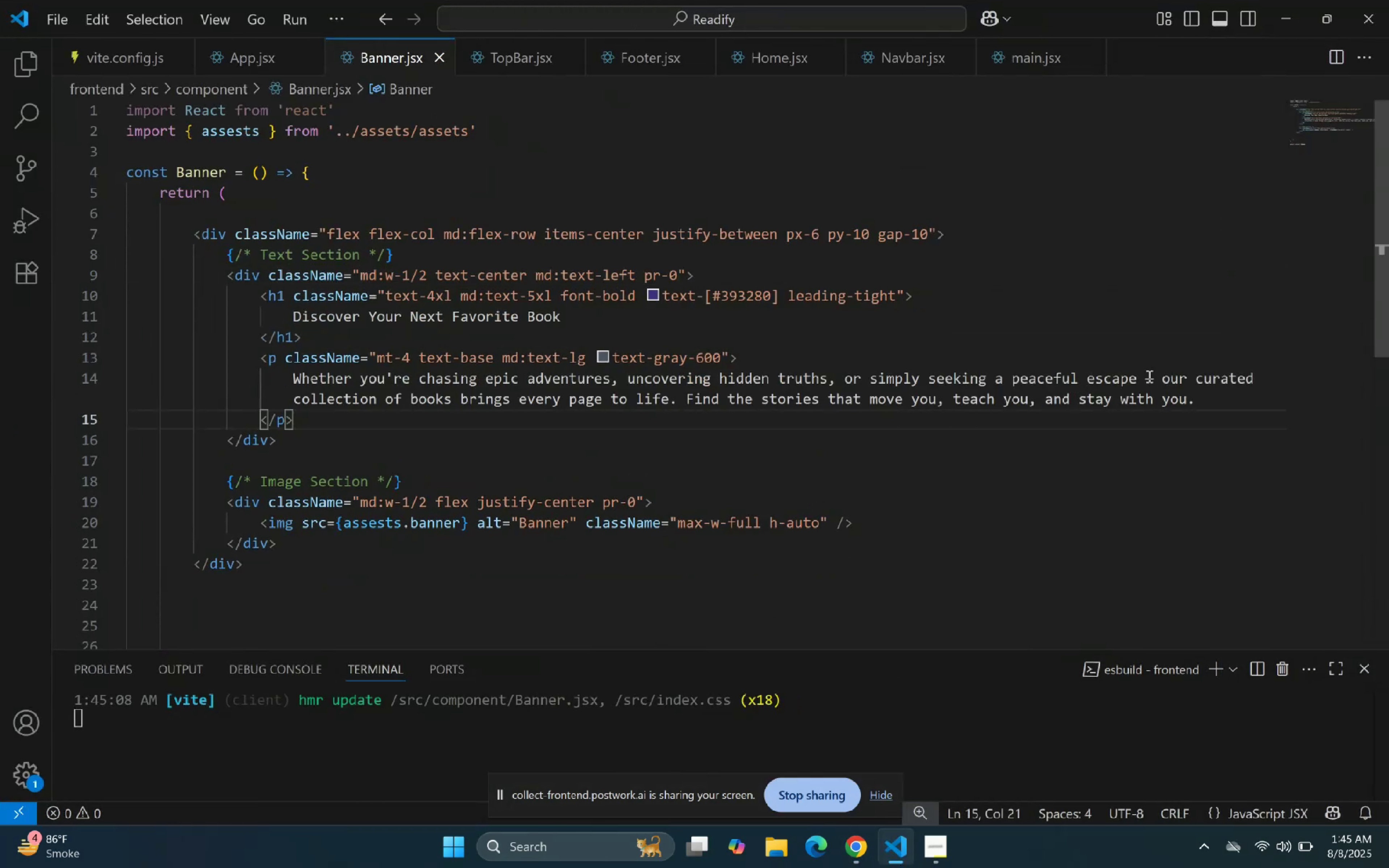 
left_click([1148, 375])
 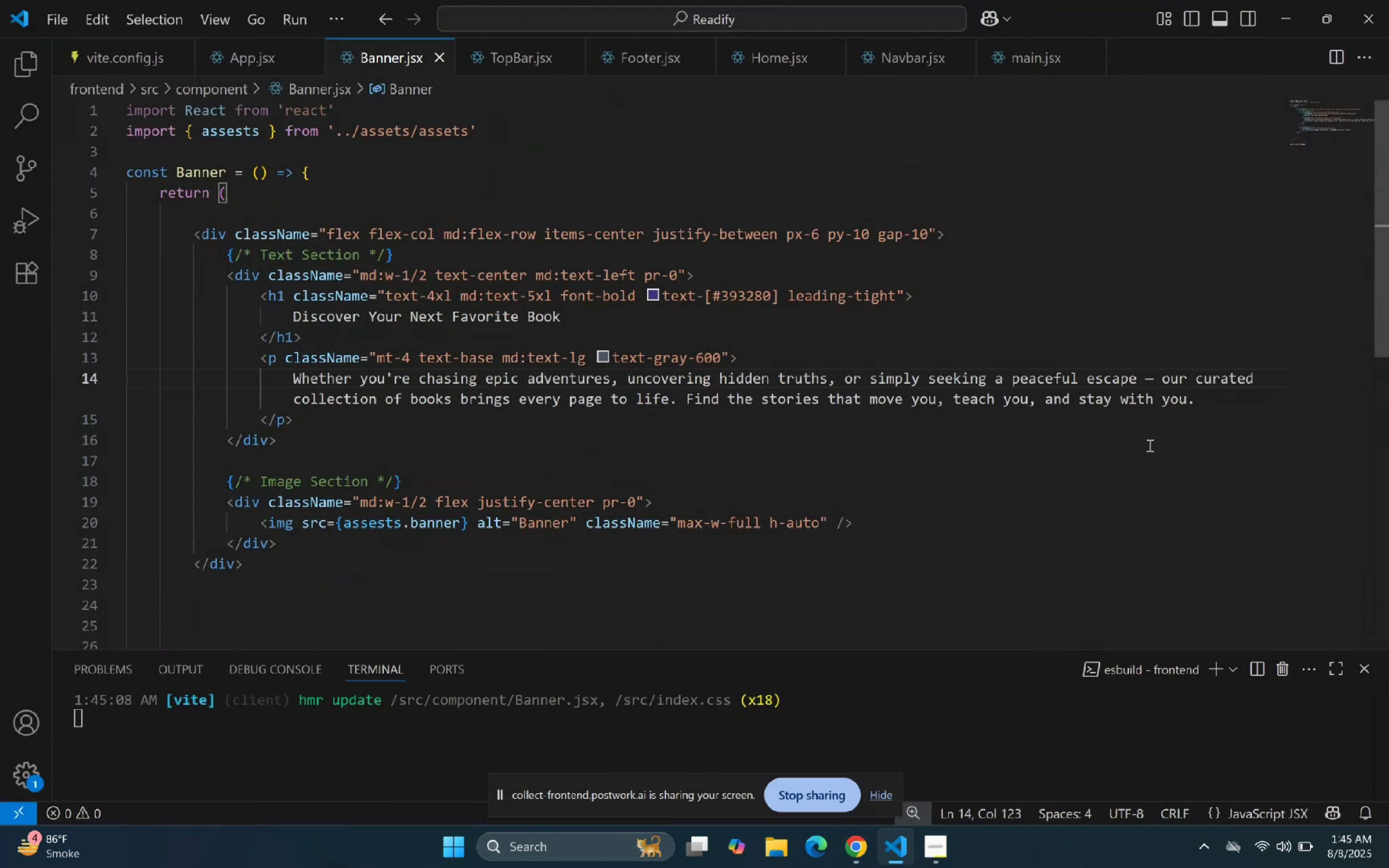 
key(ArrowRight)
 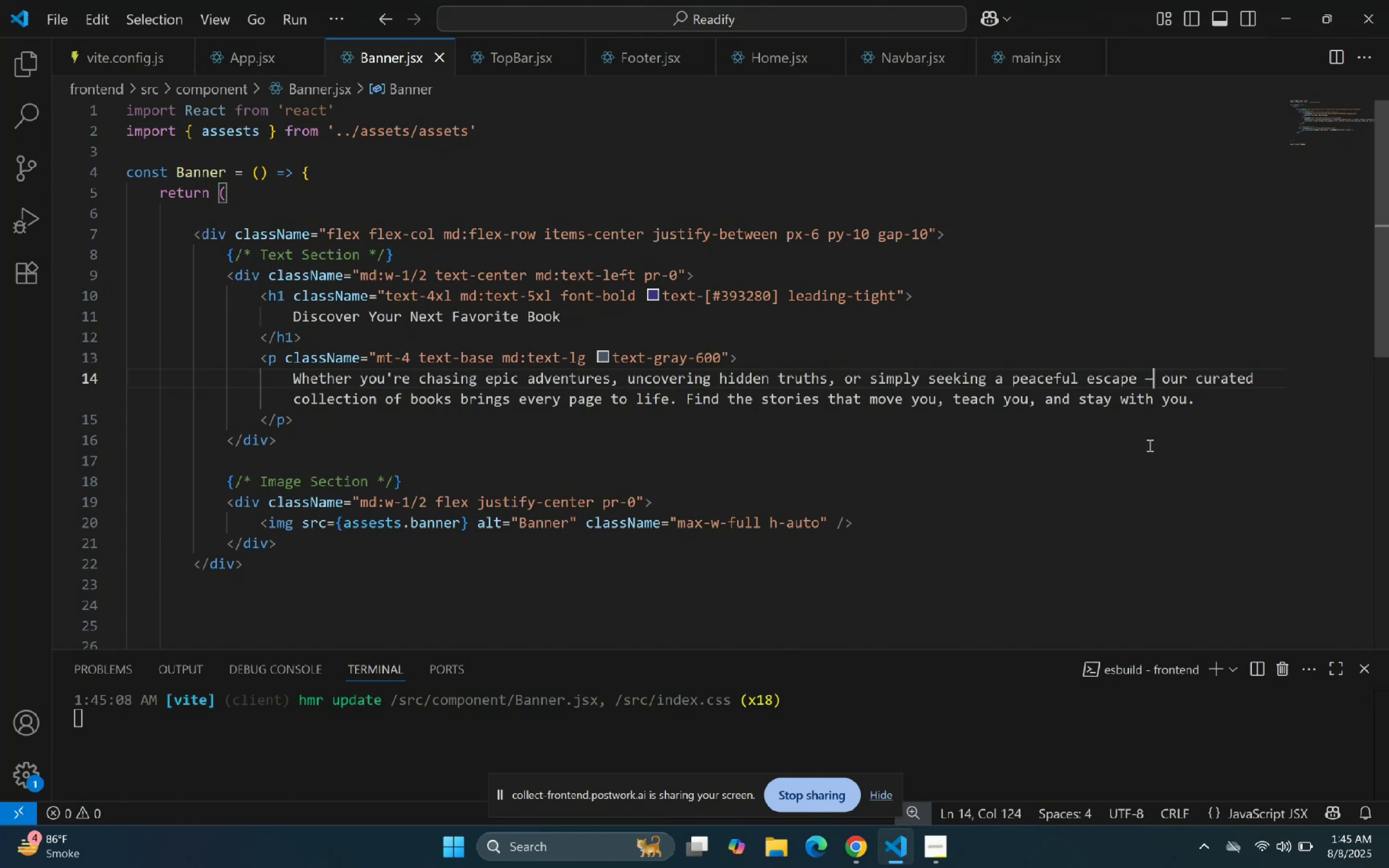 
key(Backspace)
 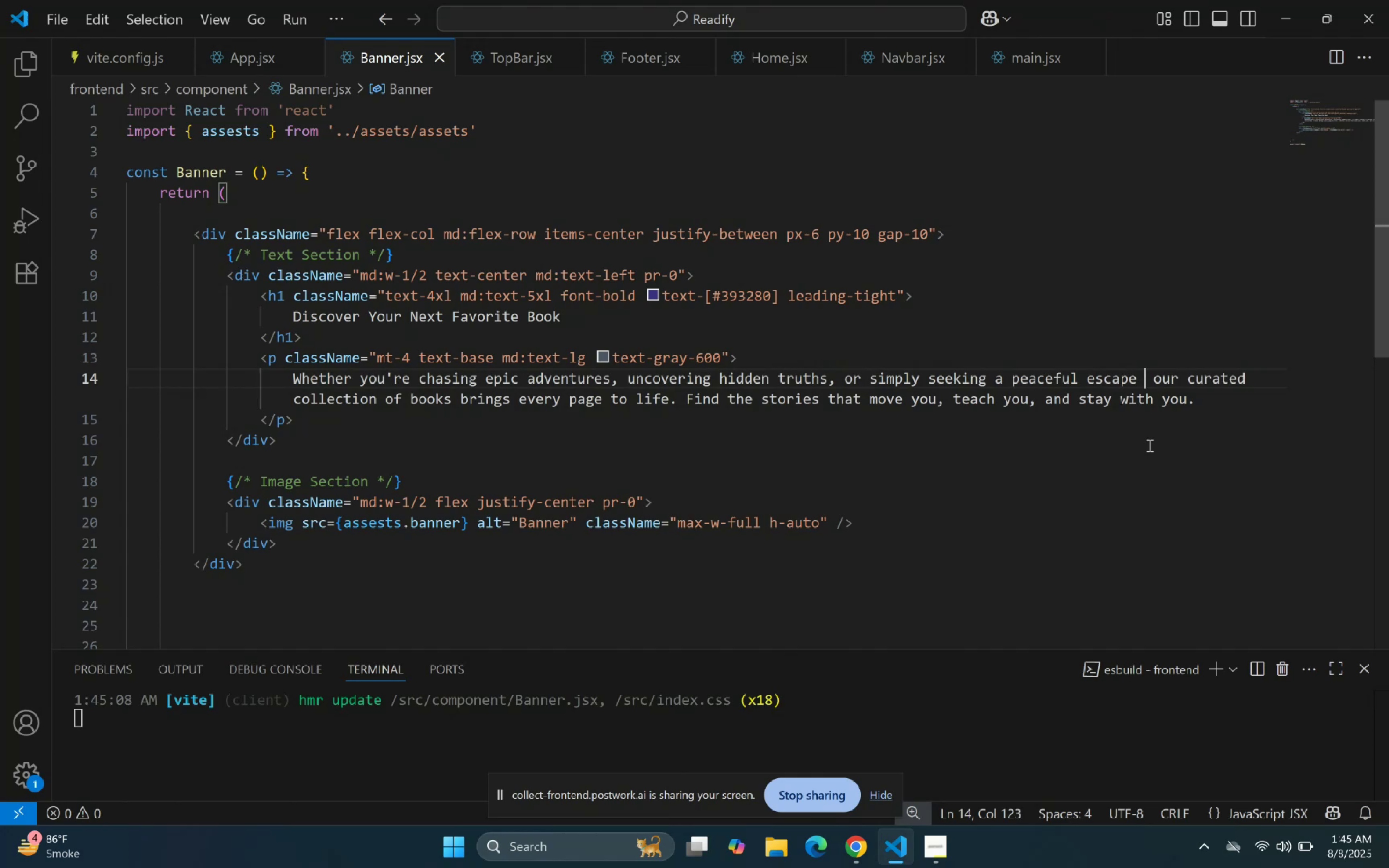 
key(Backspace)
 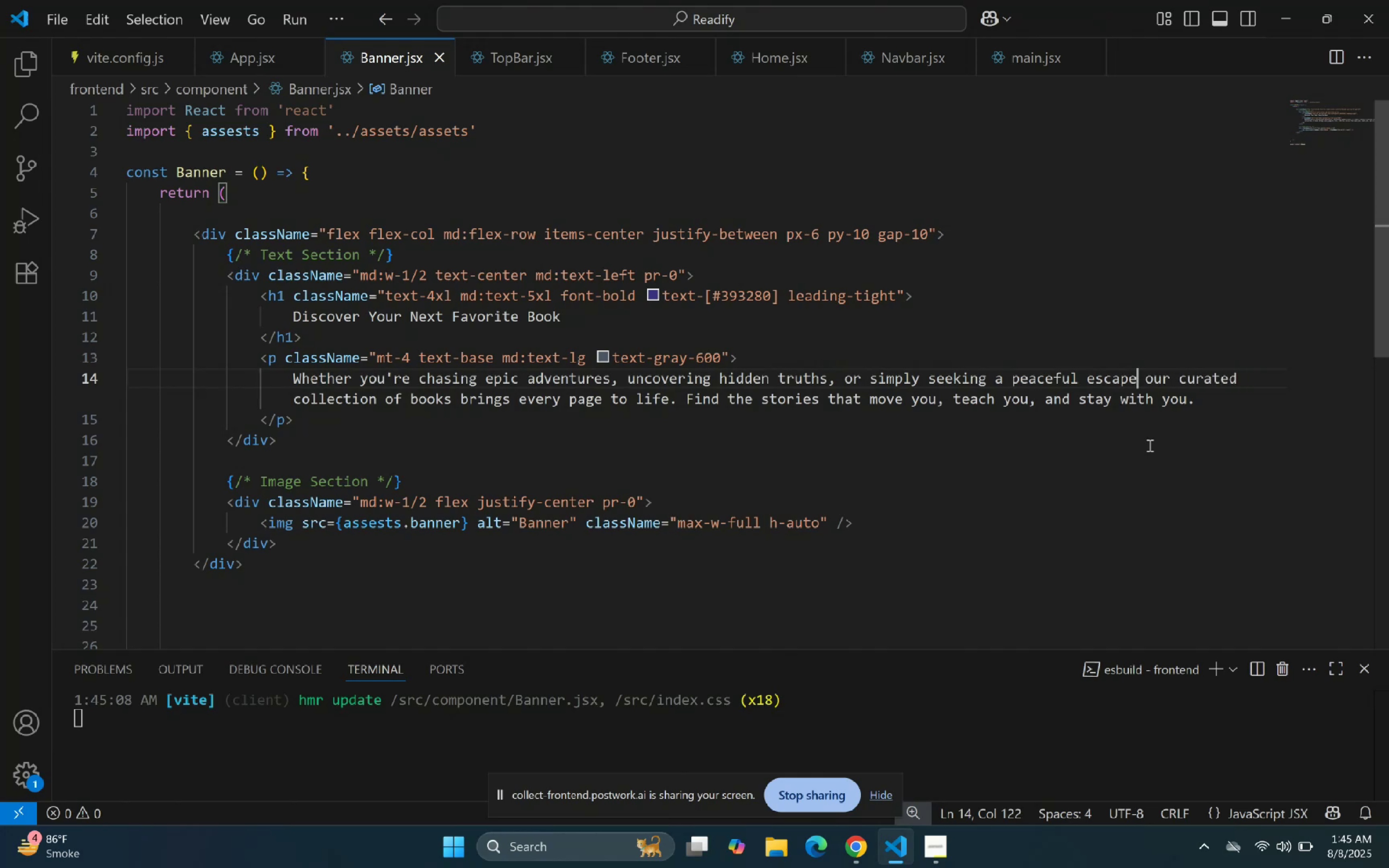 
key(Period)
 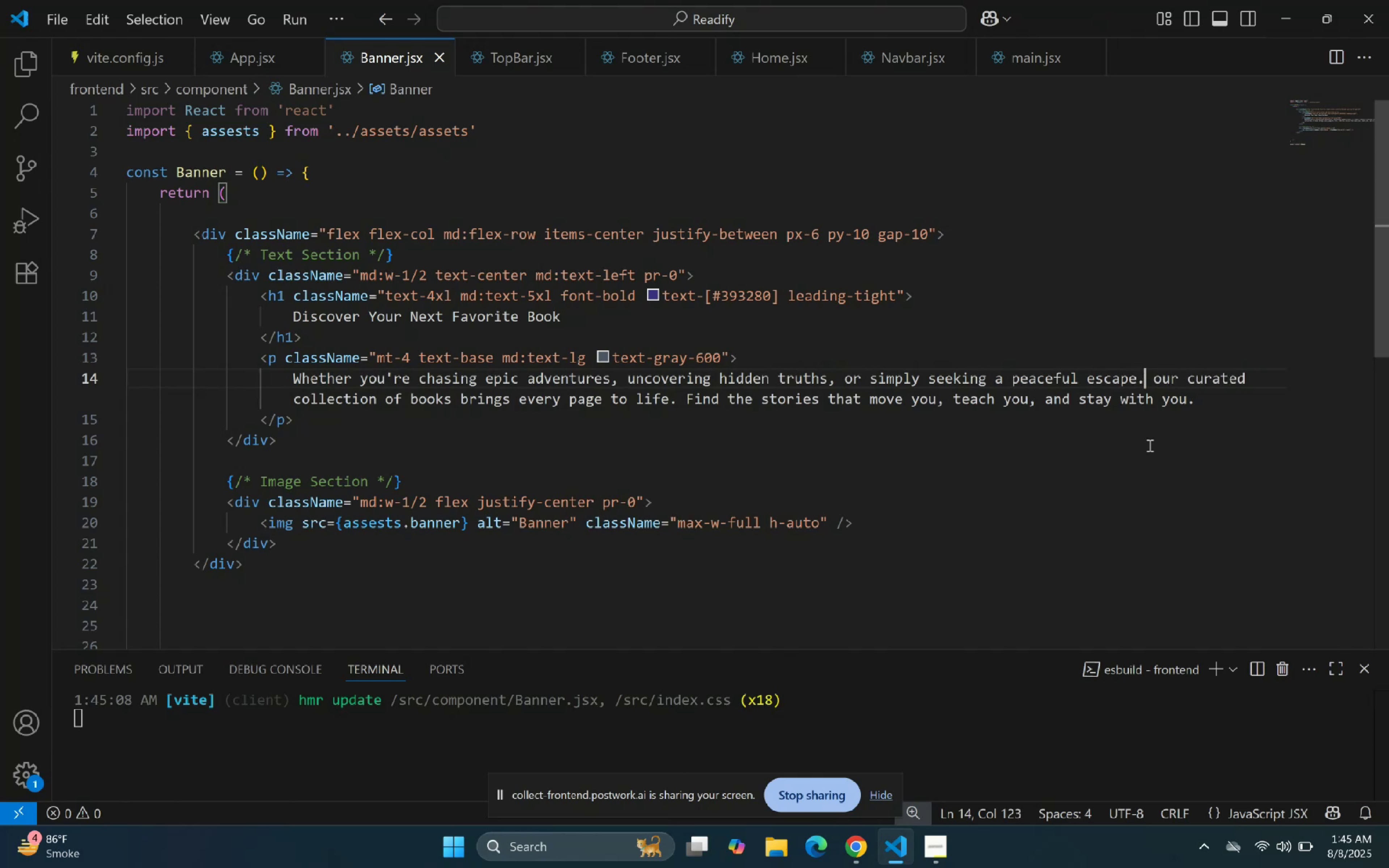 
key(Backspace)
 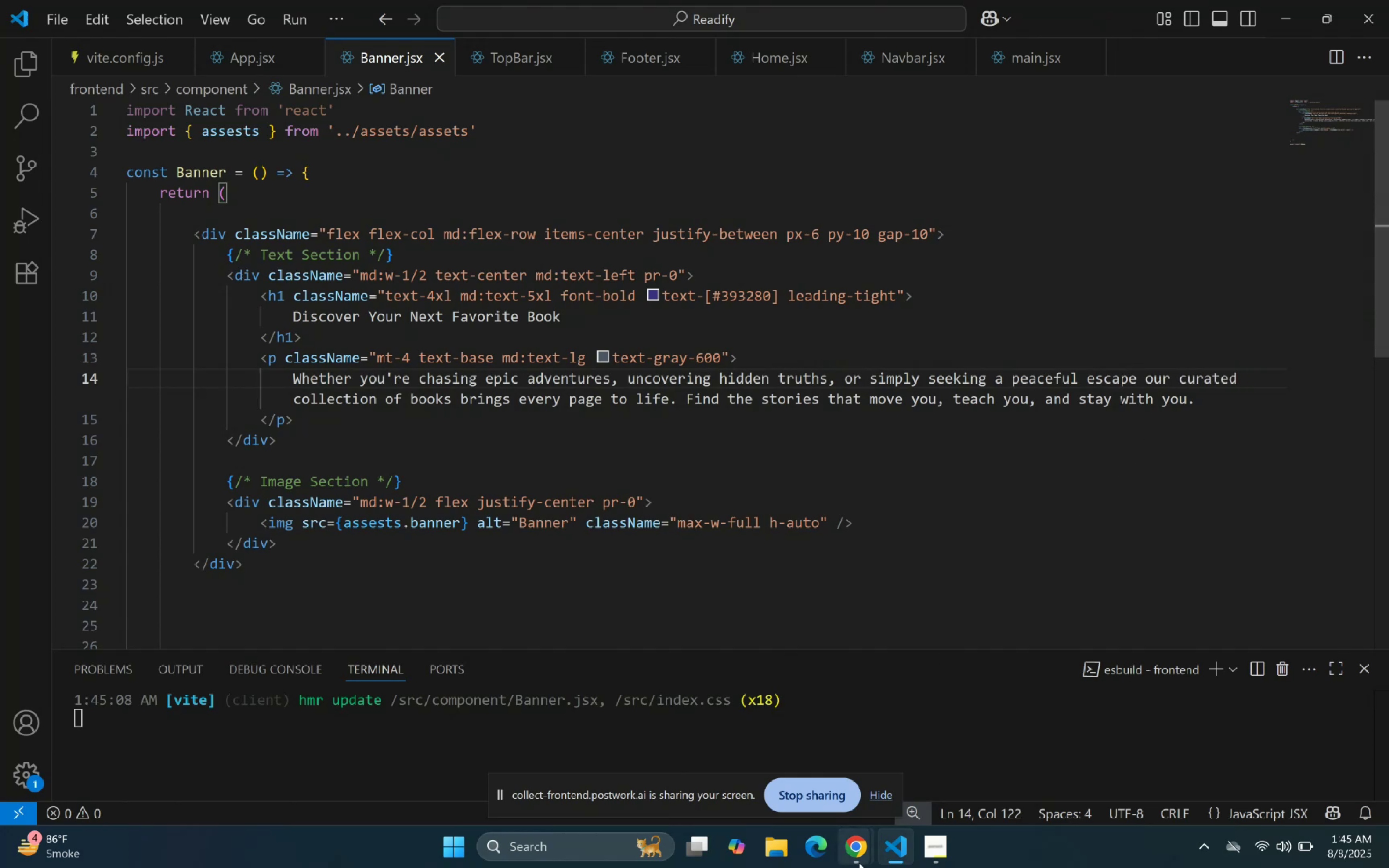 
left_click([900, 851])
 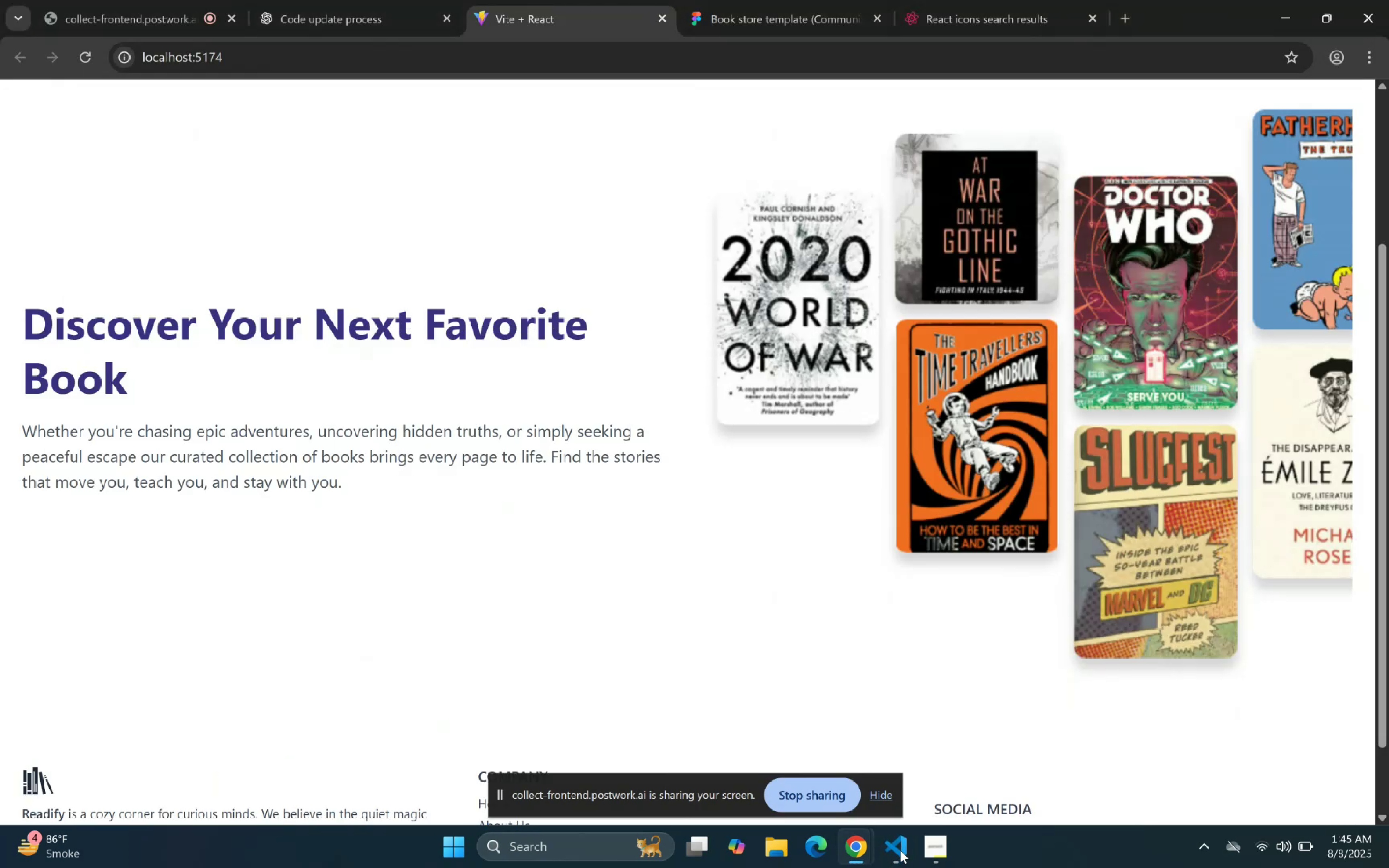 
left_click([900, 850])
 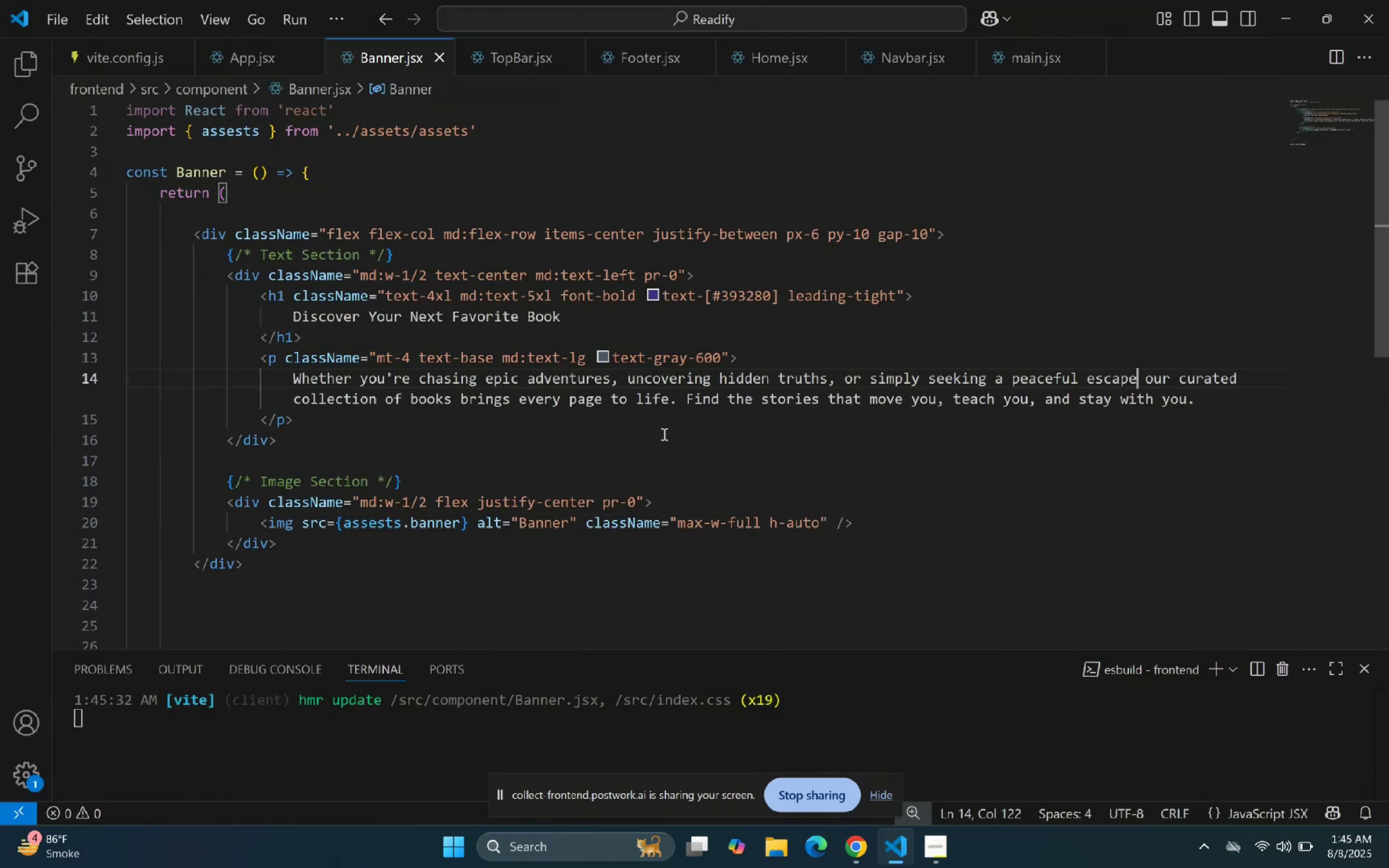 
double_click([777, 766])
 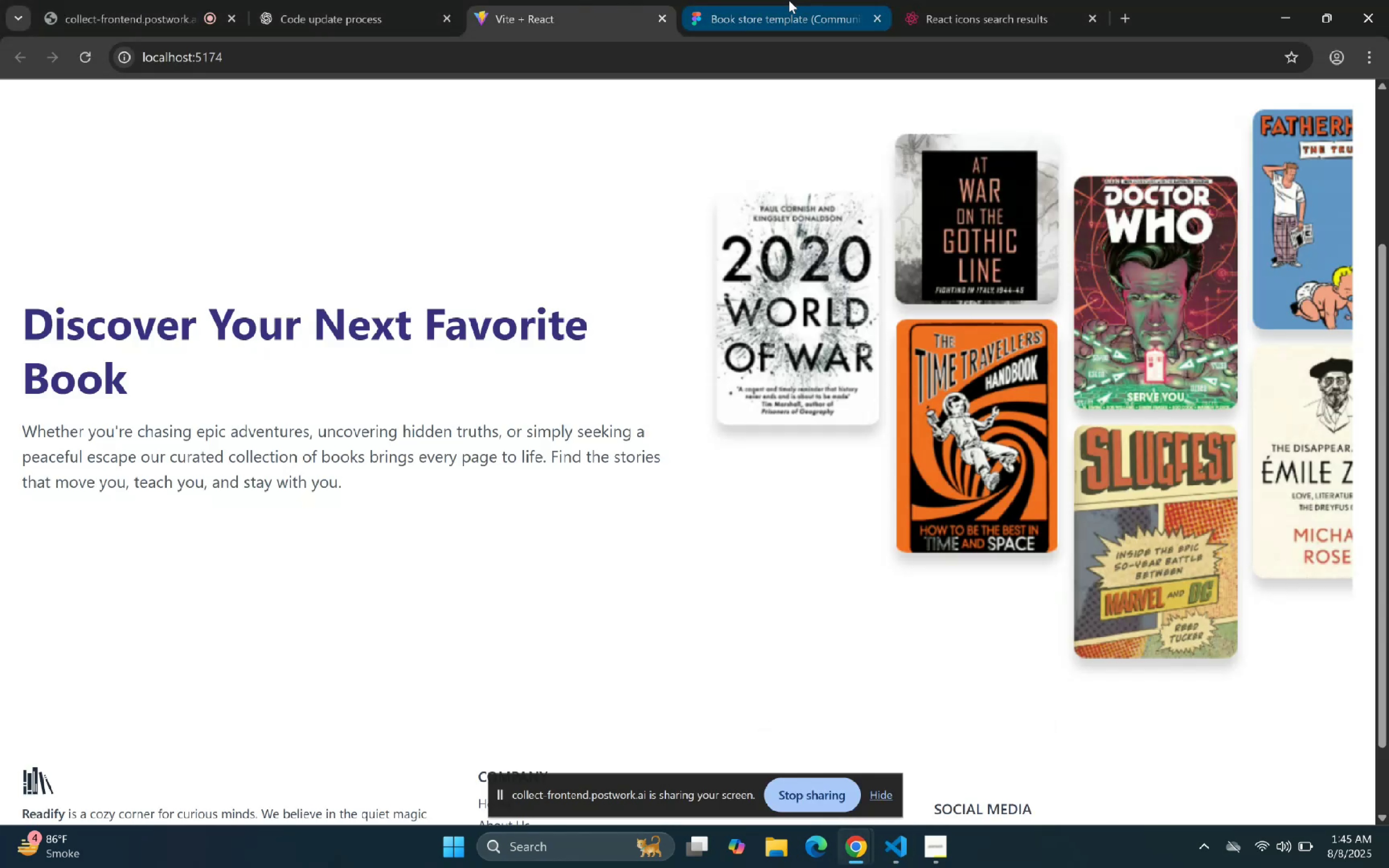 
scroll: coordinate [634, 288], scroll_direction: up, amount: 5.0
 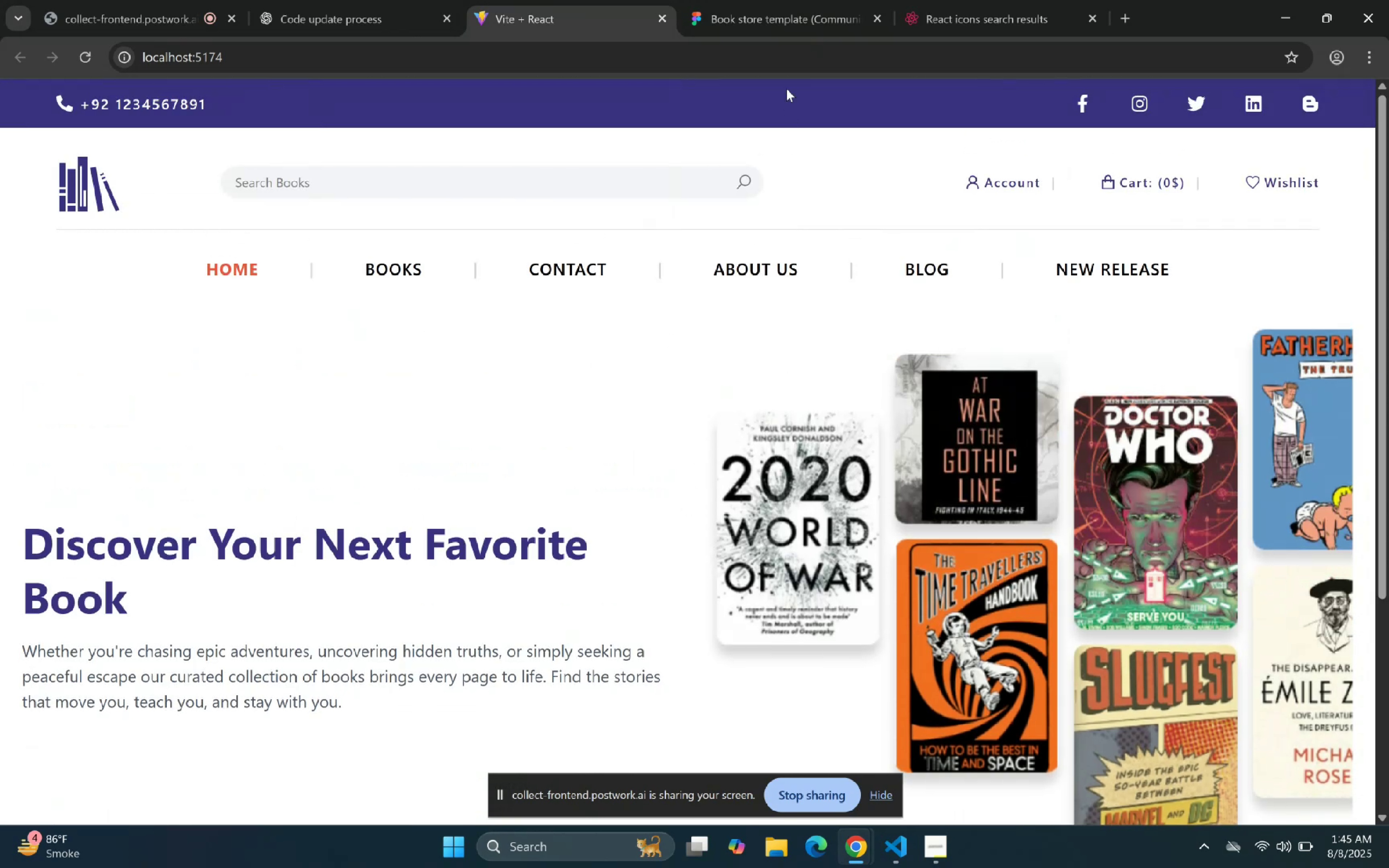 
left_click([836, 0])
 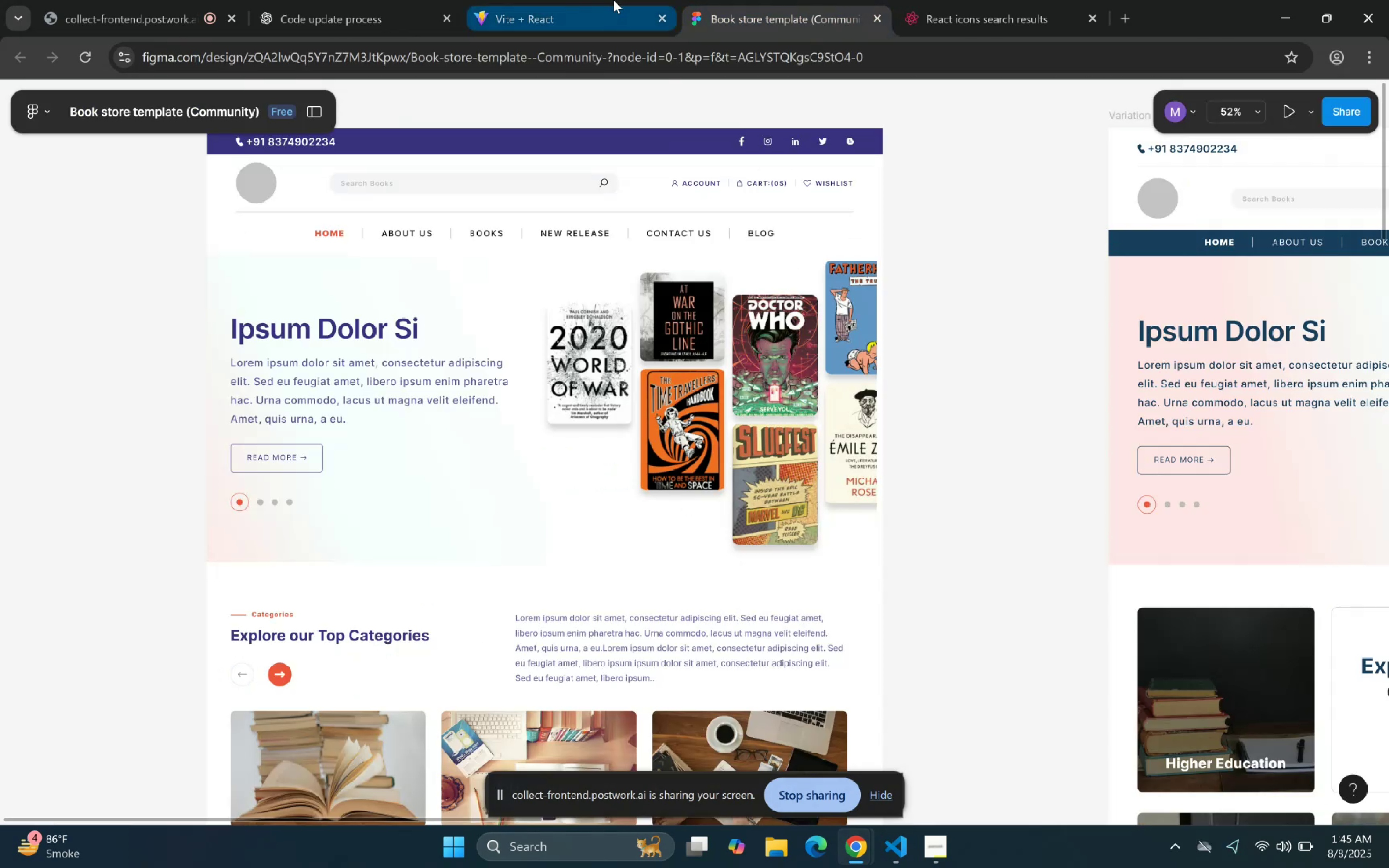 
left_click([613, 0])
 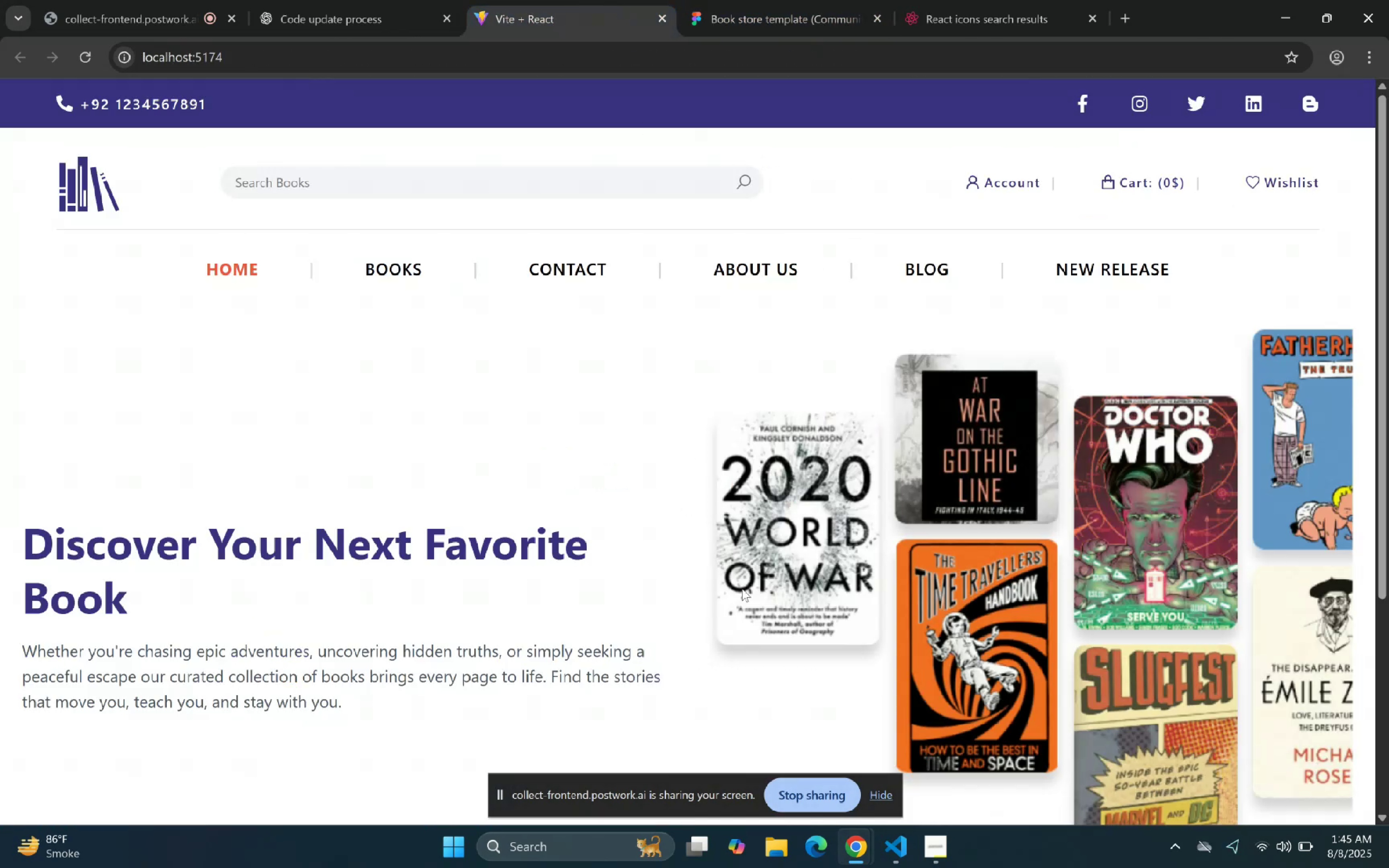 
scroll: coordinate [760, 513], scroll_direction: down, amount: 3.0
 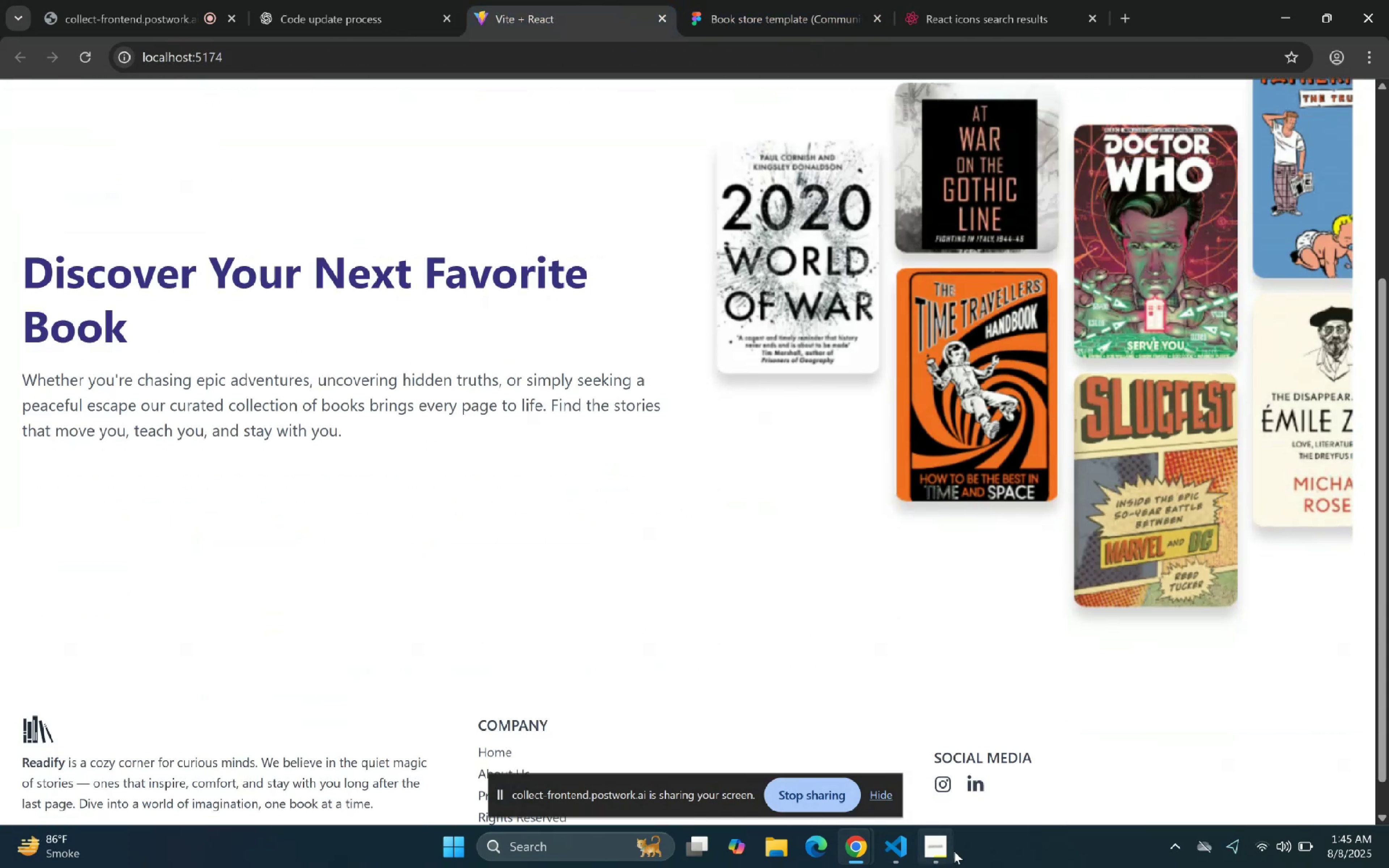 
left_click([906, 849])
 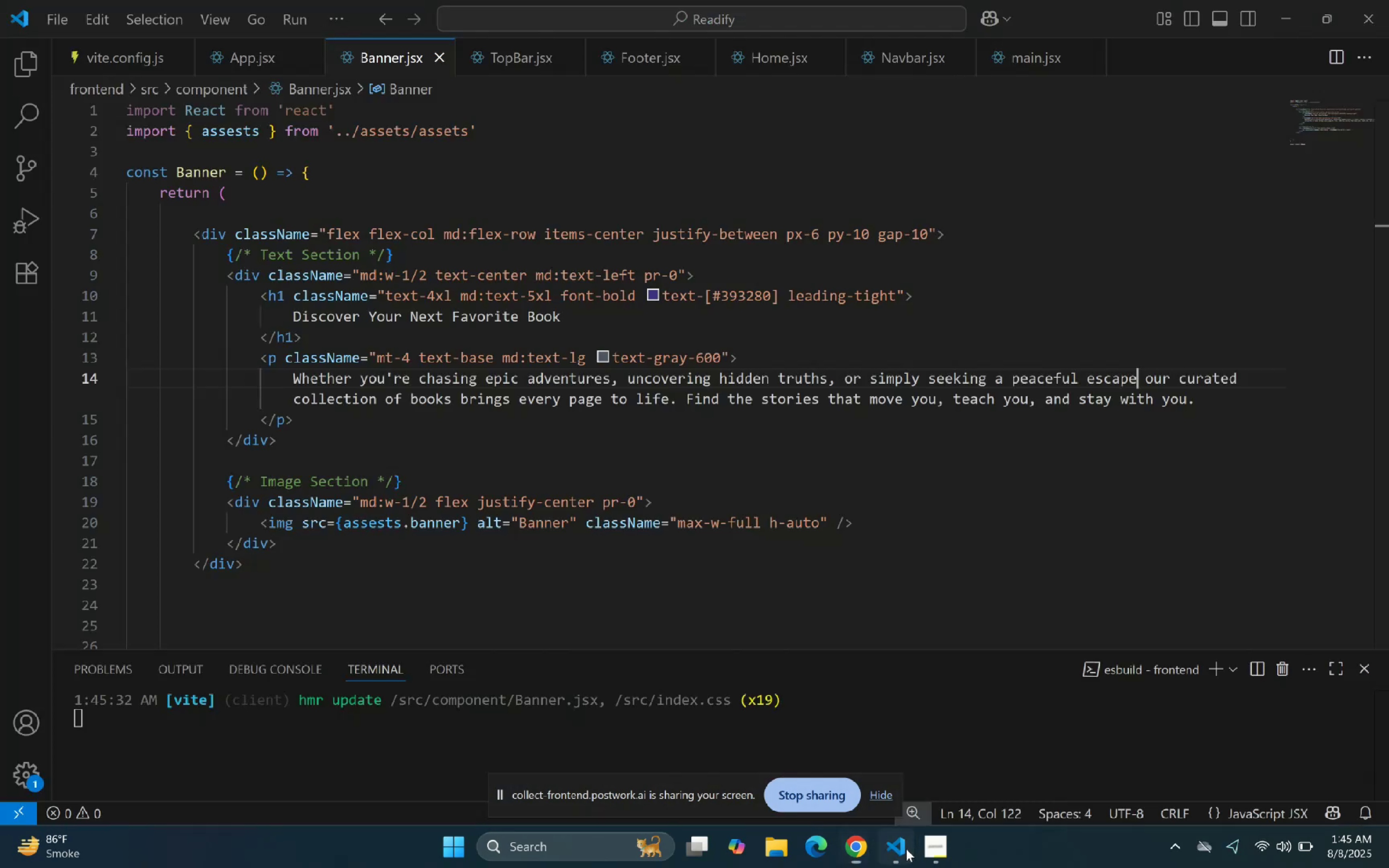 
scroll: coordinate [711, 365], scroll_direction: down, amount: 2.0
 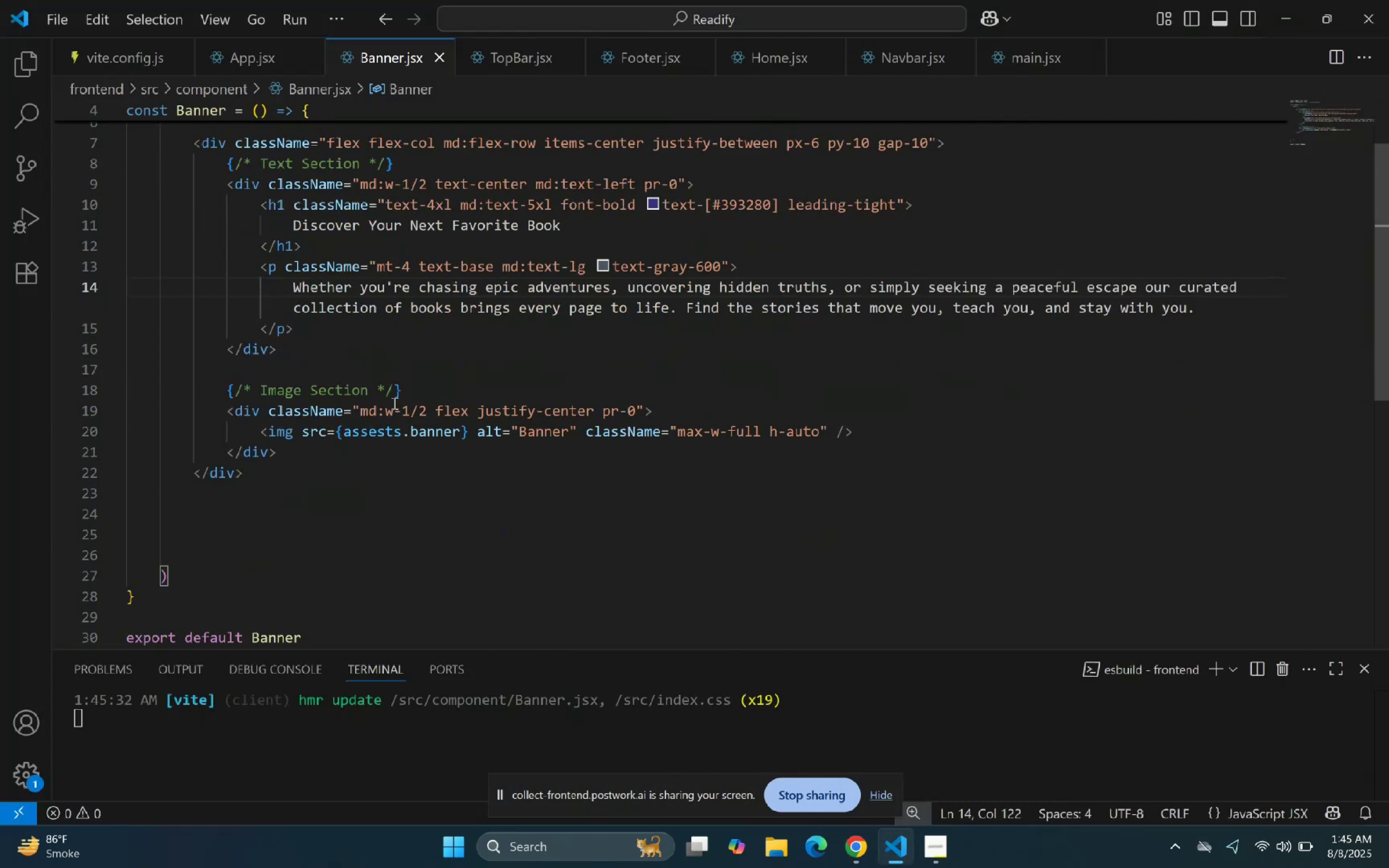 
scroll: coordinate [391, 296], scroll_direction: up, amount: 1.0
 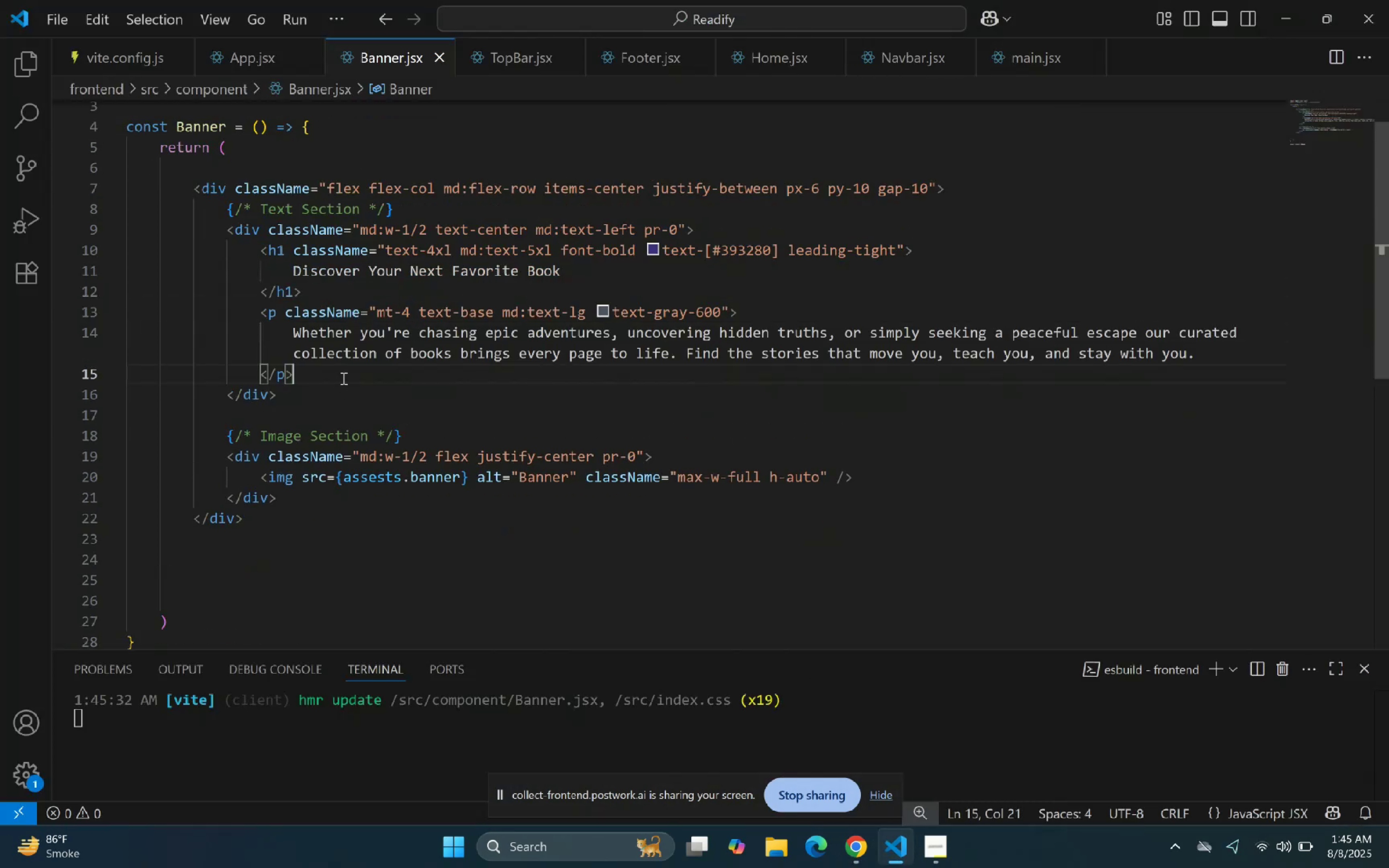 
key(Enter)
 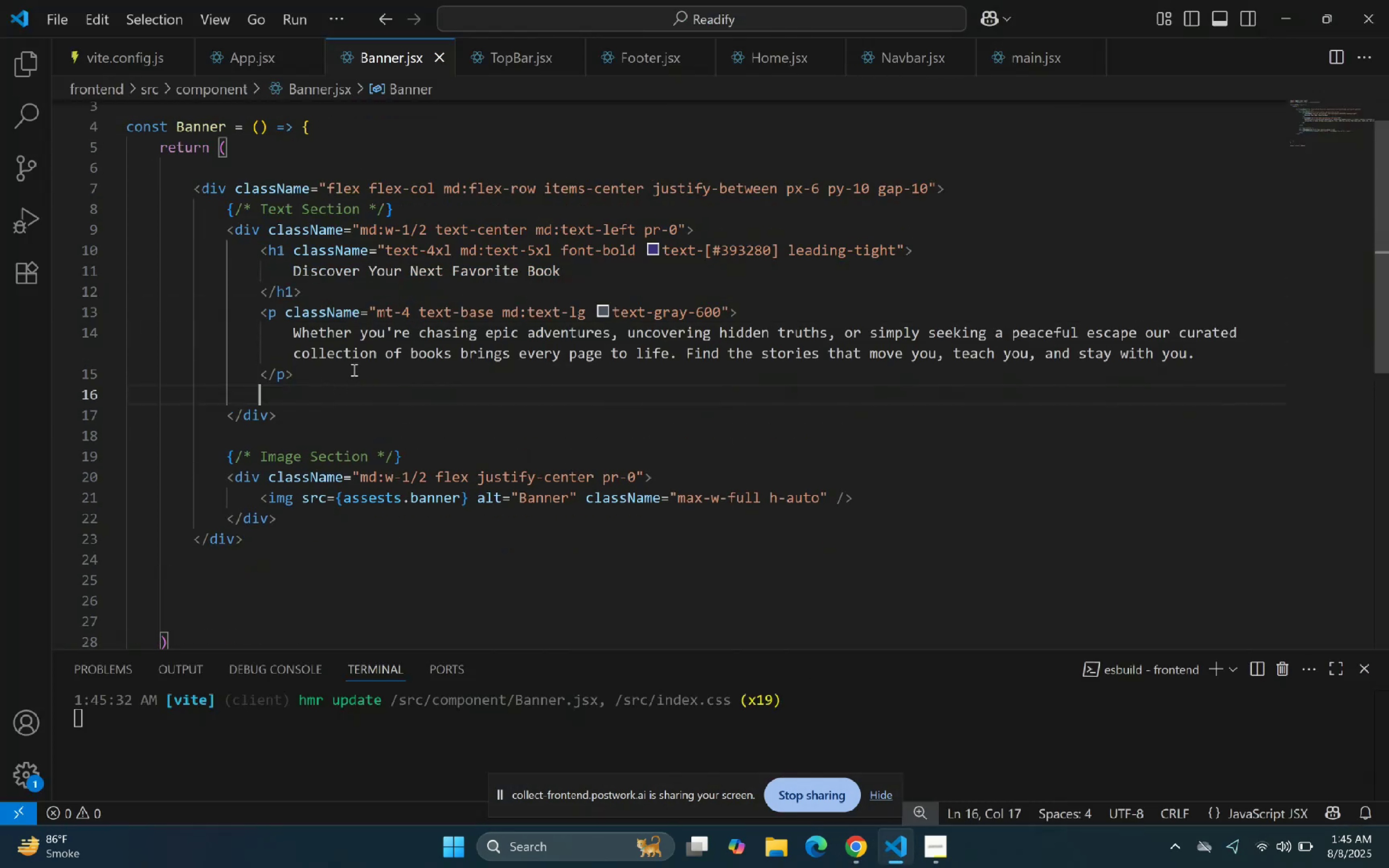 
type(but)
 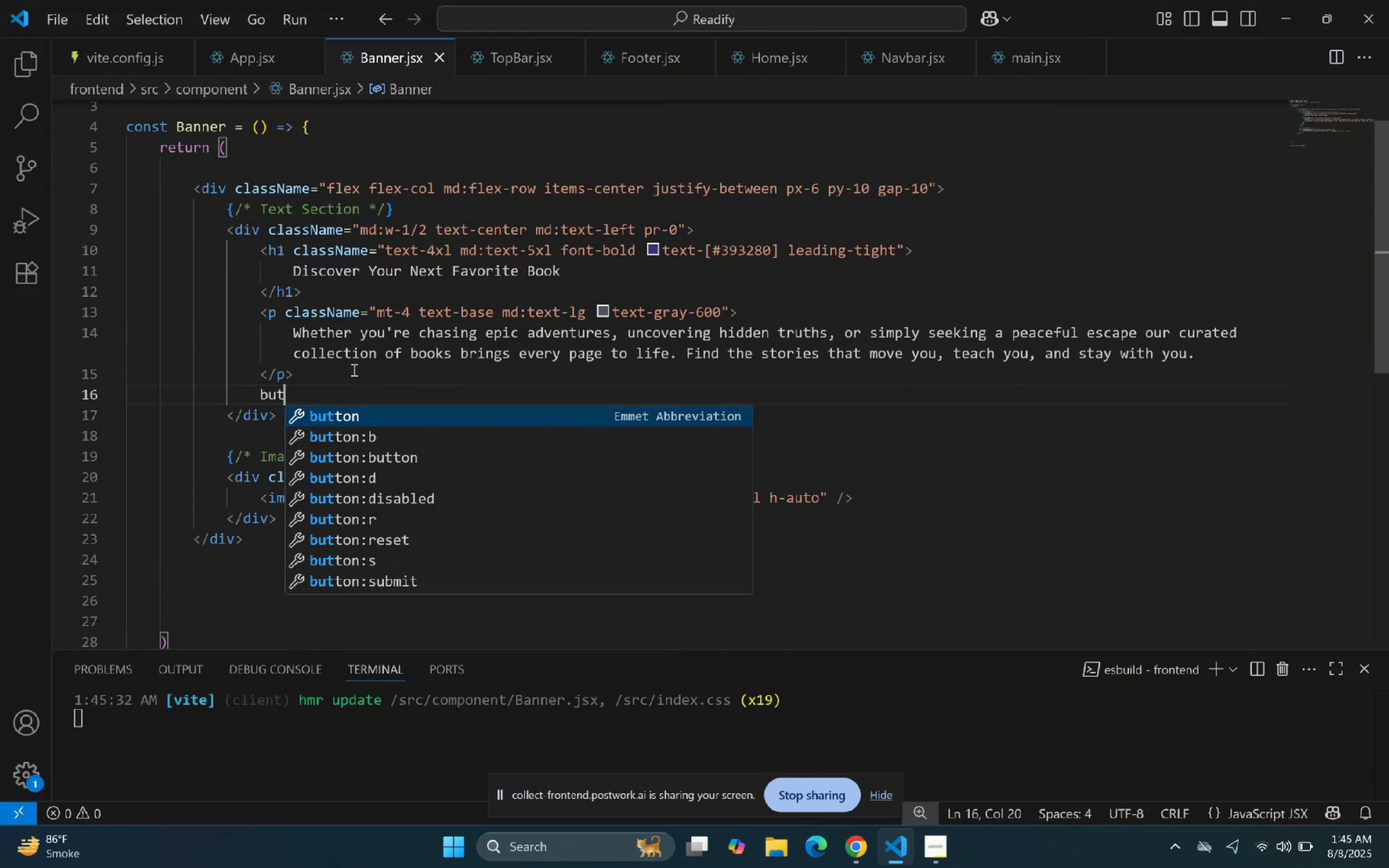 
key(Enter)
 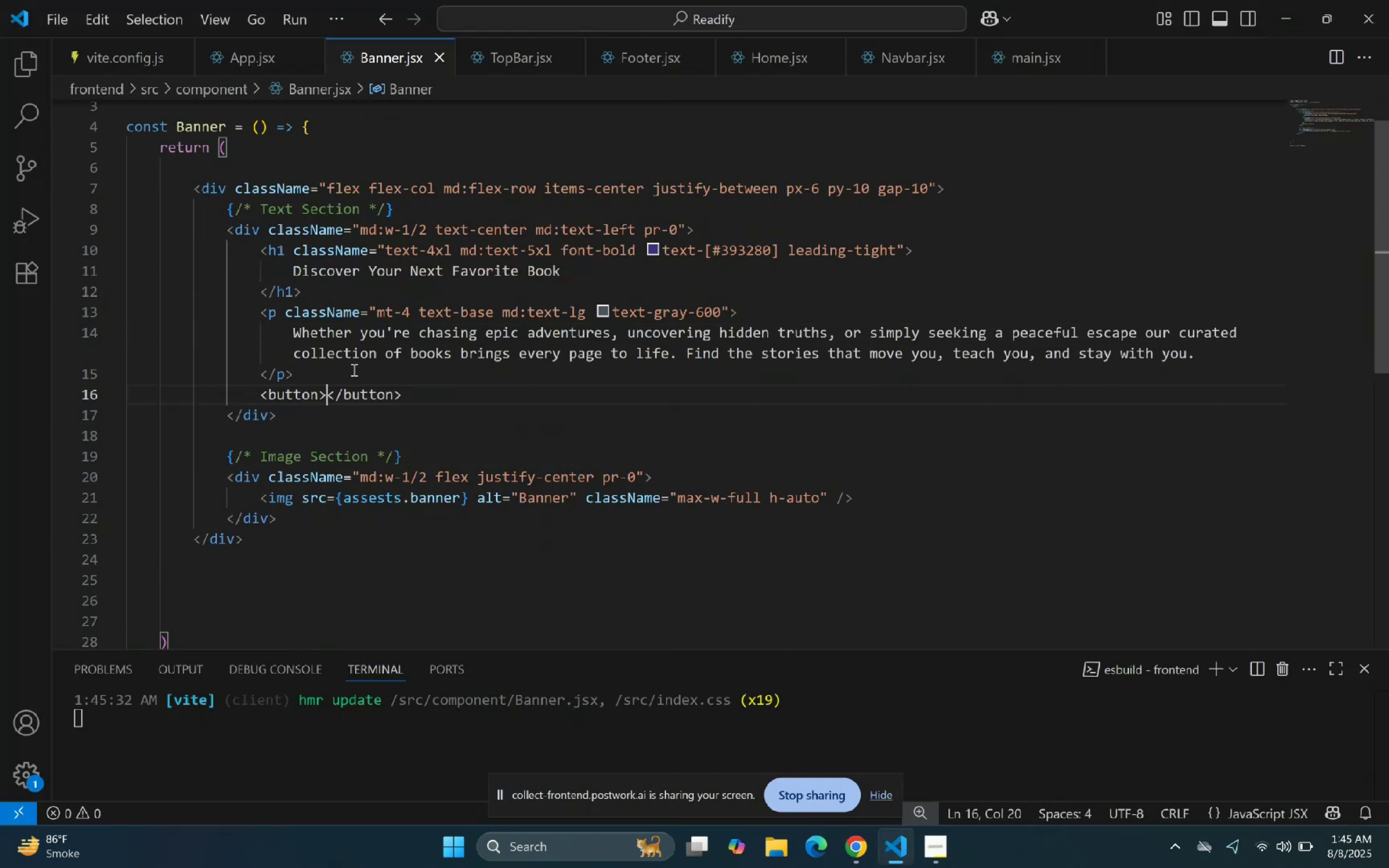 
key(Enter)
 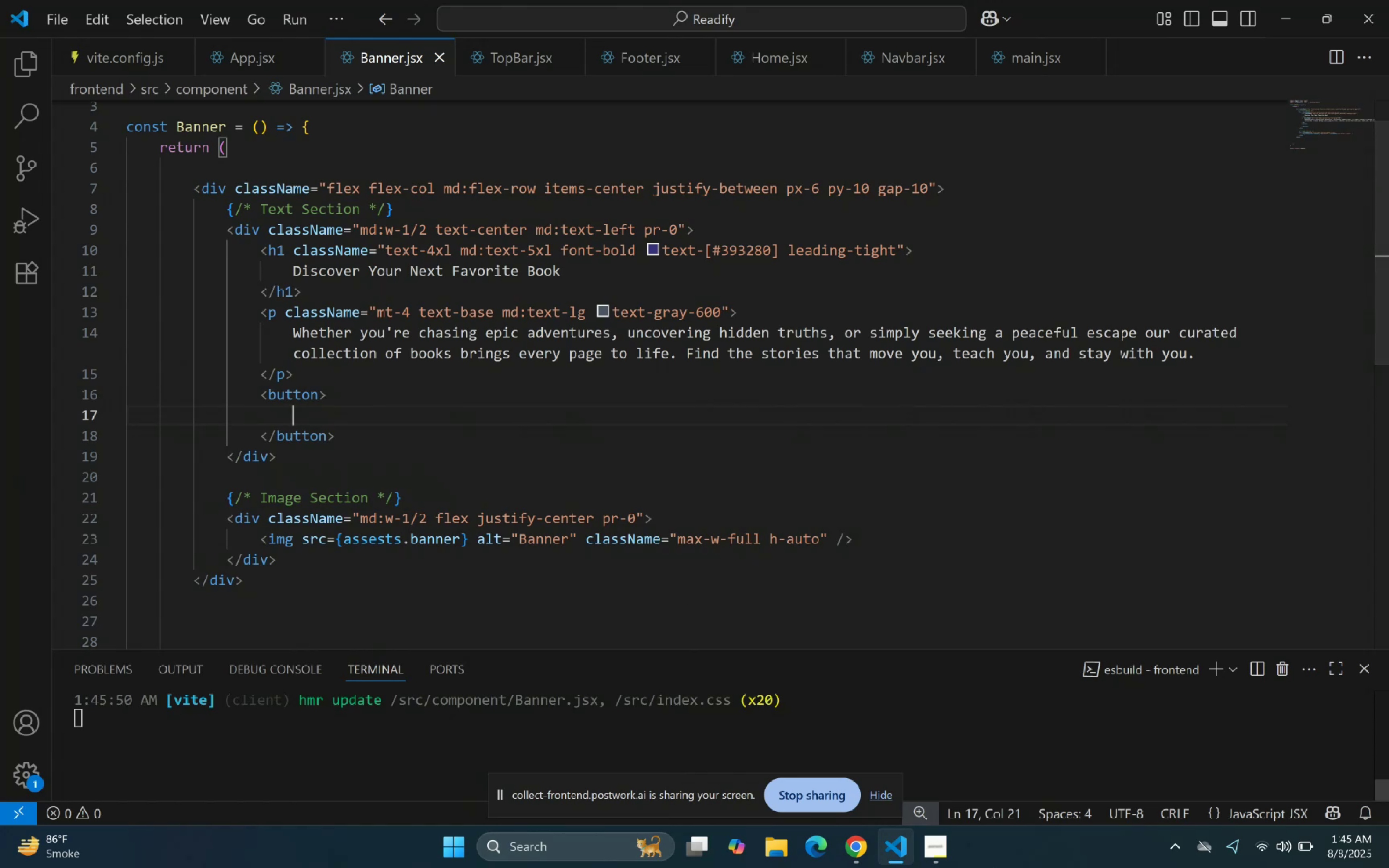 
left_click([896, 845])
 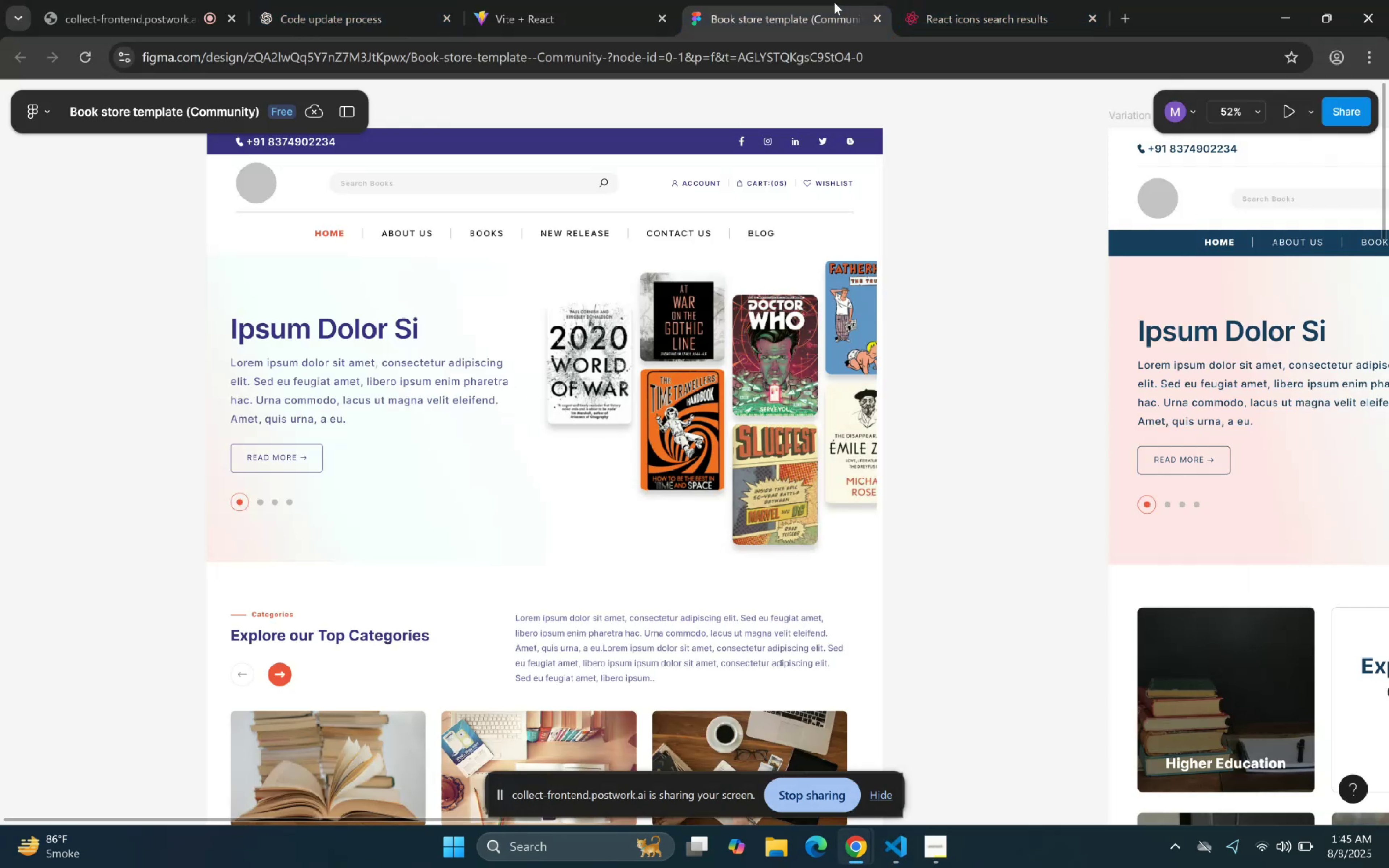 
left_click([952, 0])
 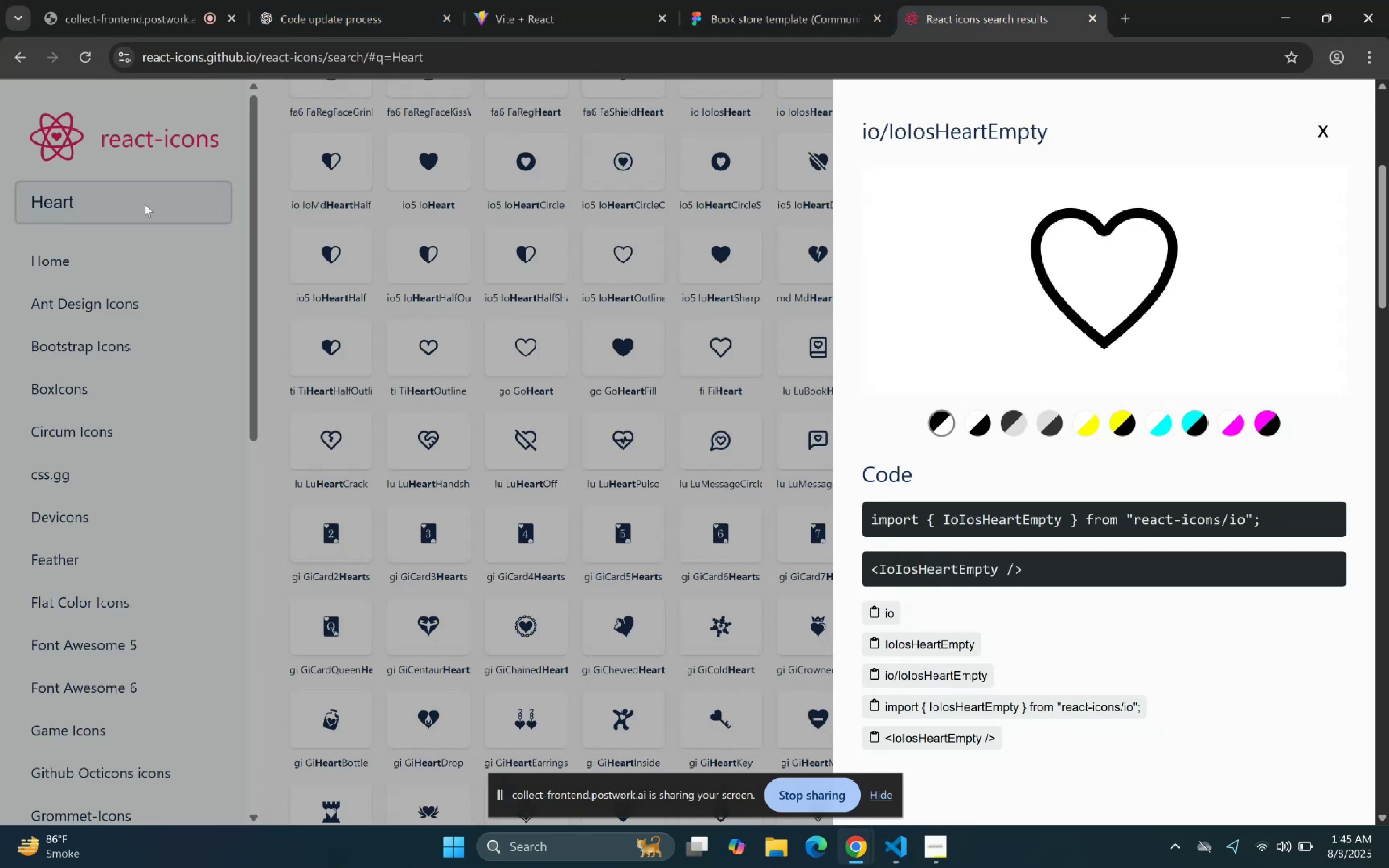 
double_click([115, 210])
 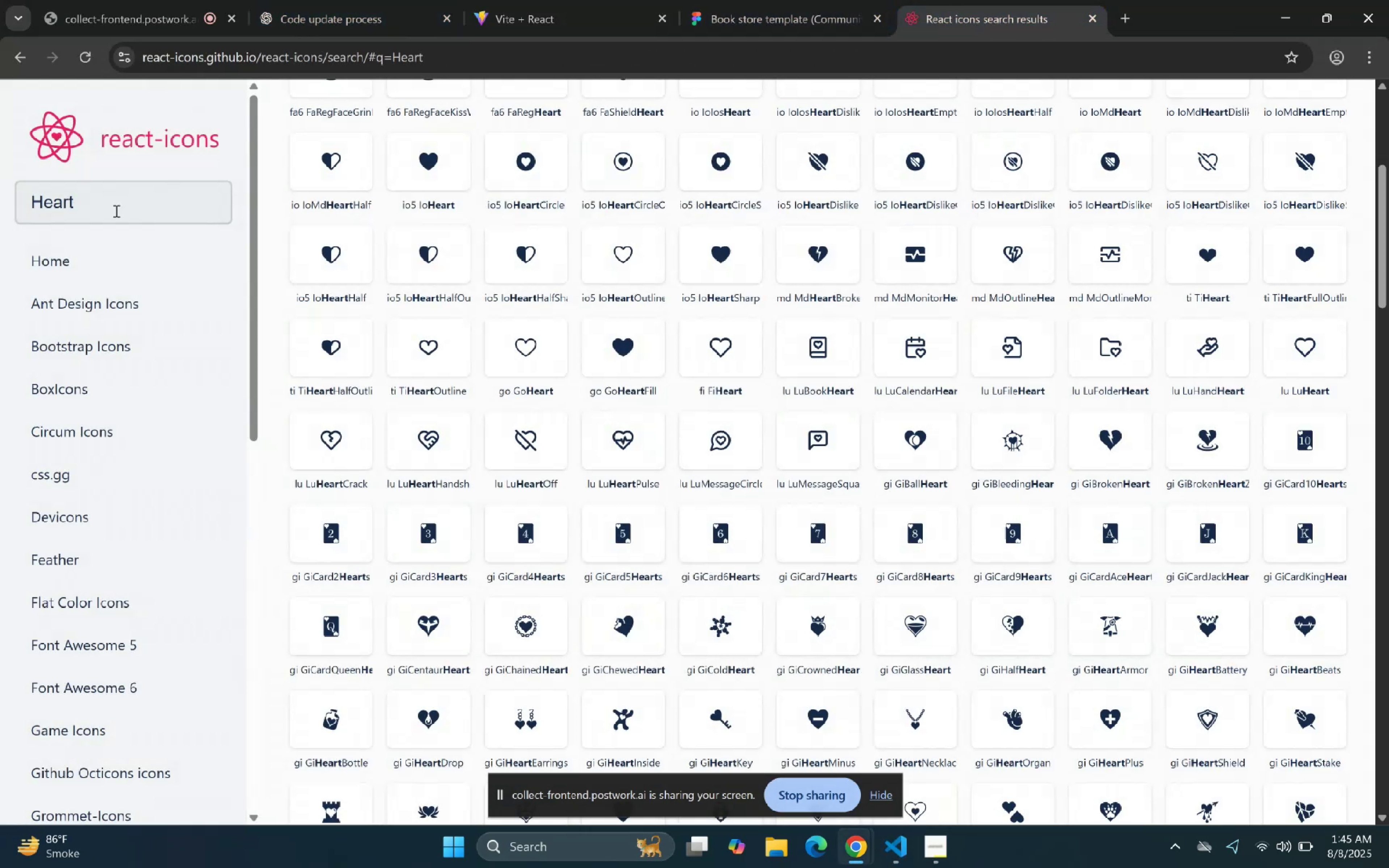 
triple_click([115, 210])
 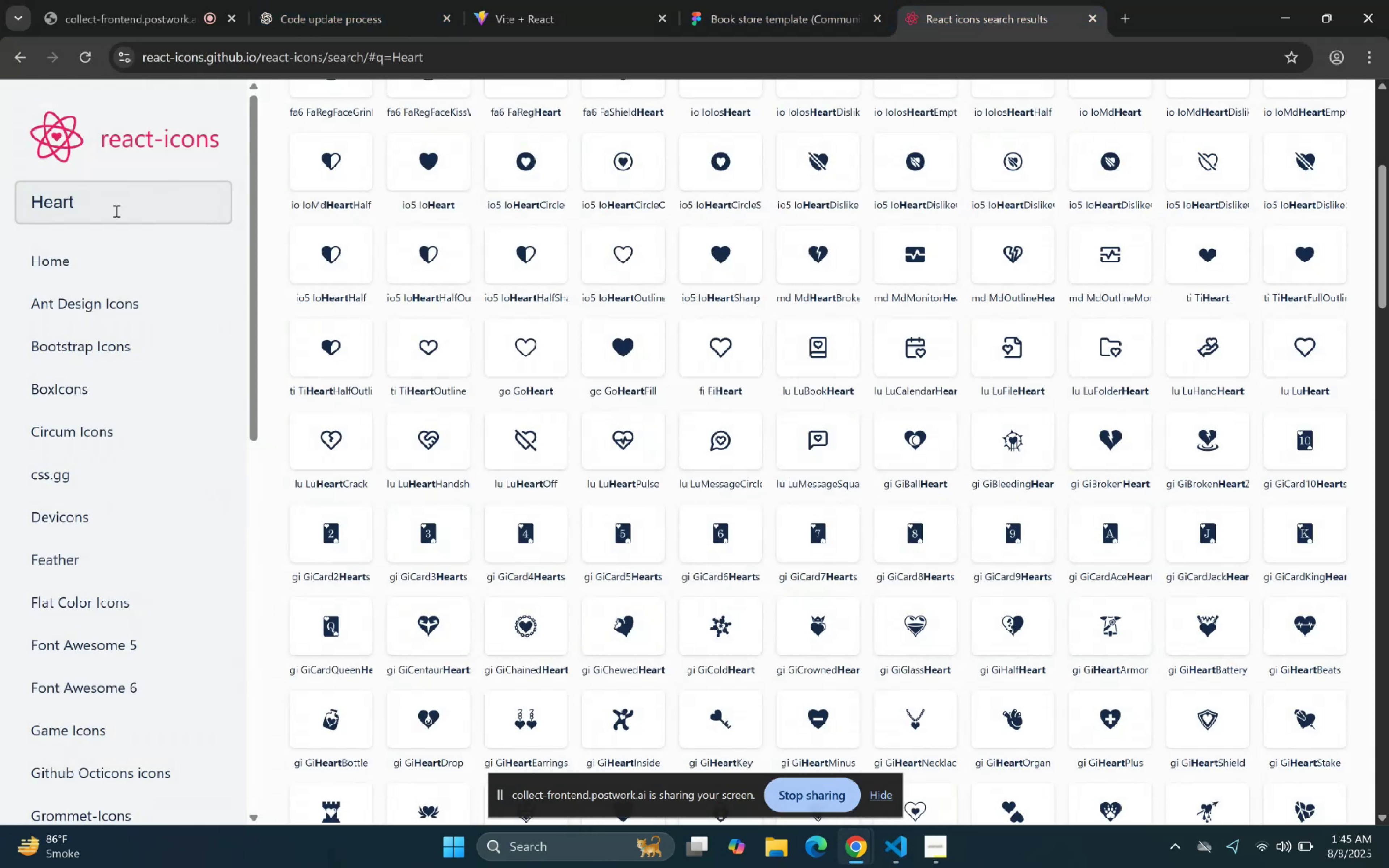 
key(Control+ControlLeft)
 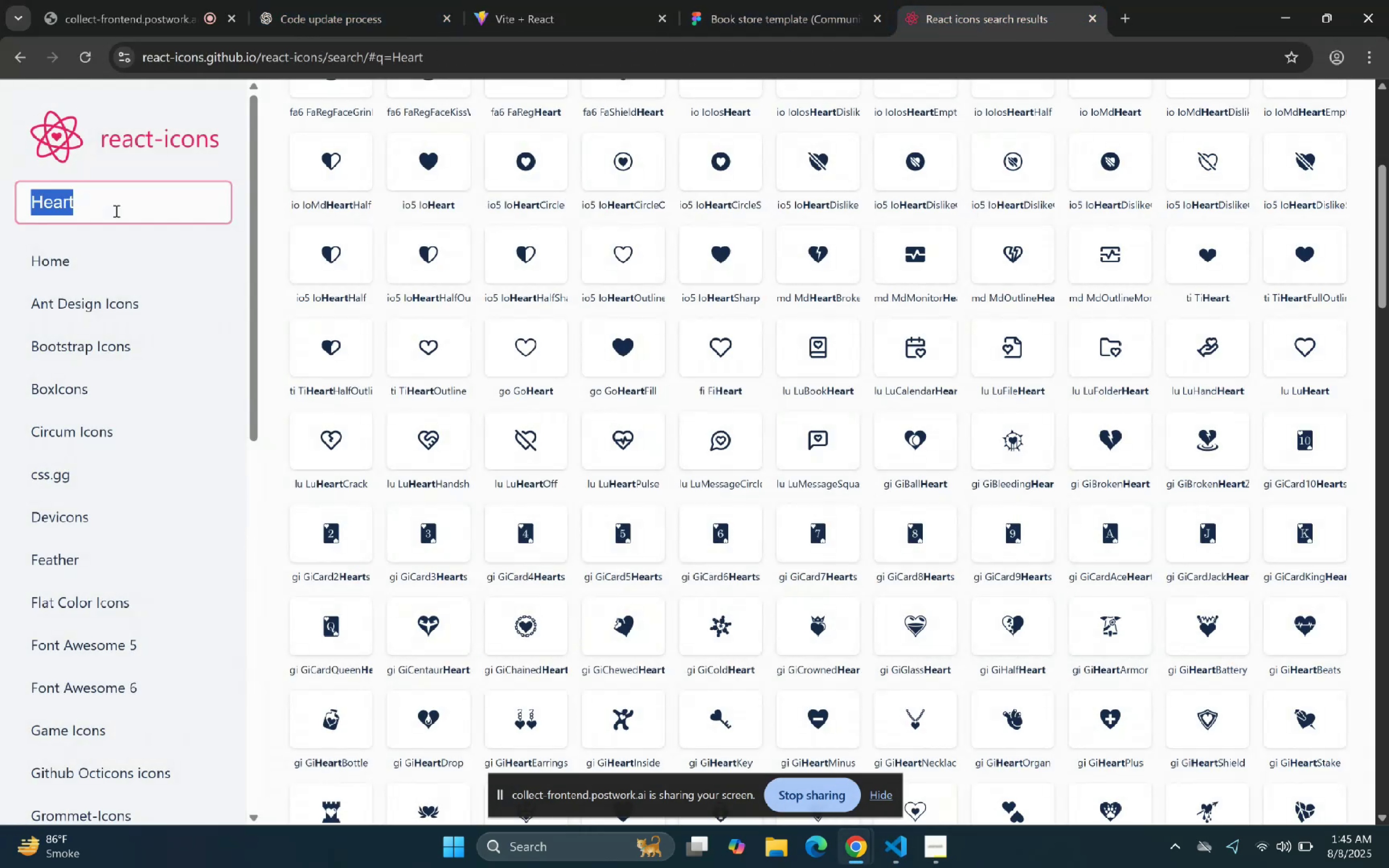 
key(Control+A)
 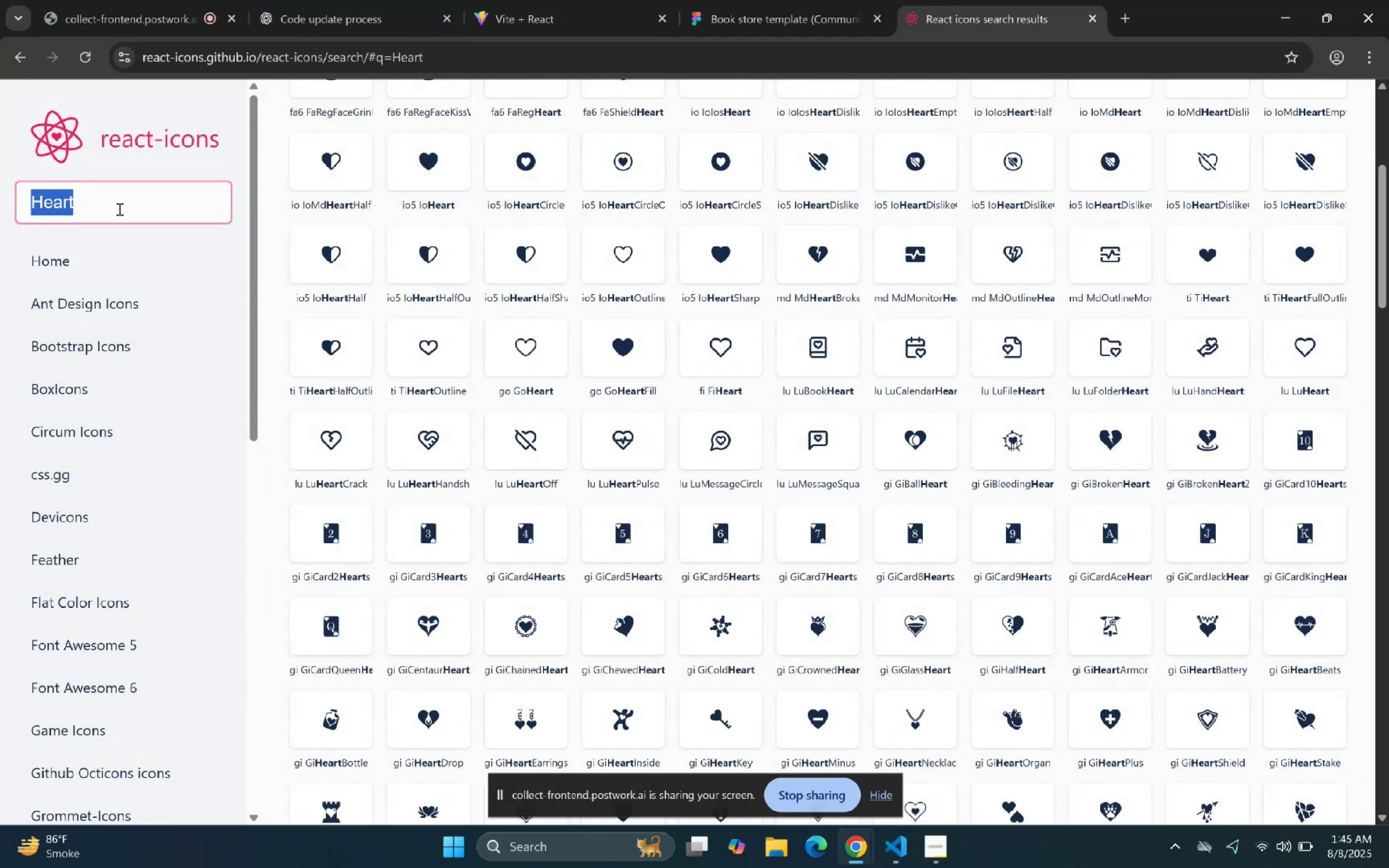 
type(Right arrow)
 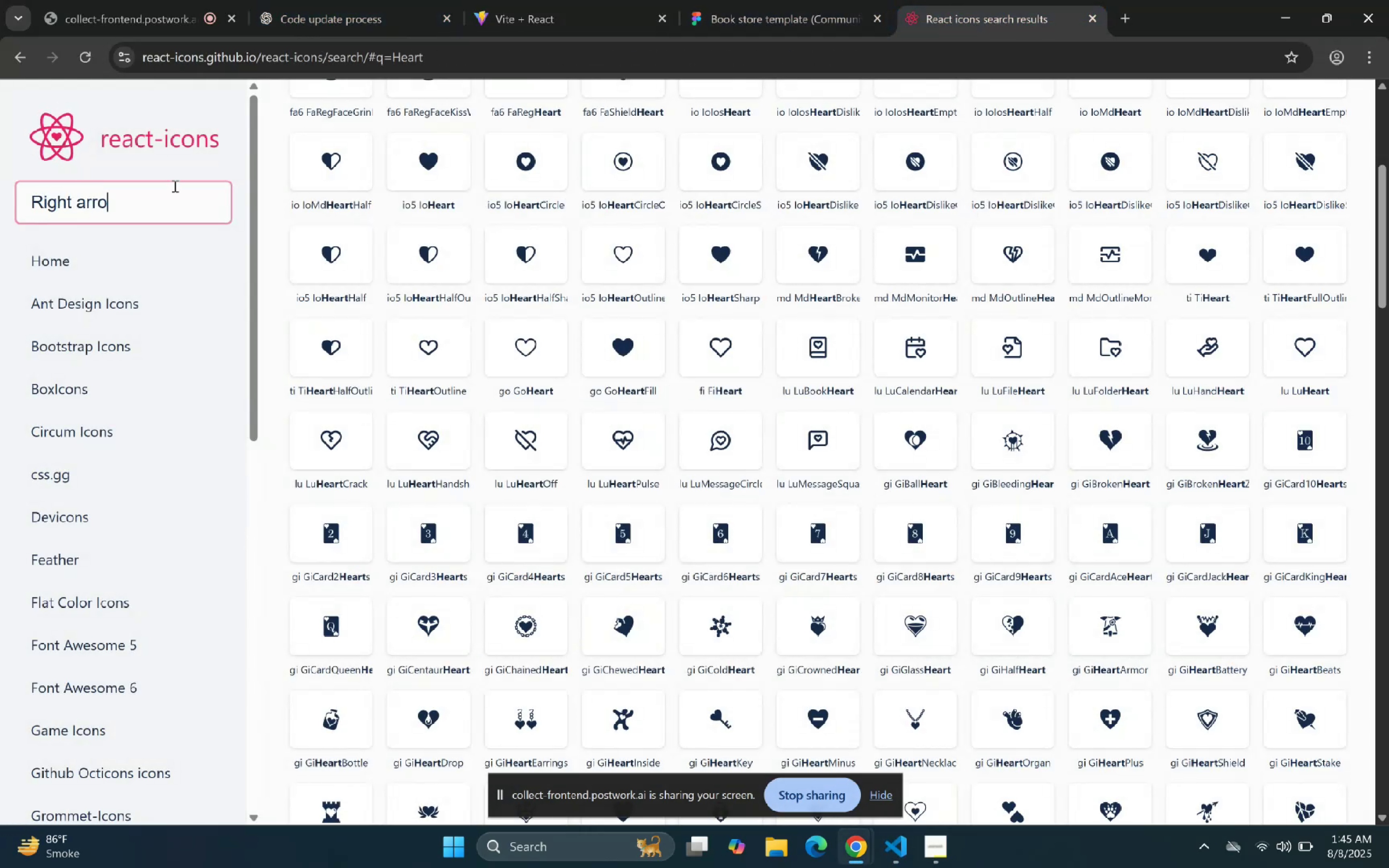 
key(Enter)
 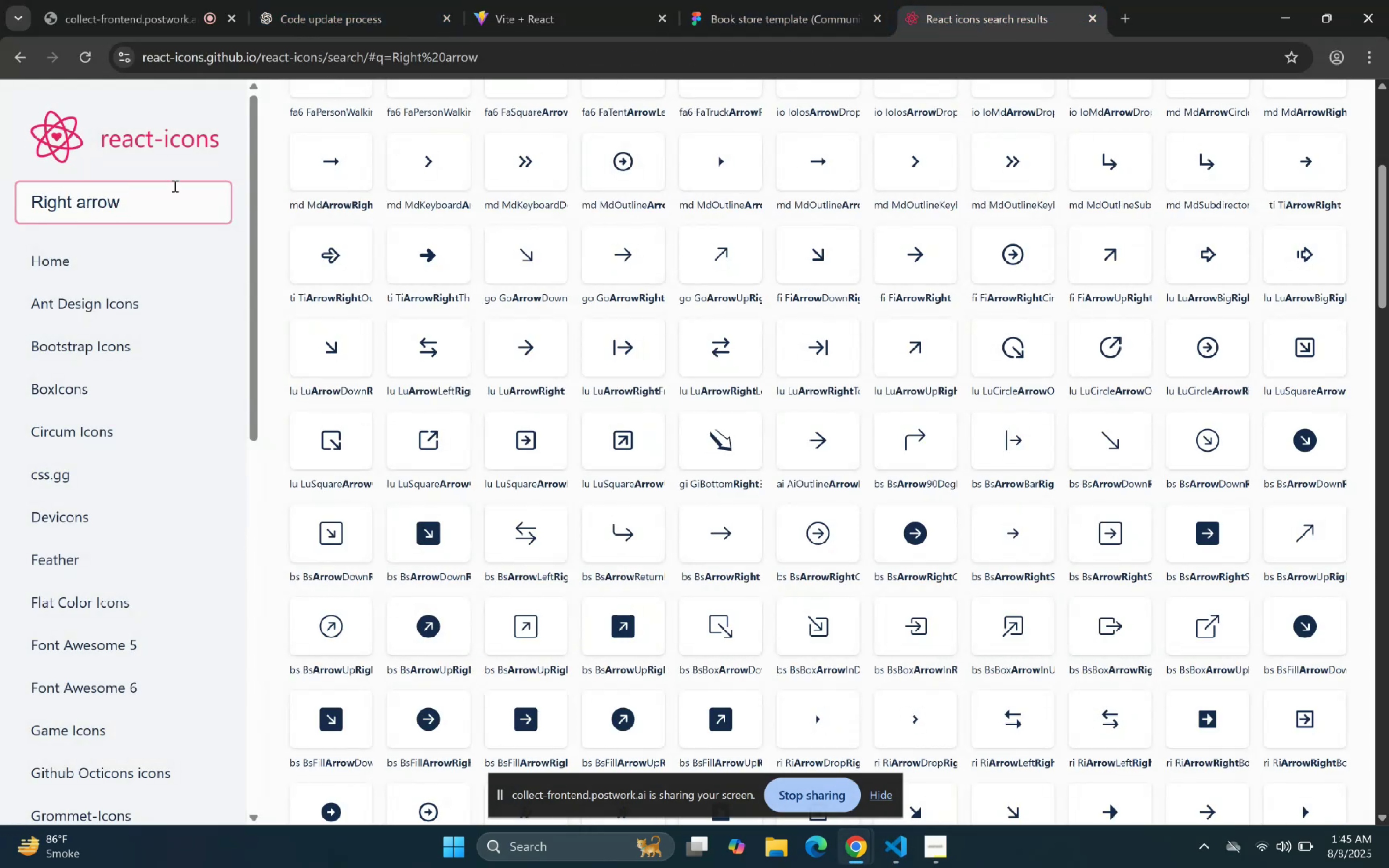 
scroll: coordinate [764, 608], scroll_direction: up, amount: 3.0
 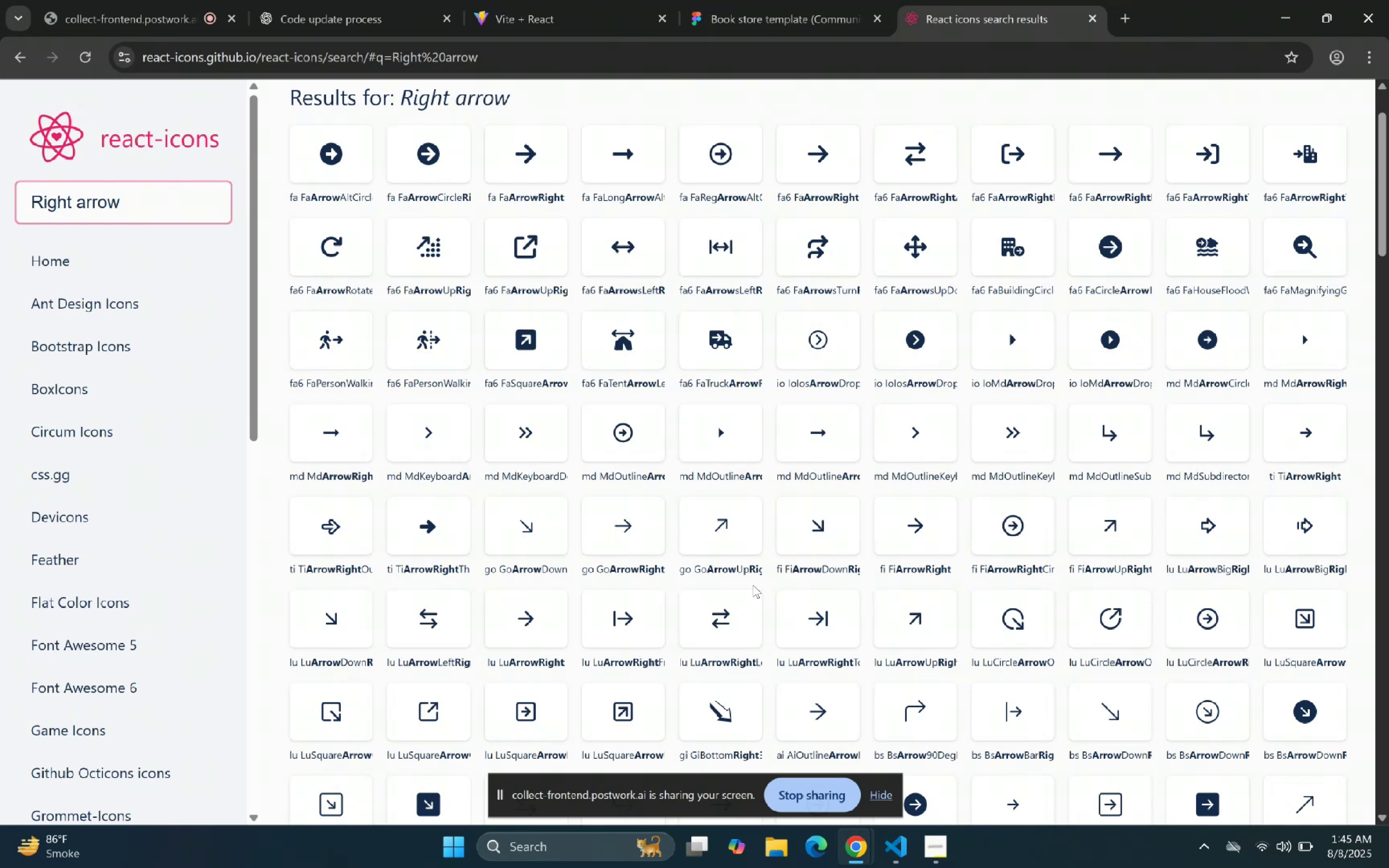 
scroll: coordinate [790, 549], scroll_direction: down, amount: 8.0
 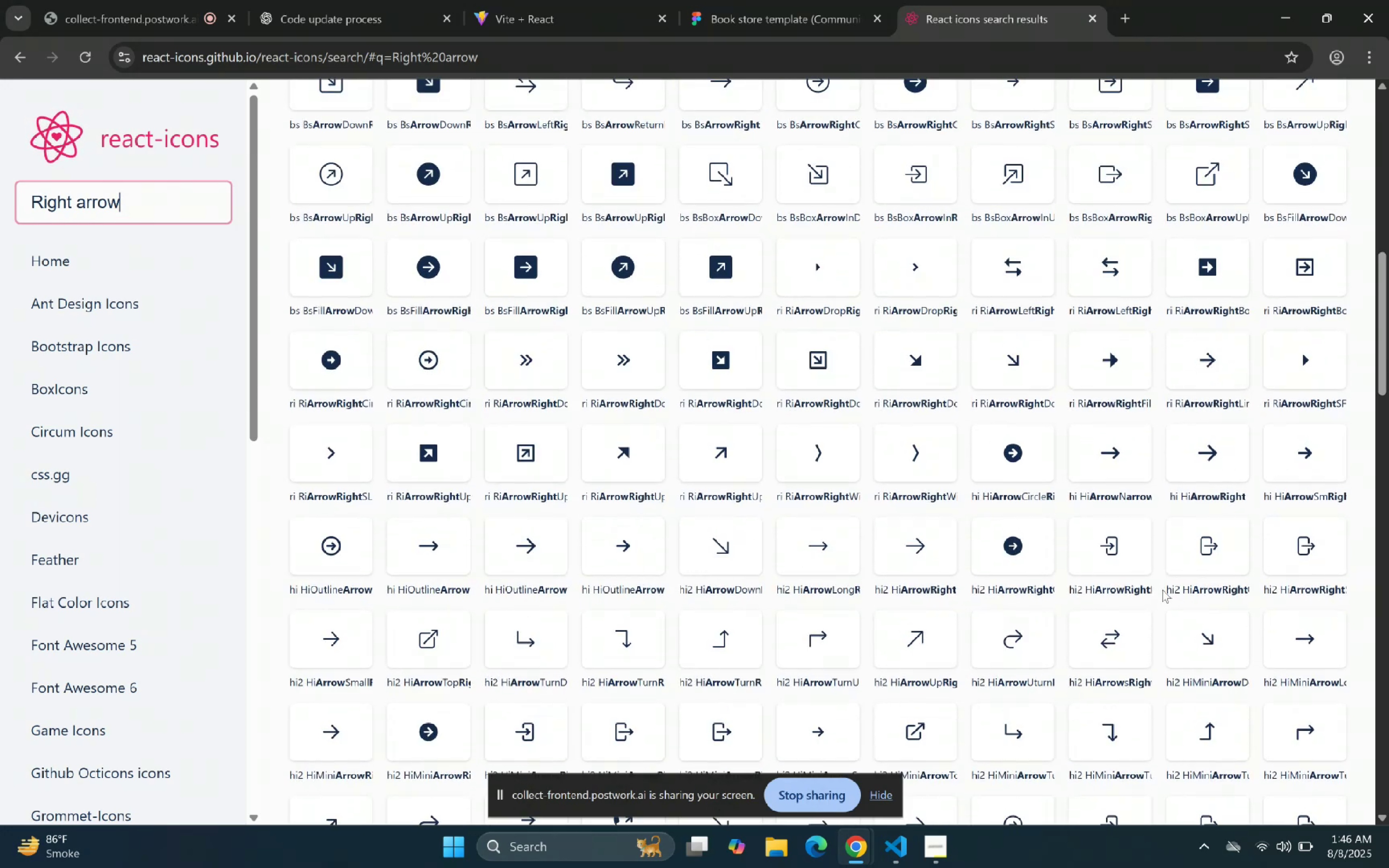 
left_click([1116, 427])
 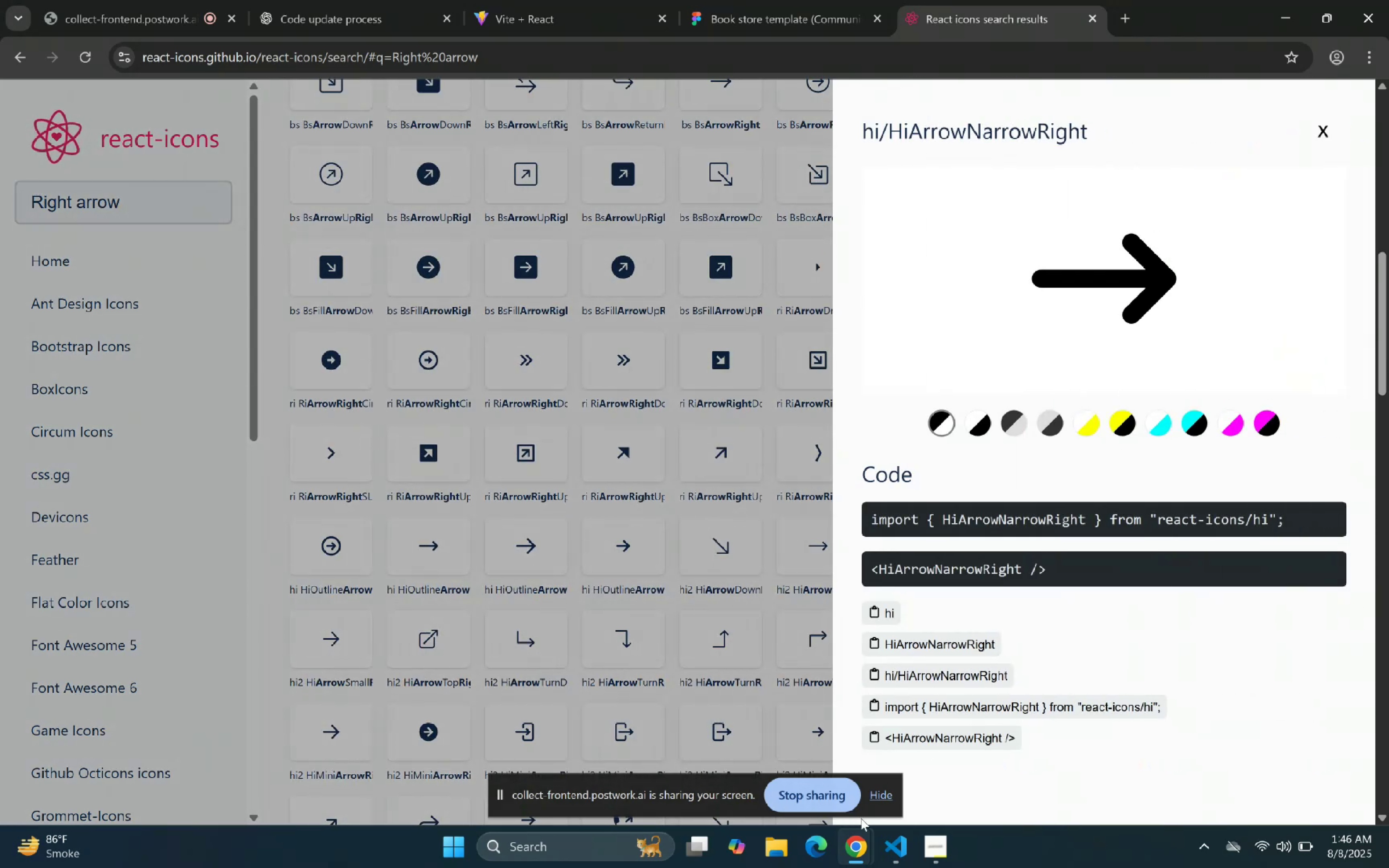 
left_click([970, 710])
 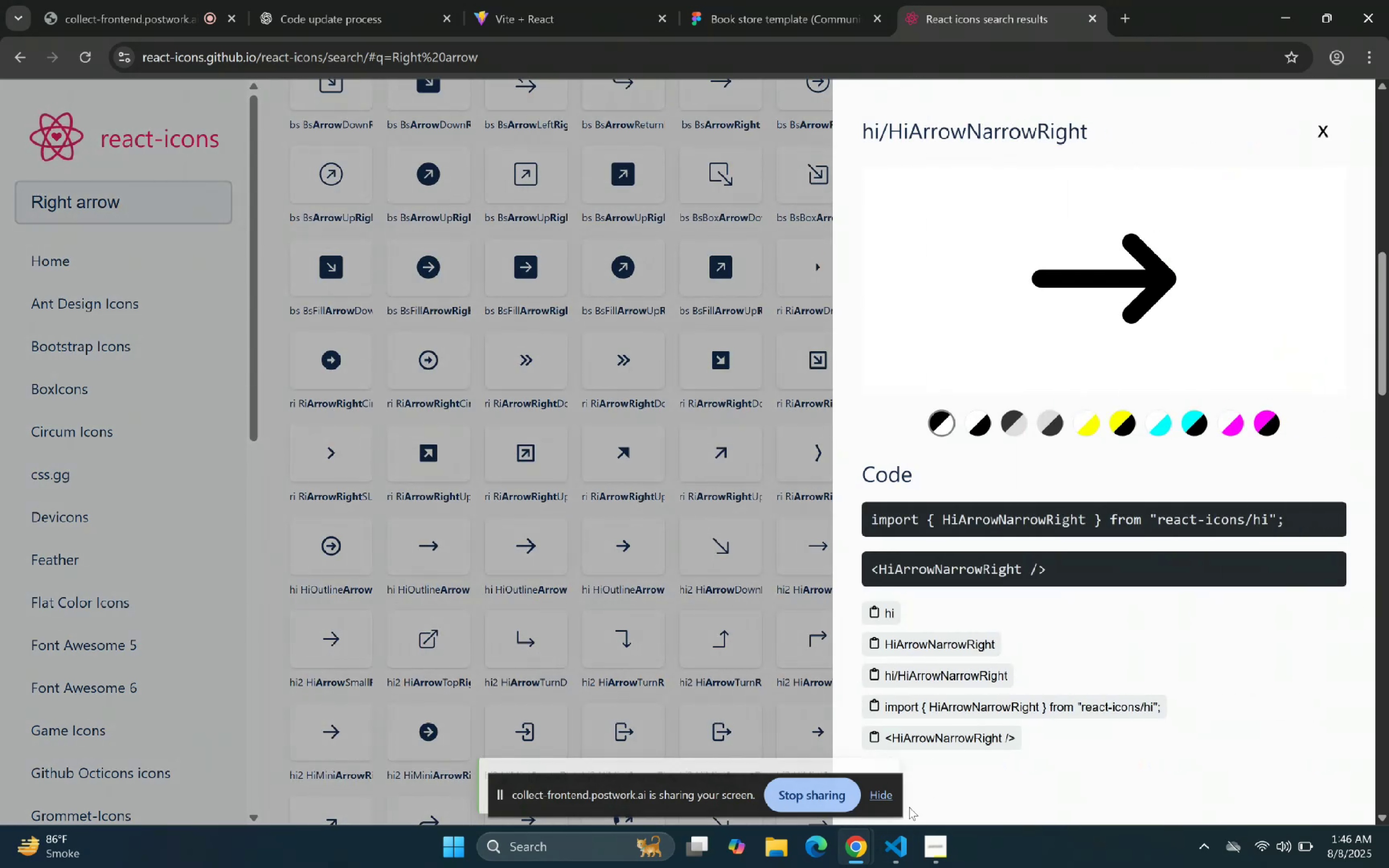 
left_click([900, 835])
 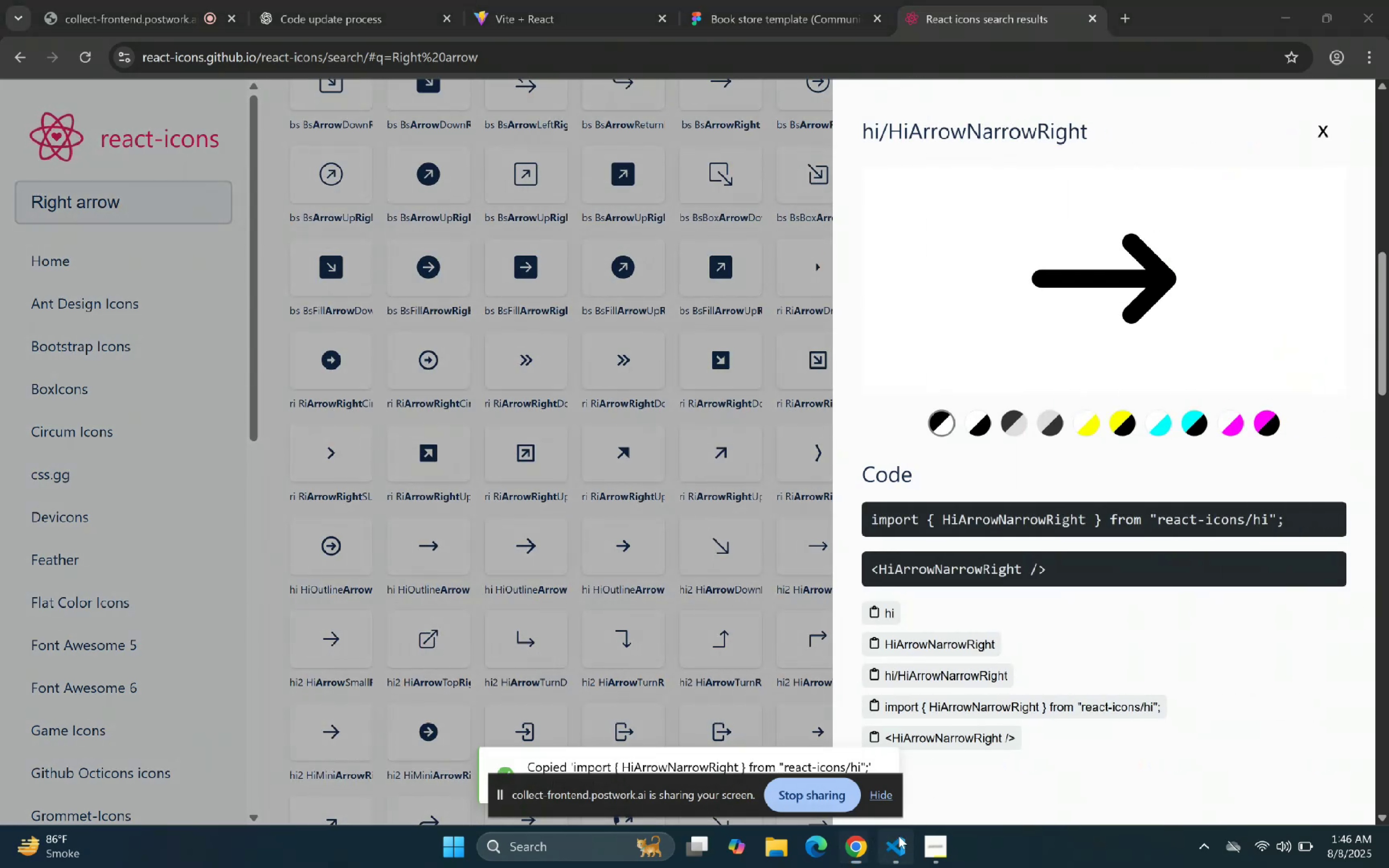 
scroll: coordinate [686, 222], scroll_direction: up, amount: 10.0
 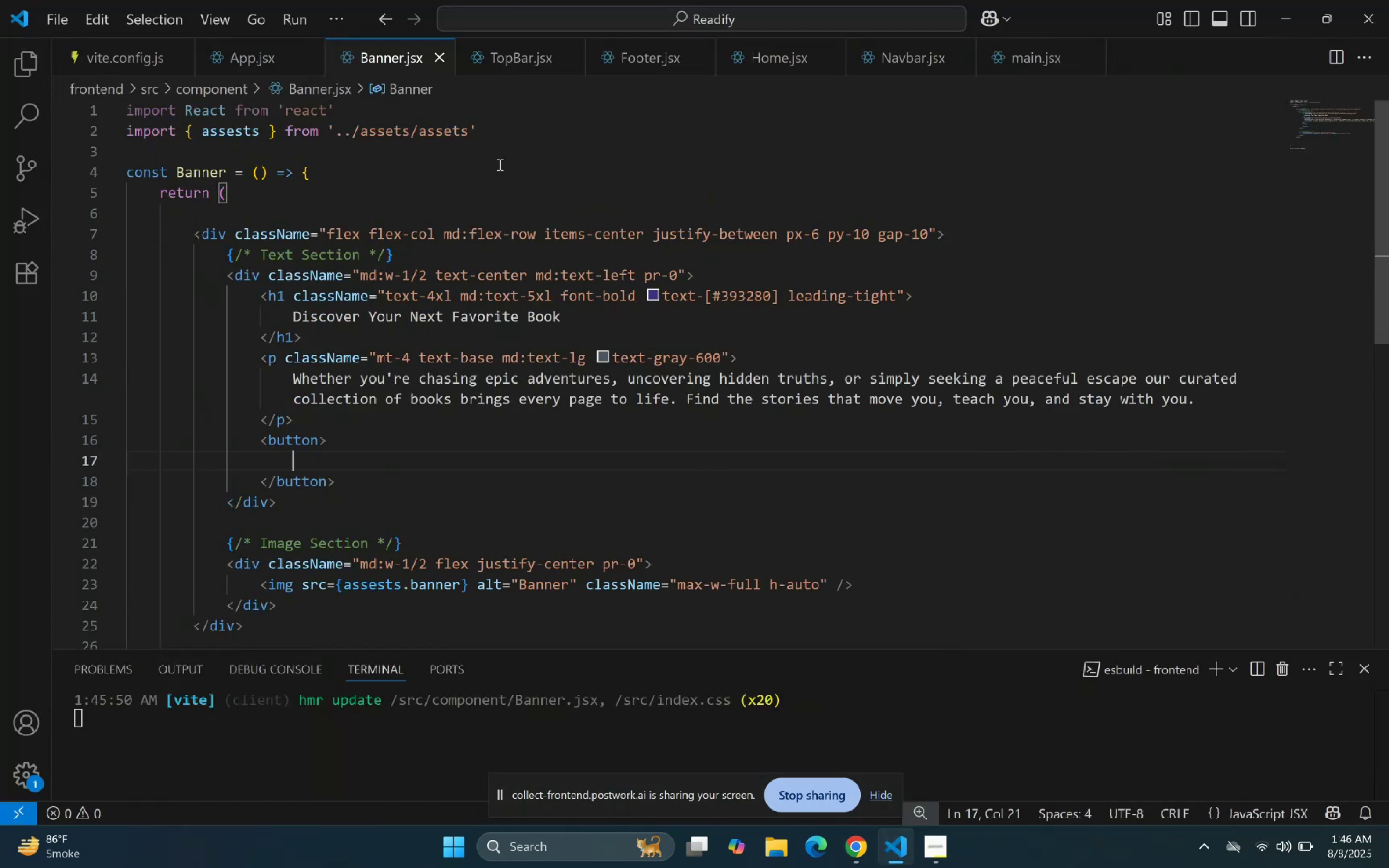 
double_click([495, 156])
 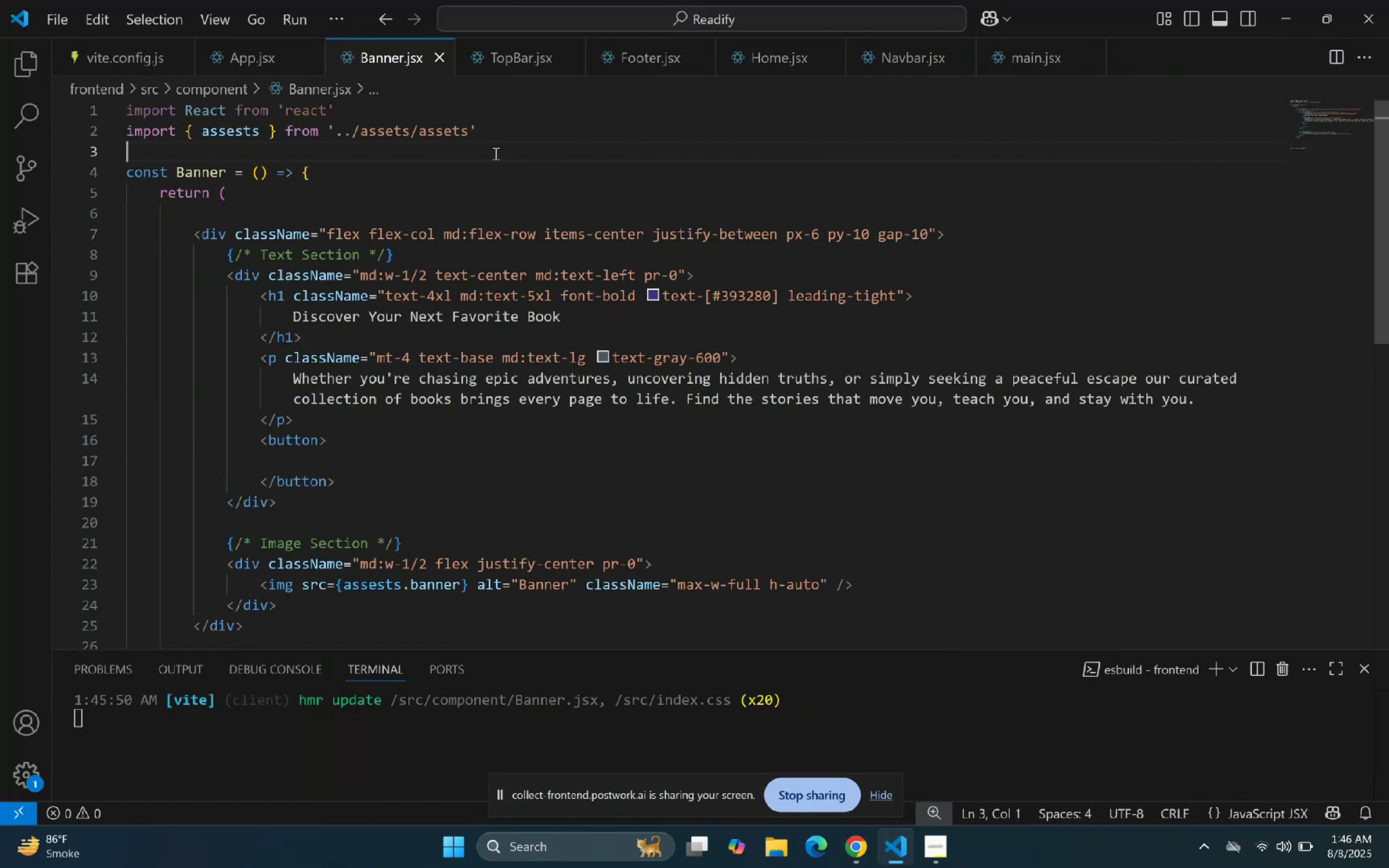 
key(Control+ControlLeft)
 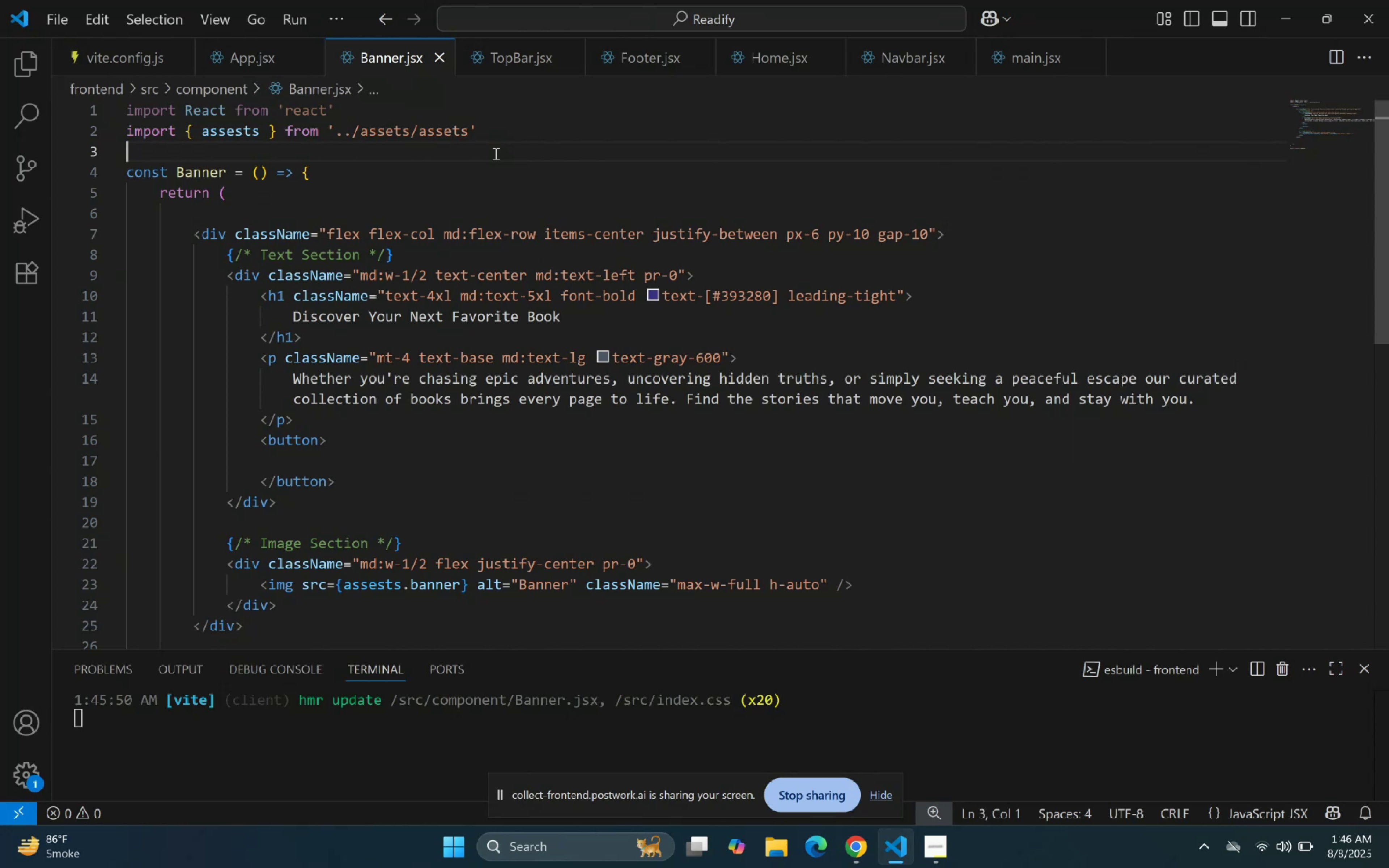 
key(Control+V)
 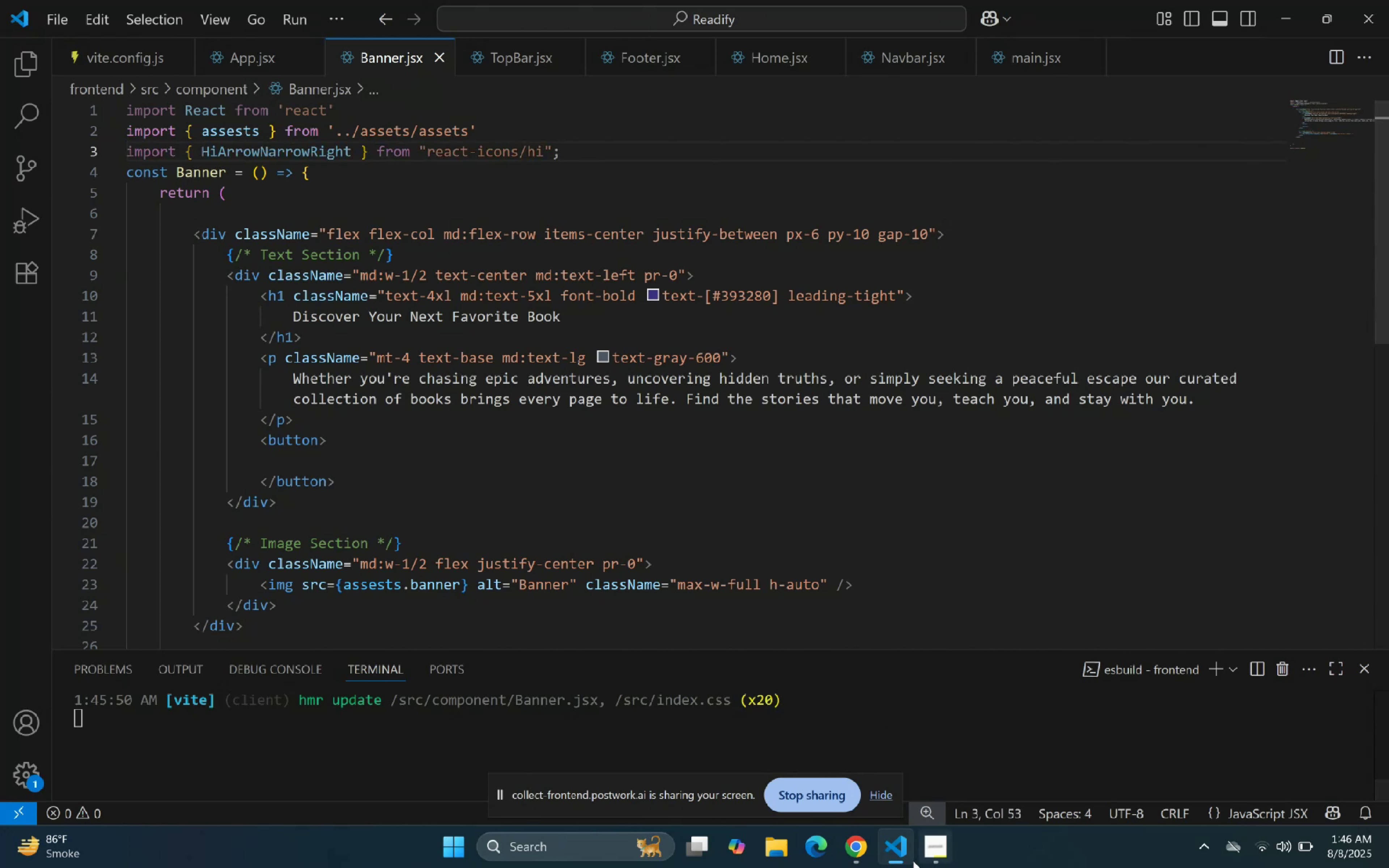 
left_click([904, 855])
 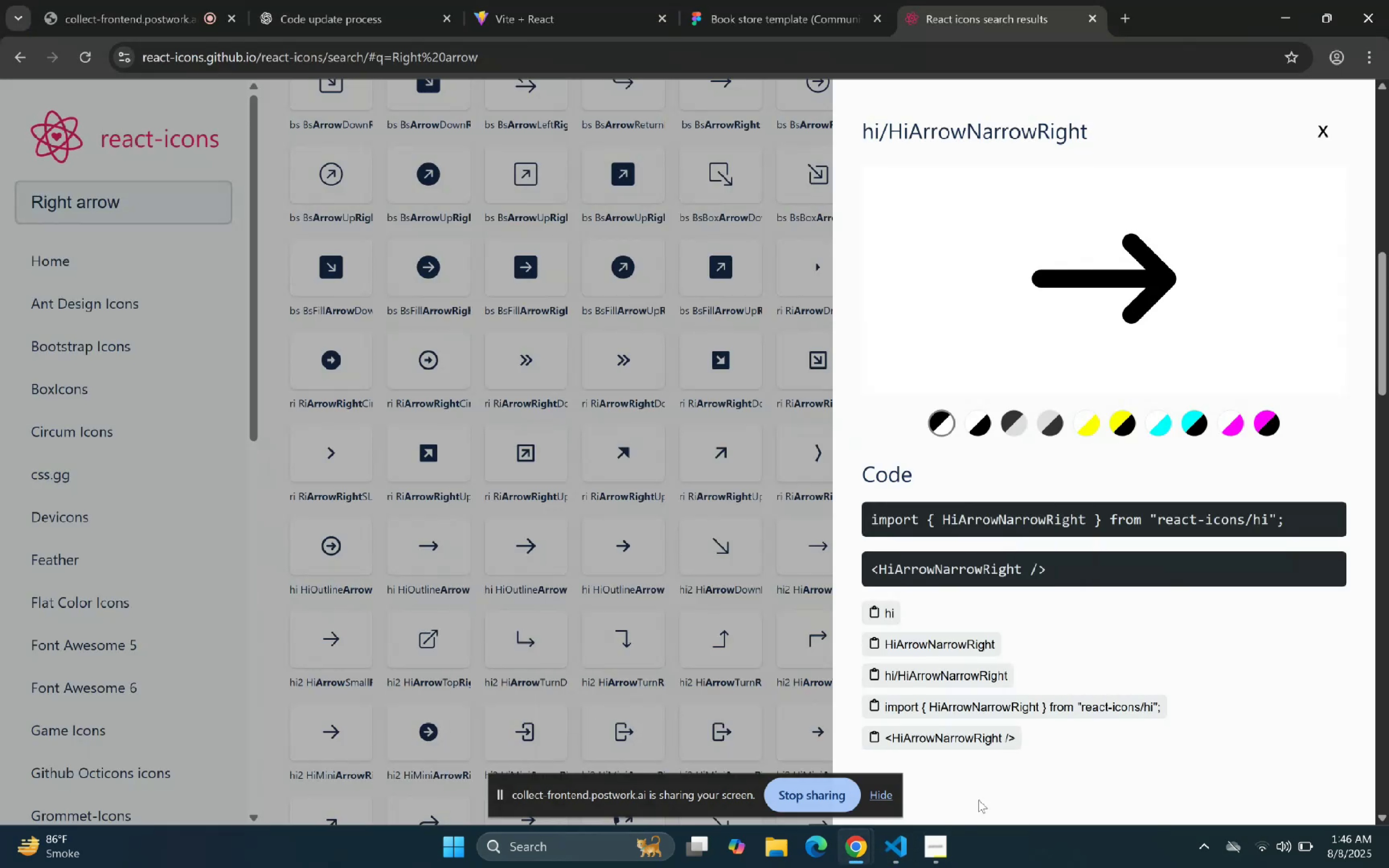 
left_click([962, 741])
 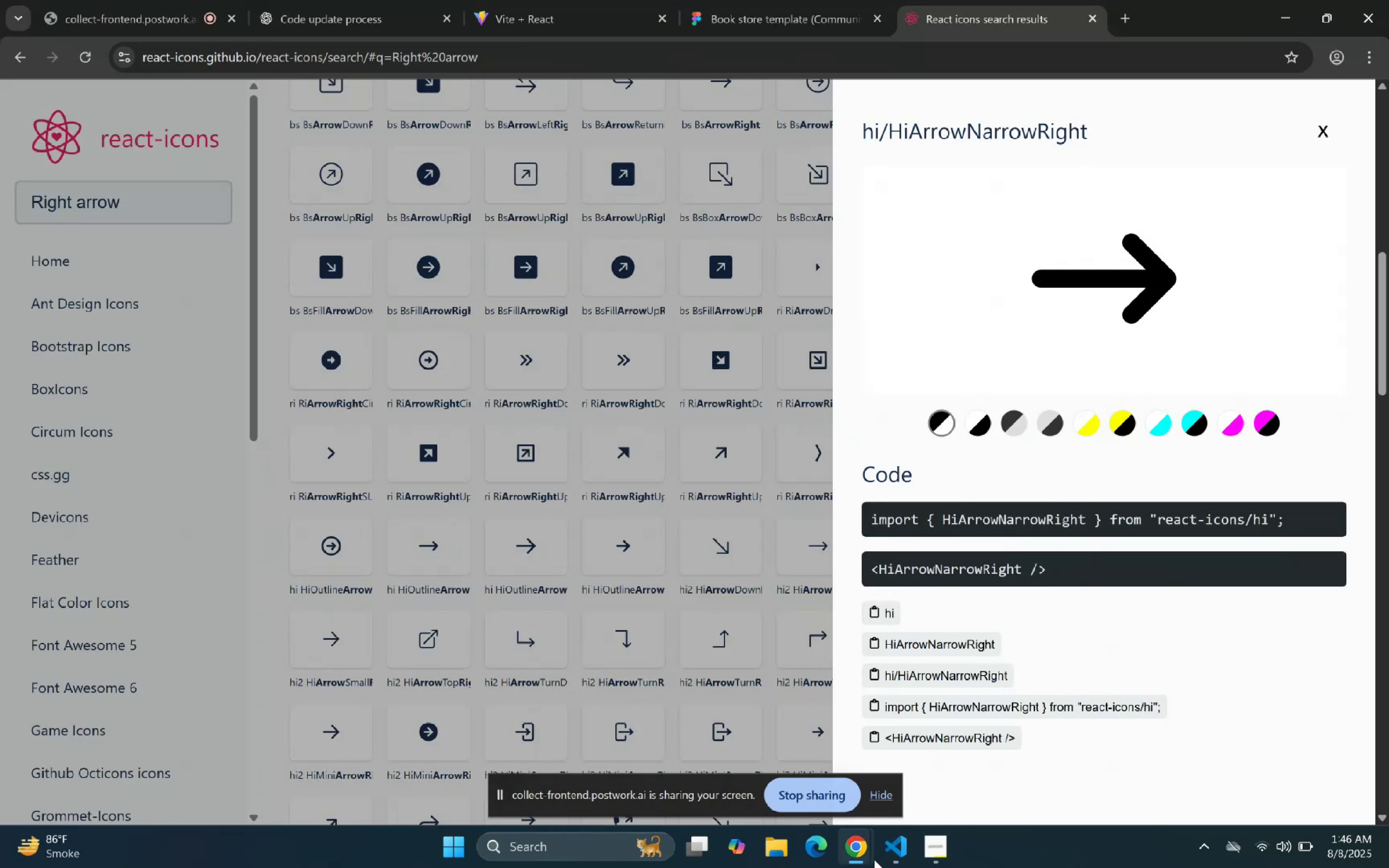 
left_click([884, 860])
 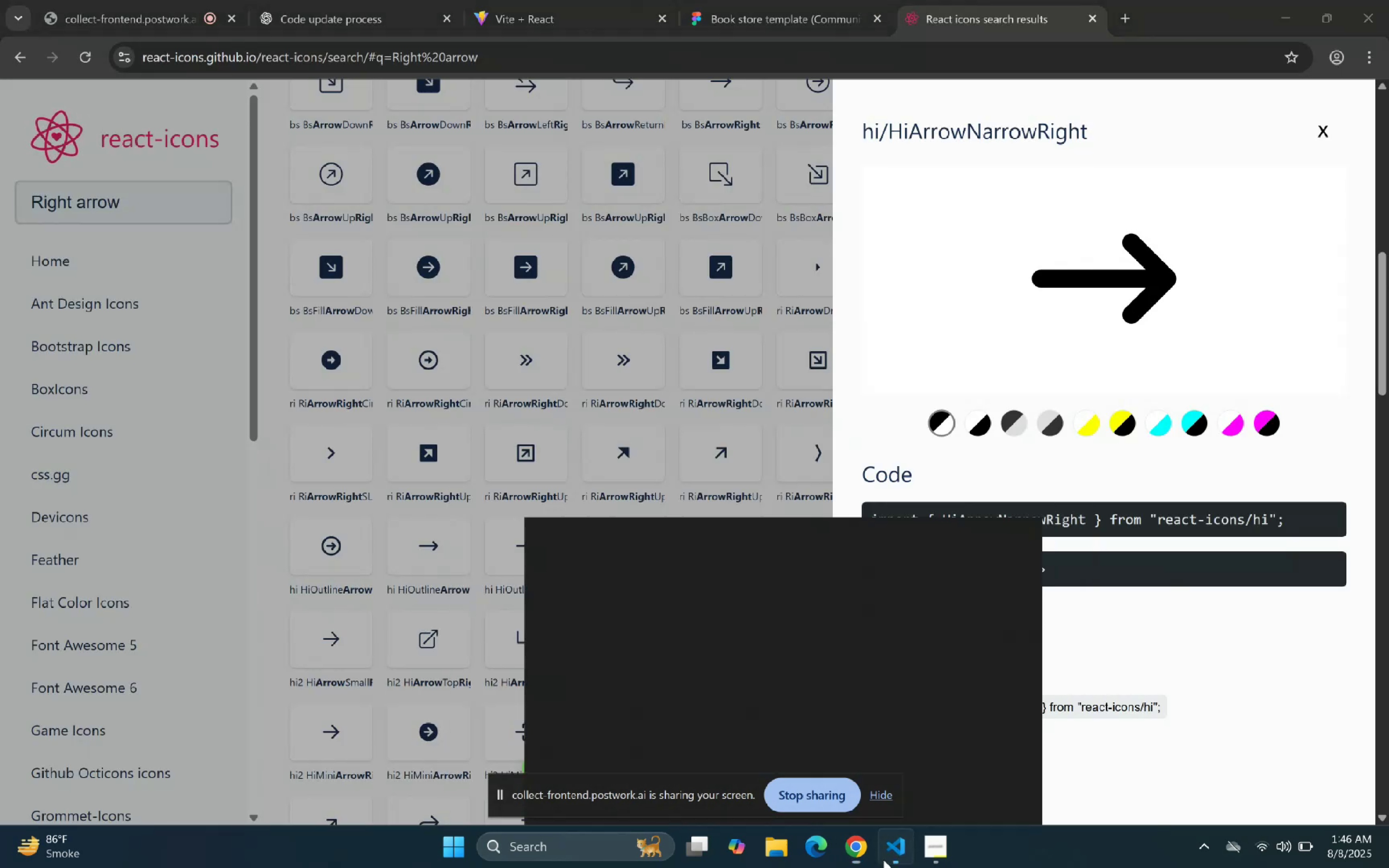 
scroll: coordinate [405, 478], scroll_direction: down, amount: 3.0
 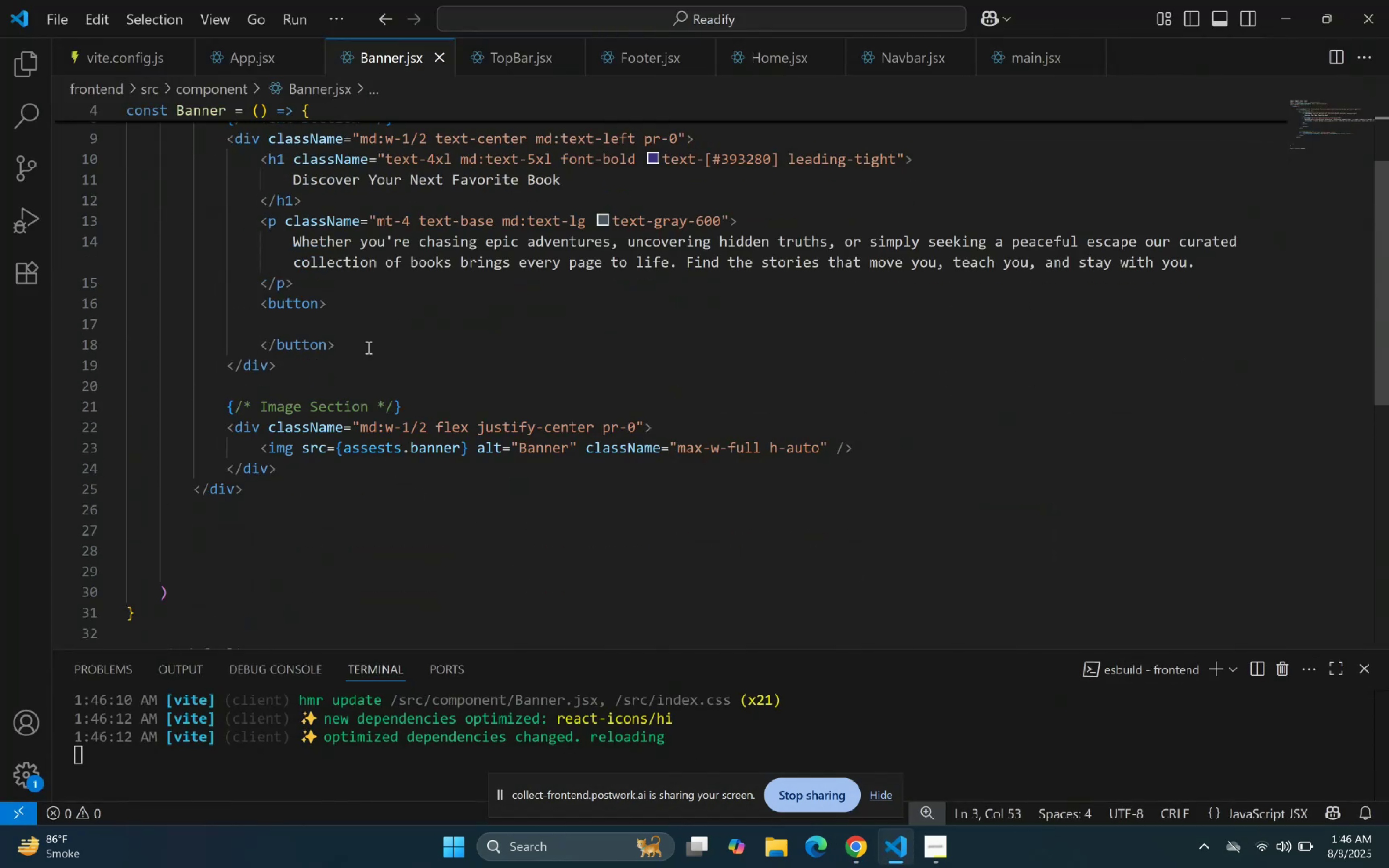 
left_click([383, 328])
 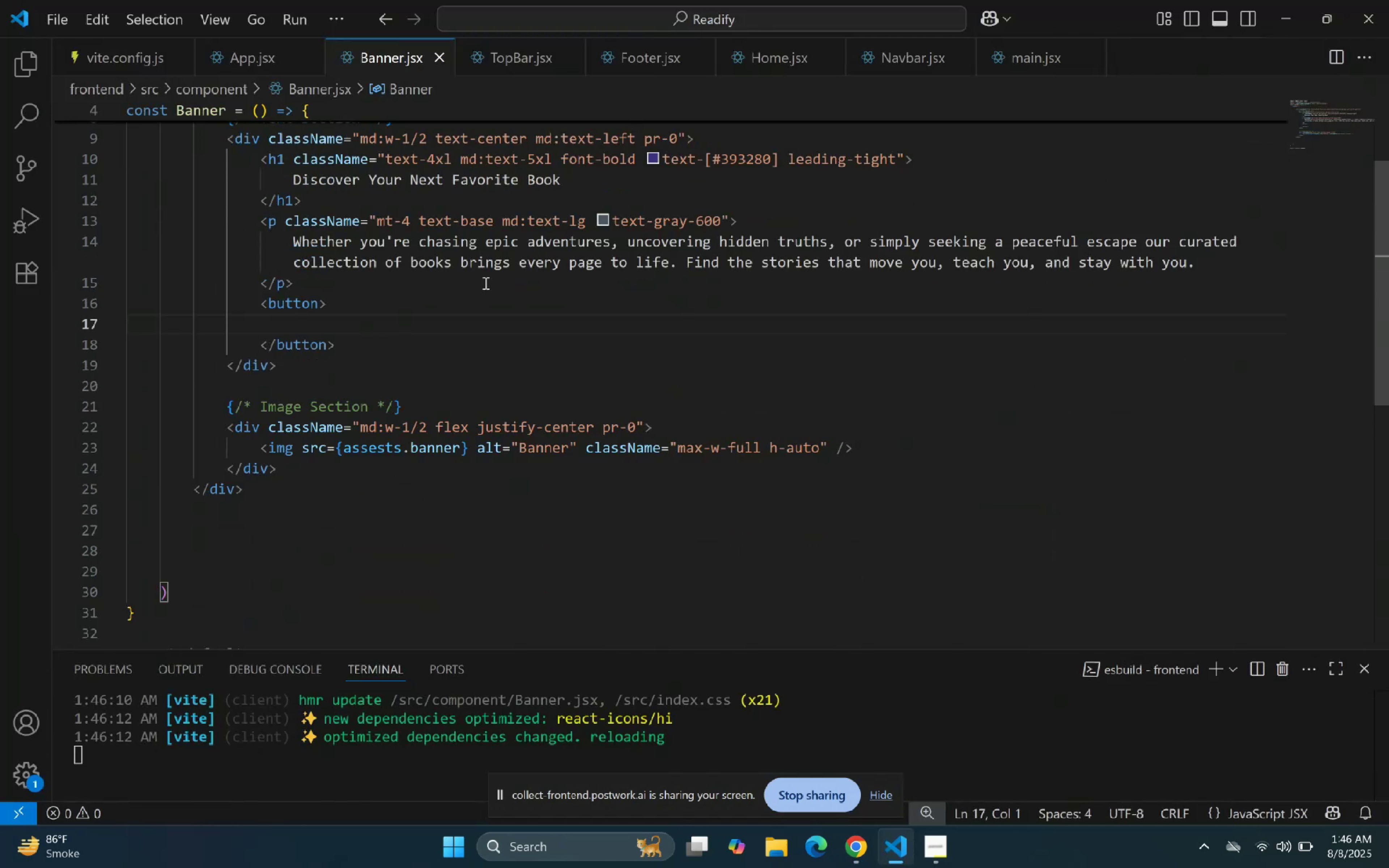 
key(Backspace)
 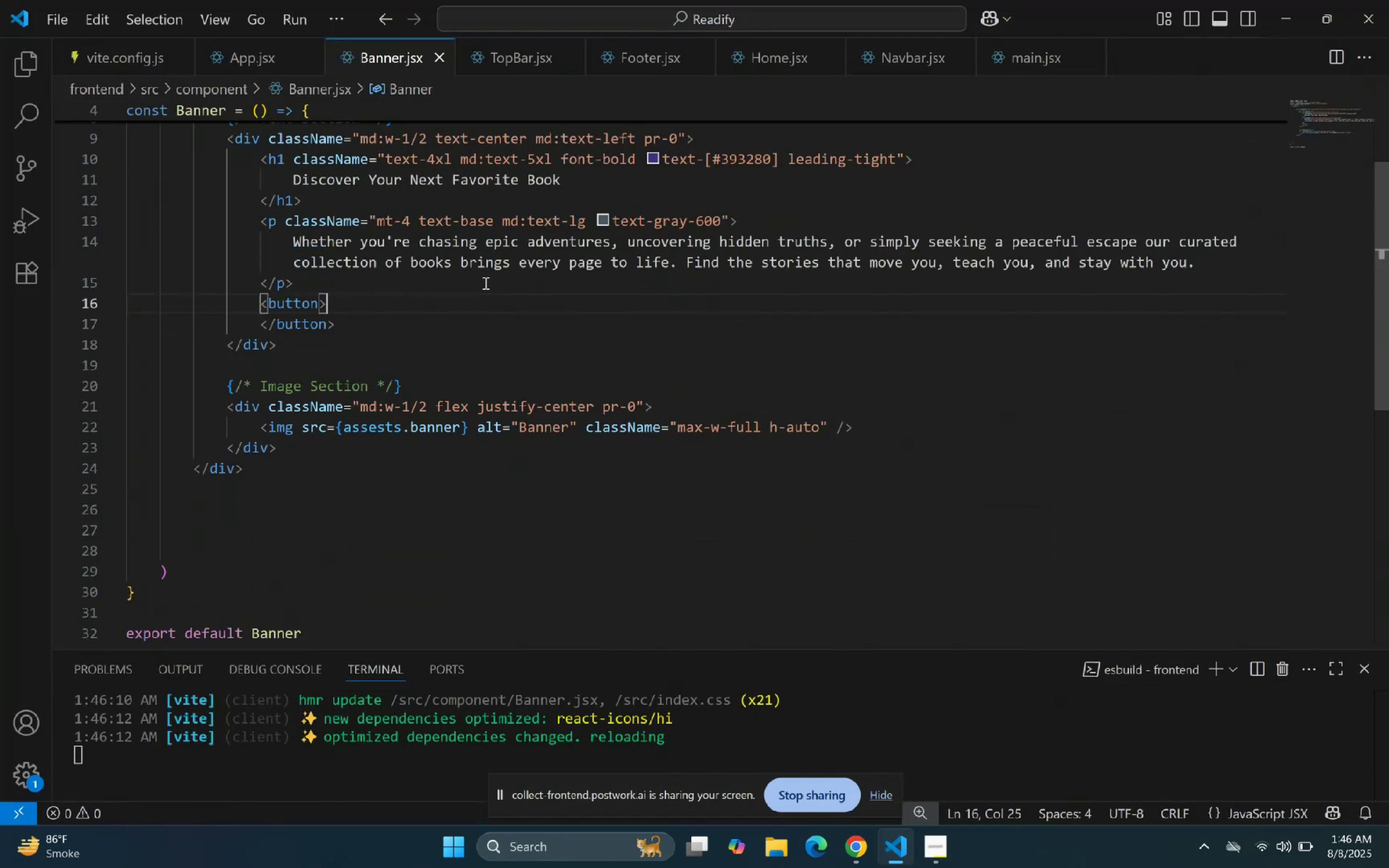 
key(Enter)
 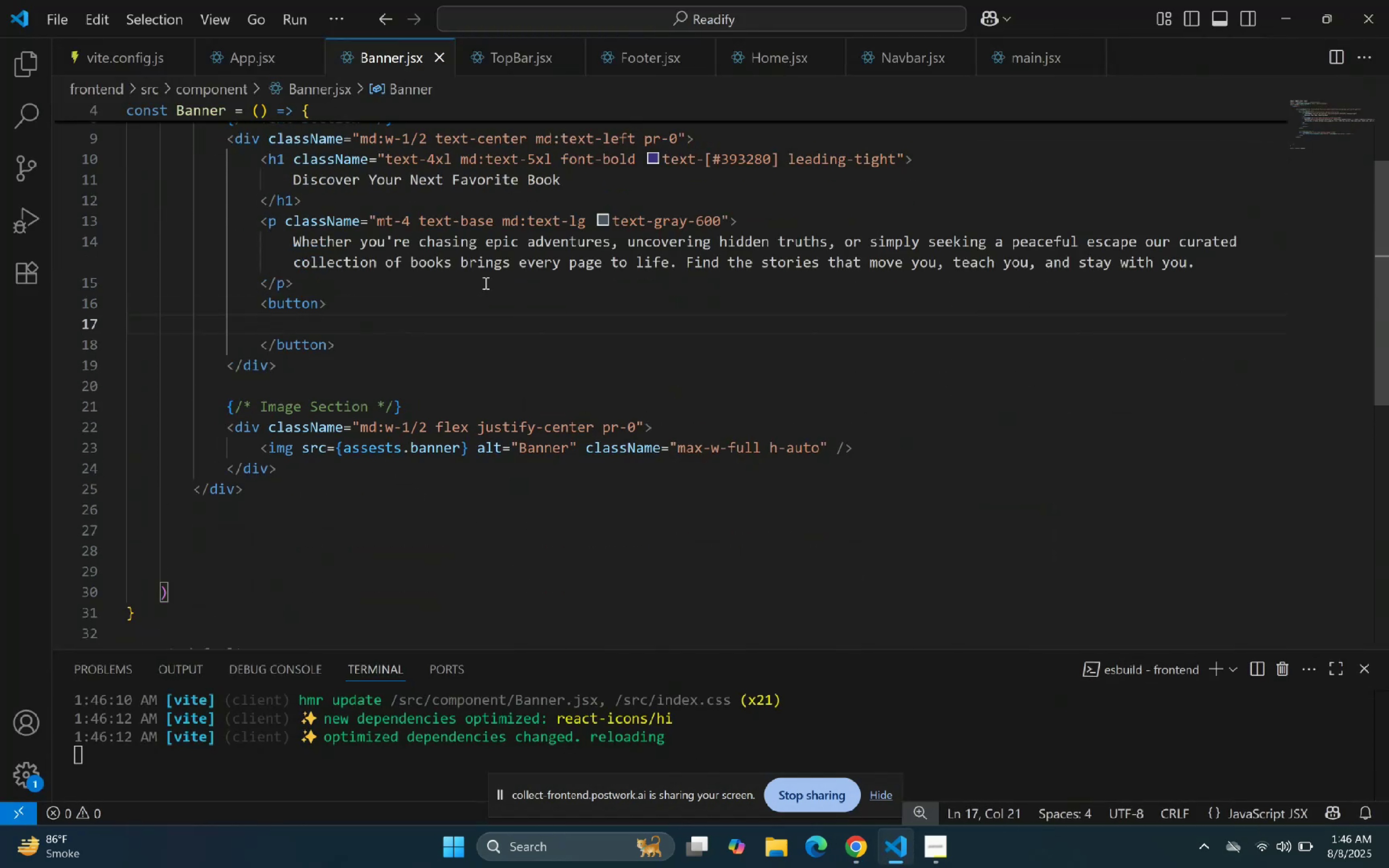 
type(Rea)
key(Backspace)
key(Backspace)
type(ead more )
 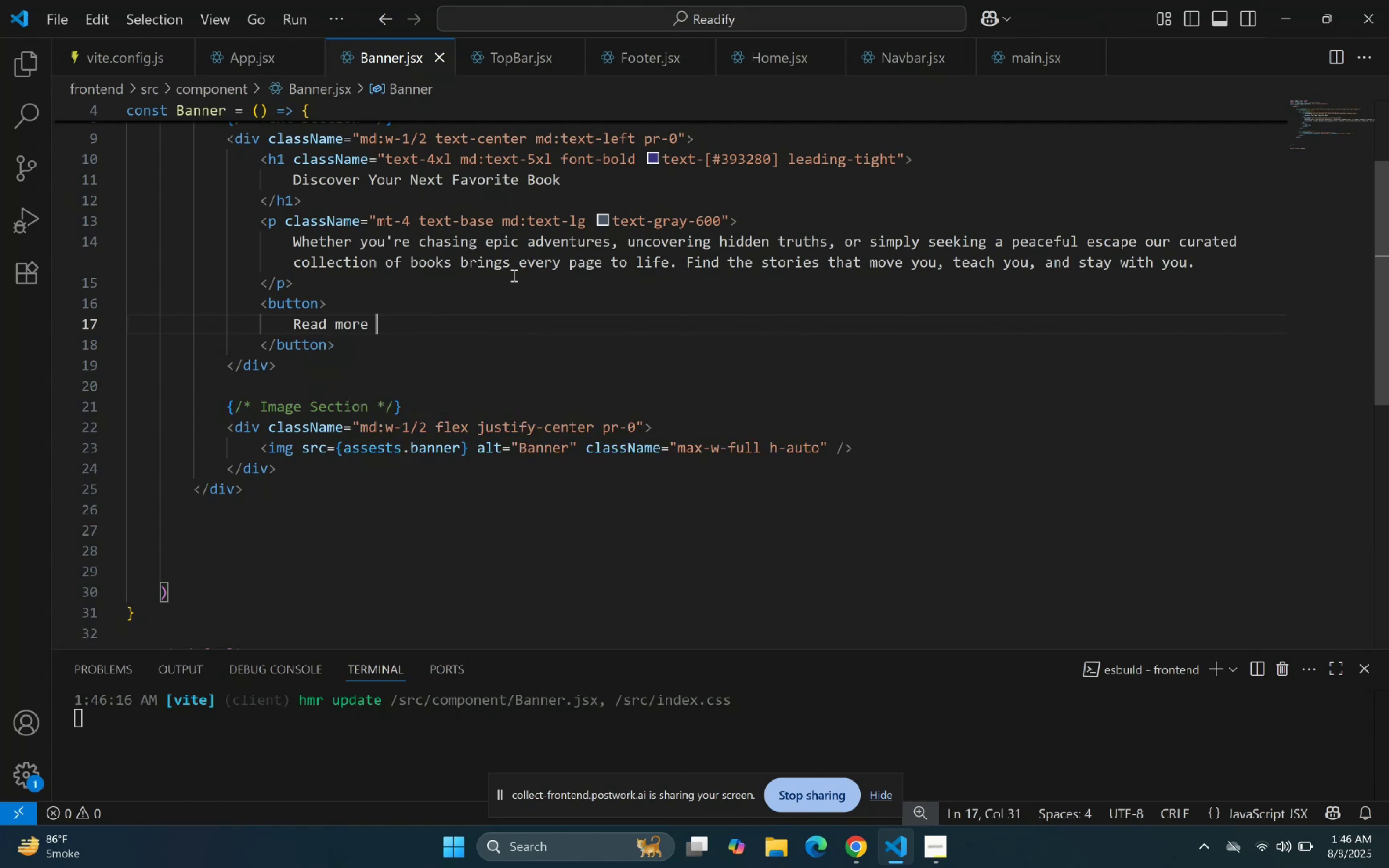 
key(Control+ControlLeft)
 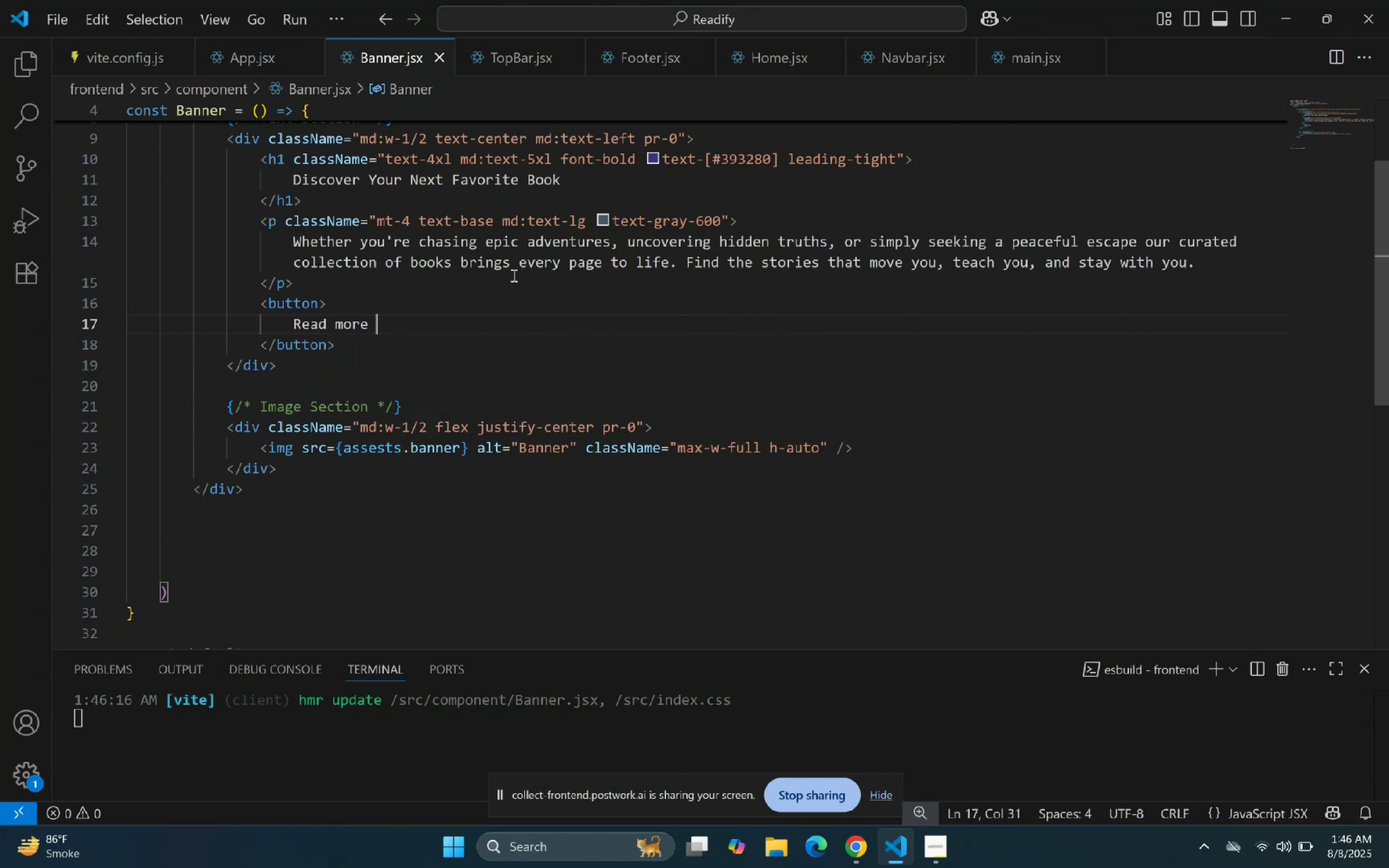 
key(Control+V)
 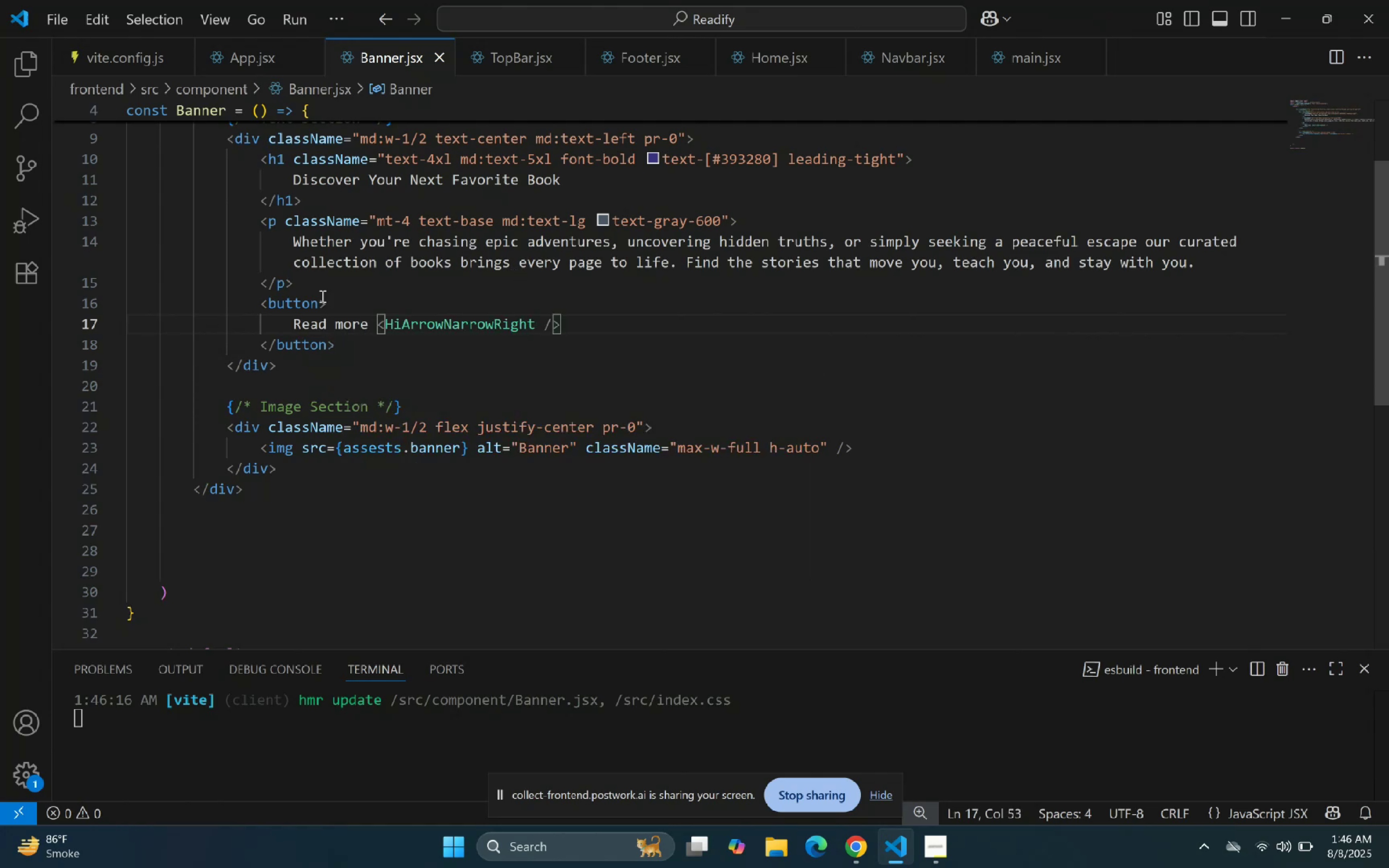 
left_click([323, 303])
 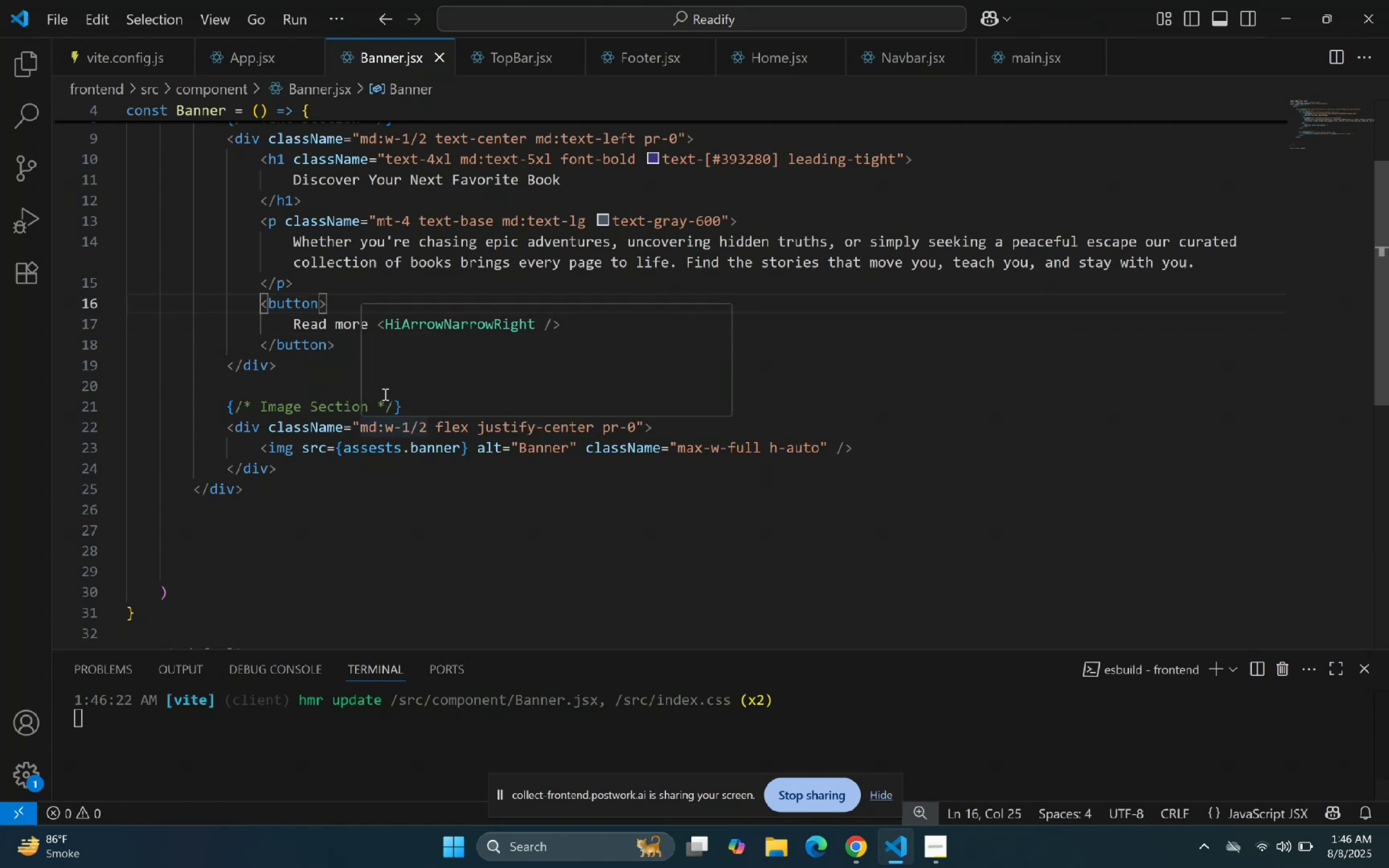 
key(ArrowLeft)
 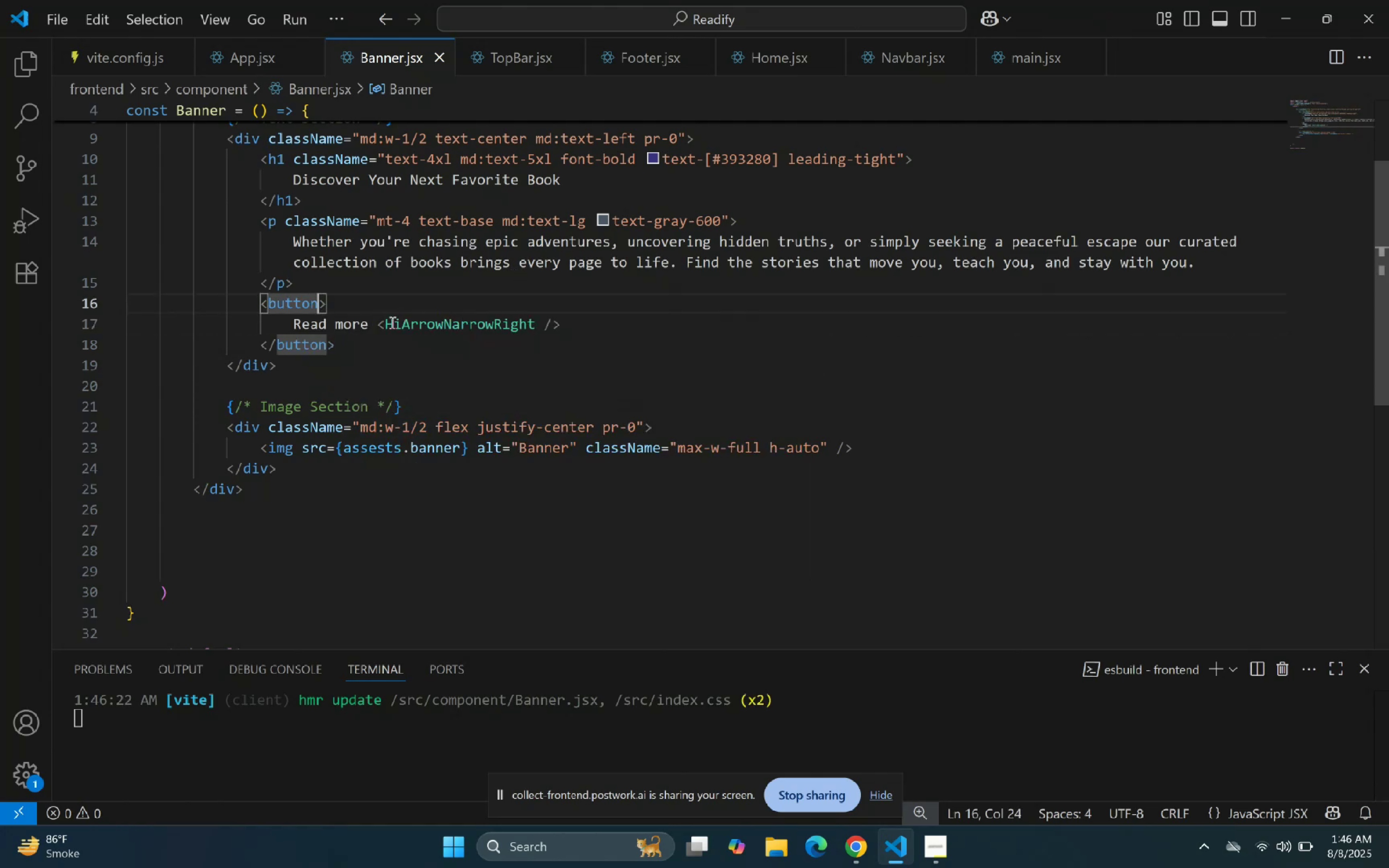 
type( clas)
 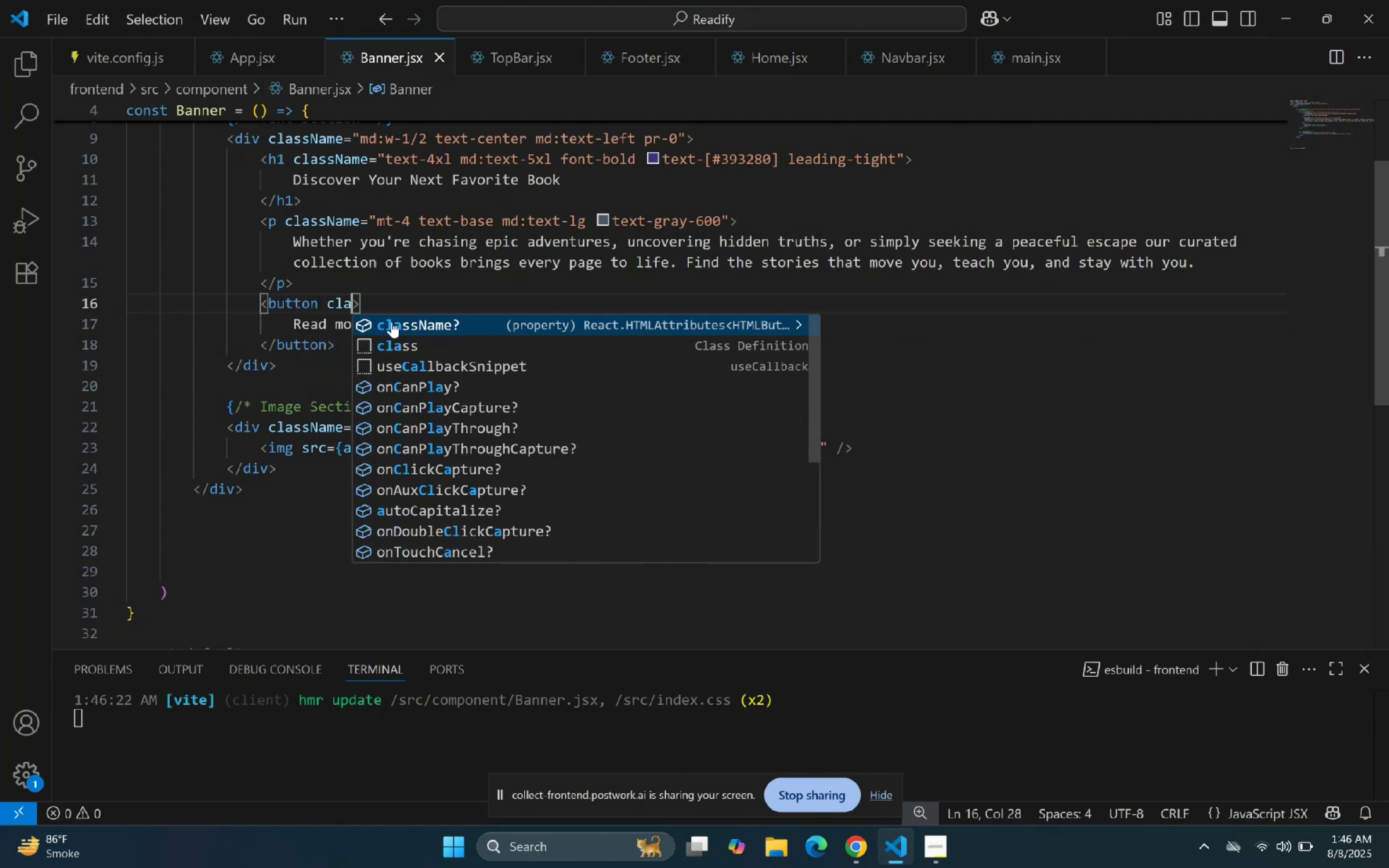 
key(Enter)
 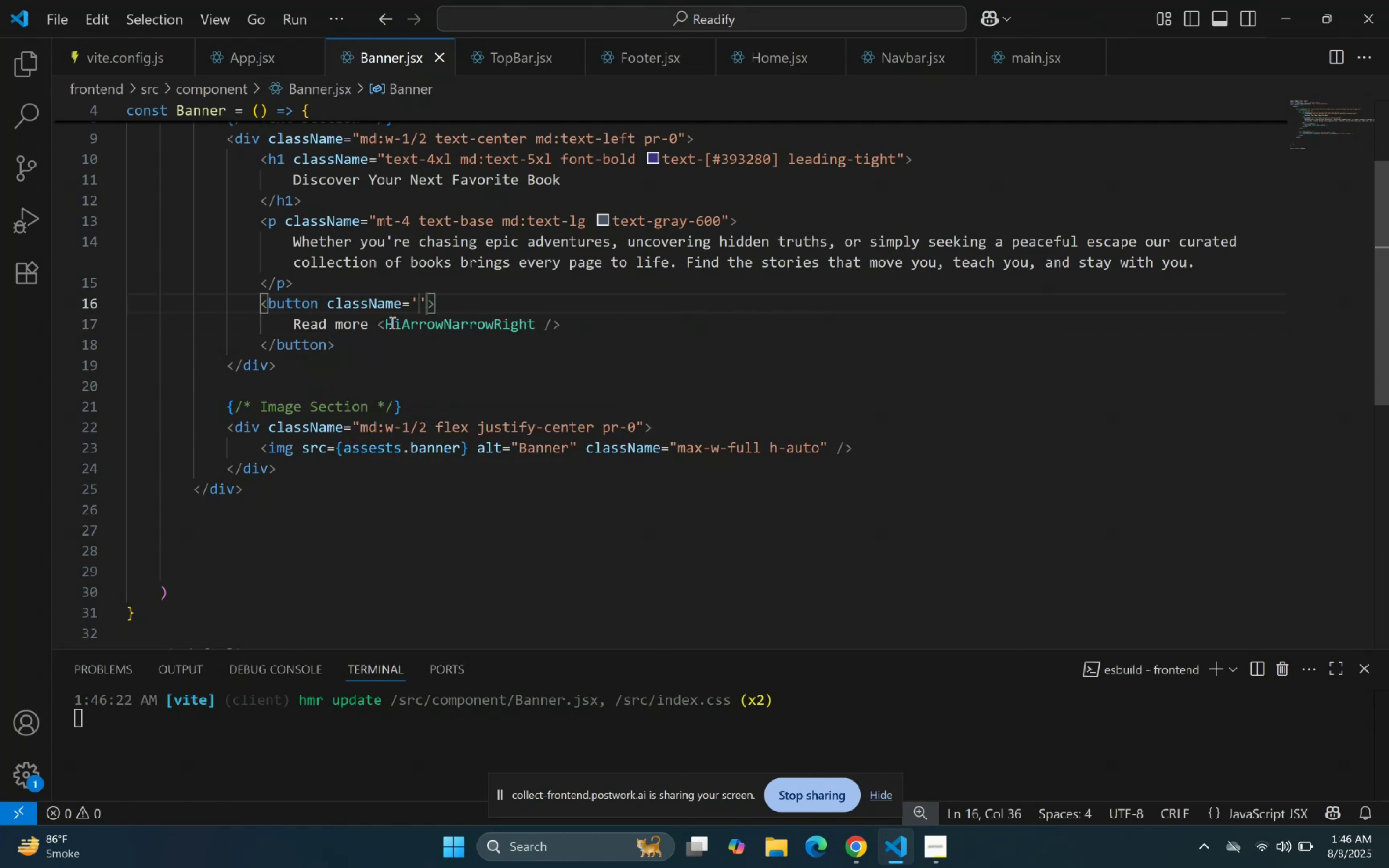 
type(p-2 w-14)
key(Backspace)
key(Backspace)
type(40)
 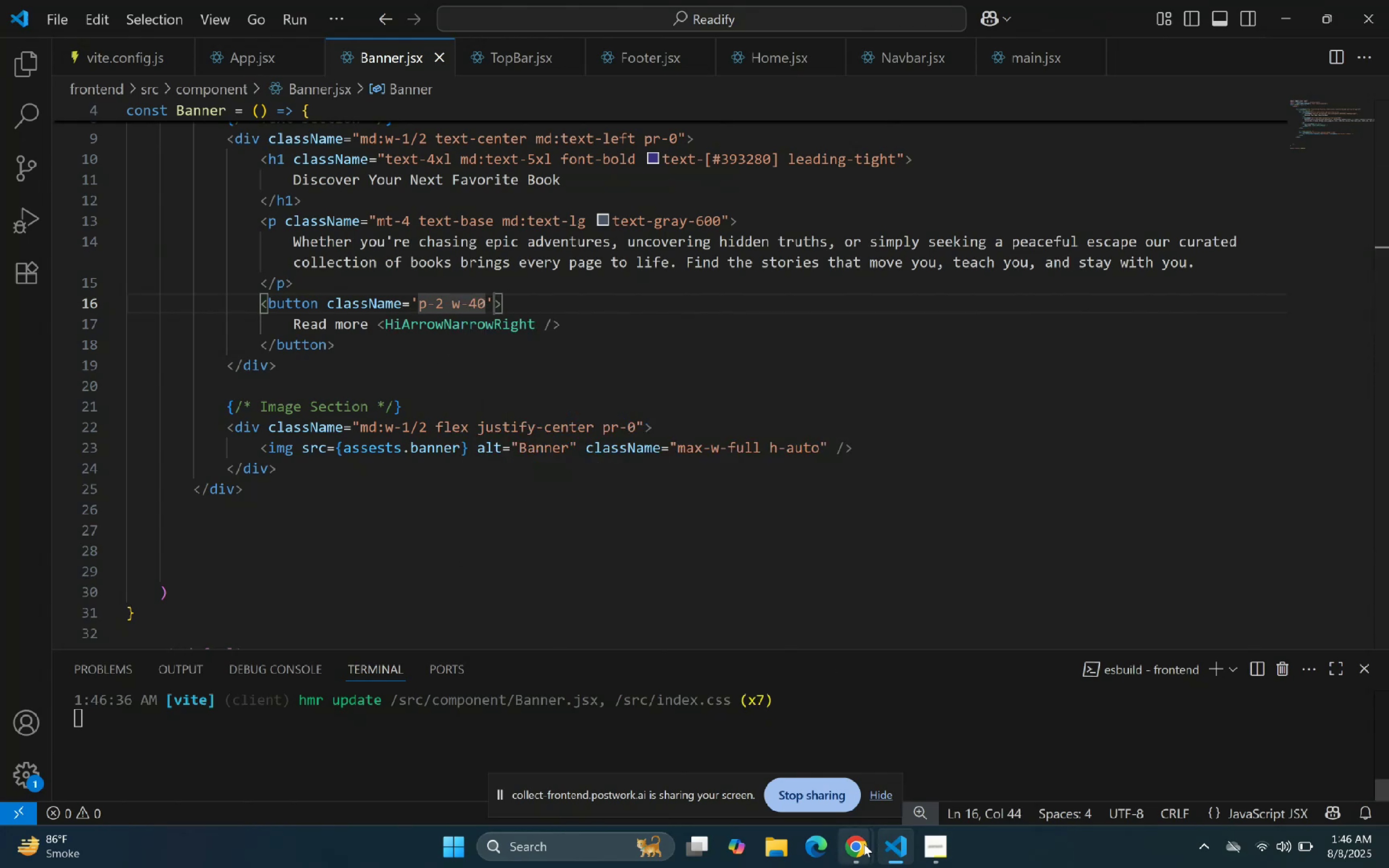 
left_click([793, 771])
 